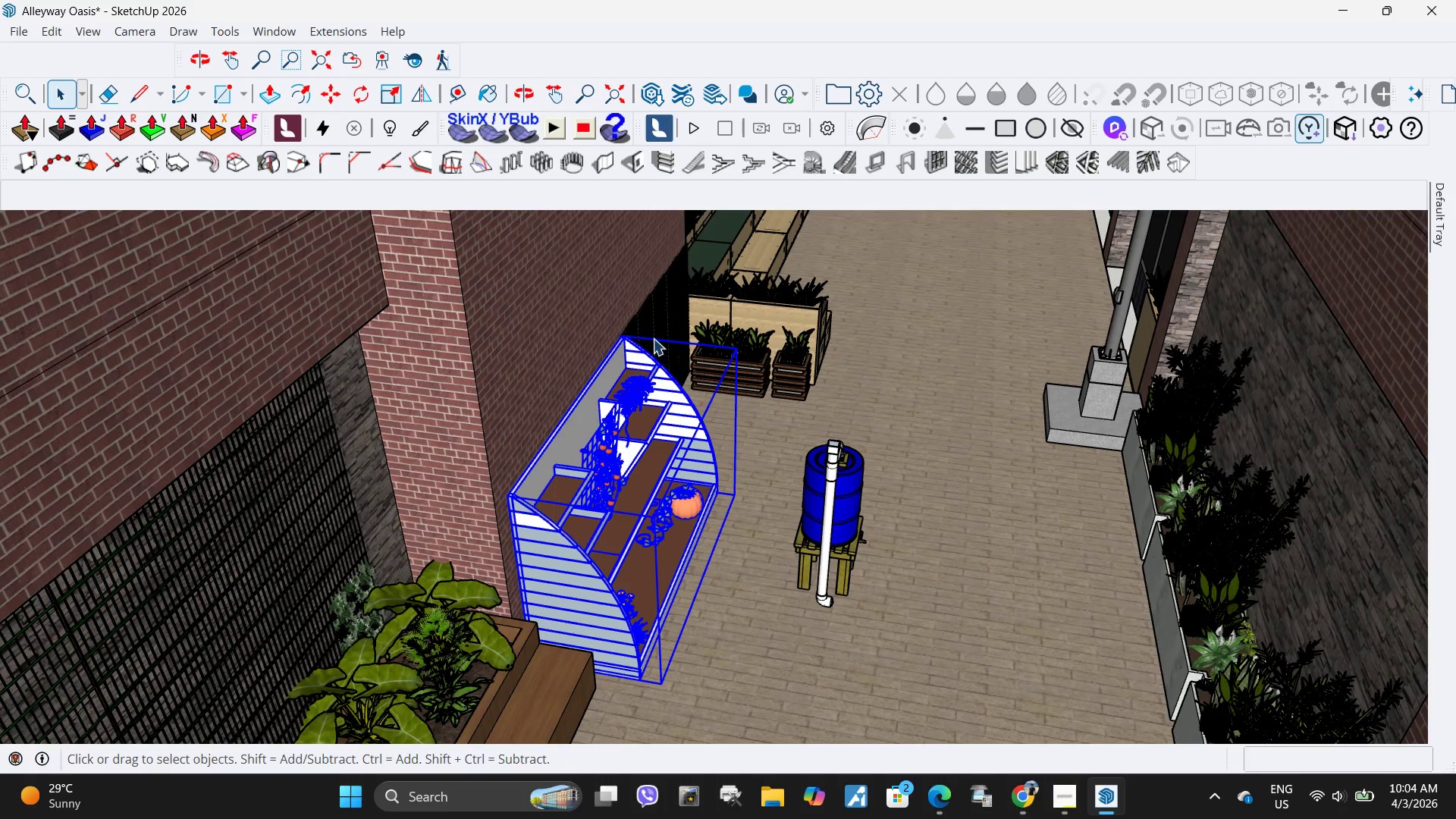 
key(Escape)
 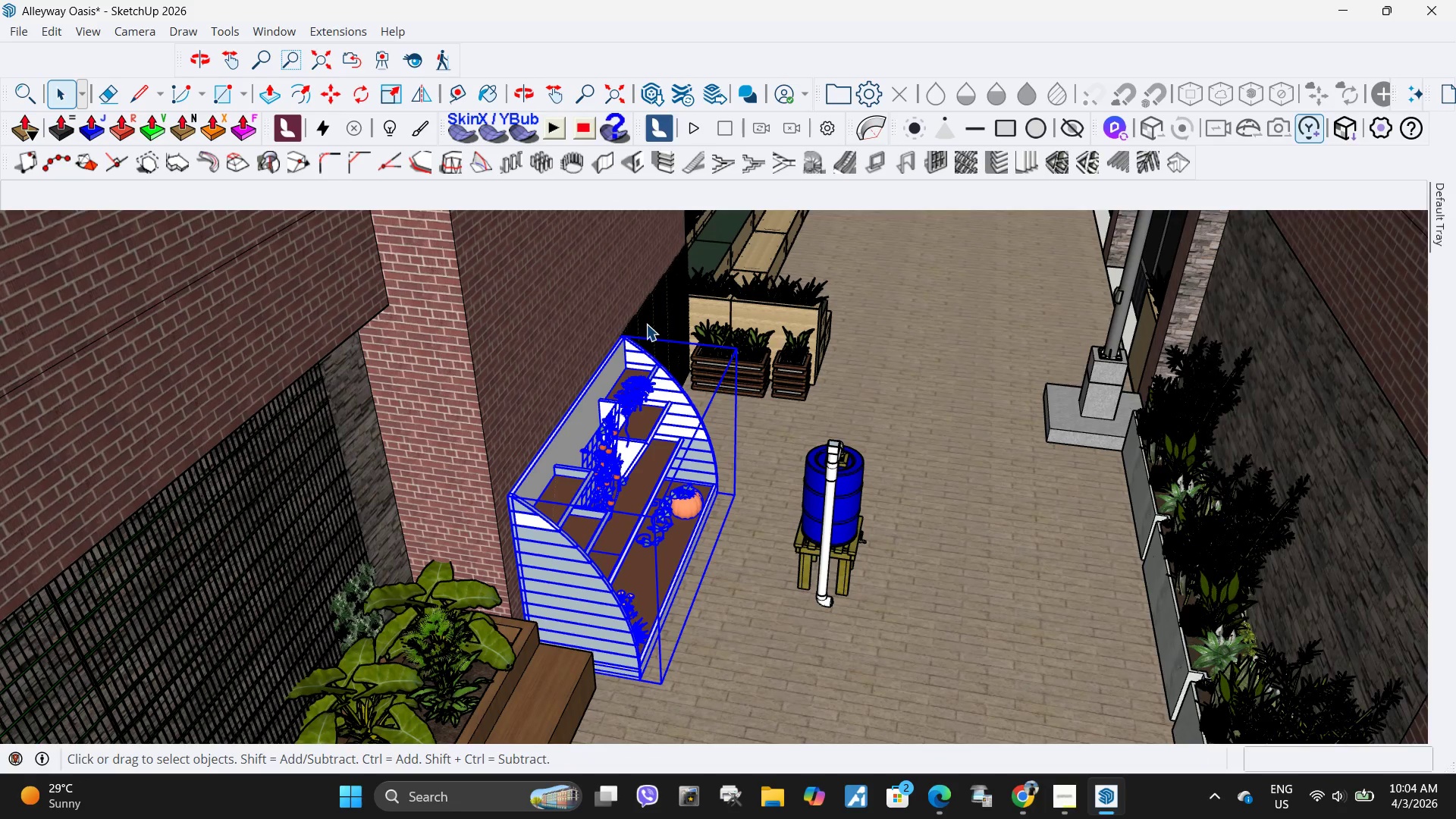 
left_click([646, 324])
 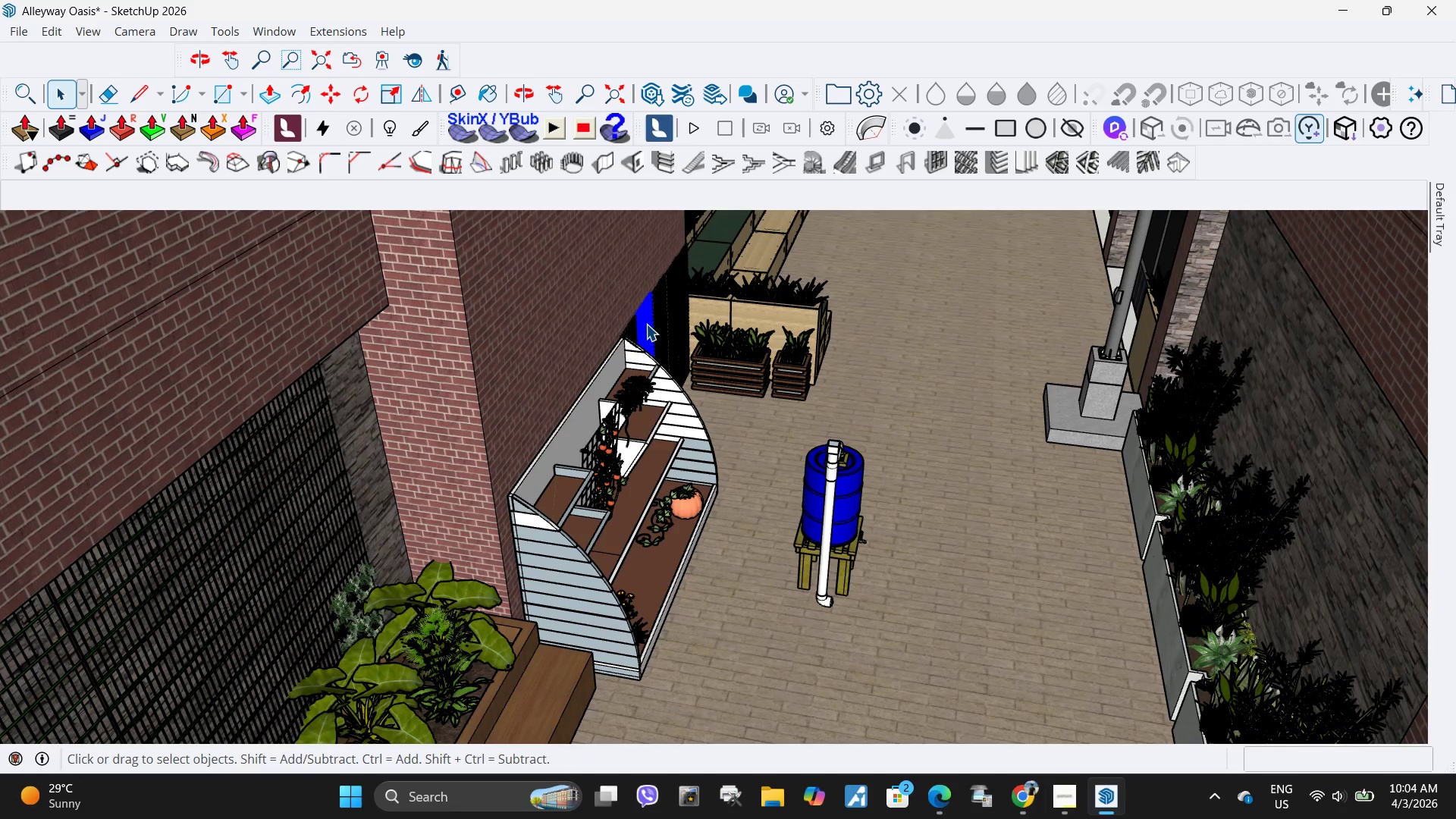 
key(Delete)
 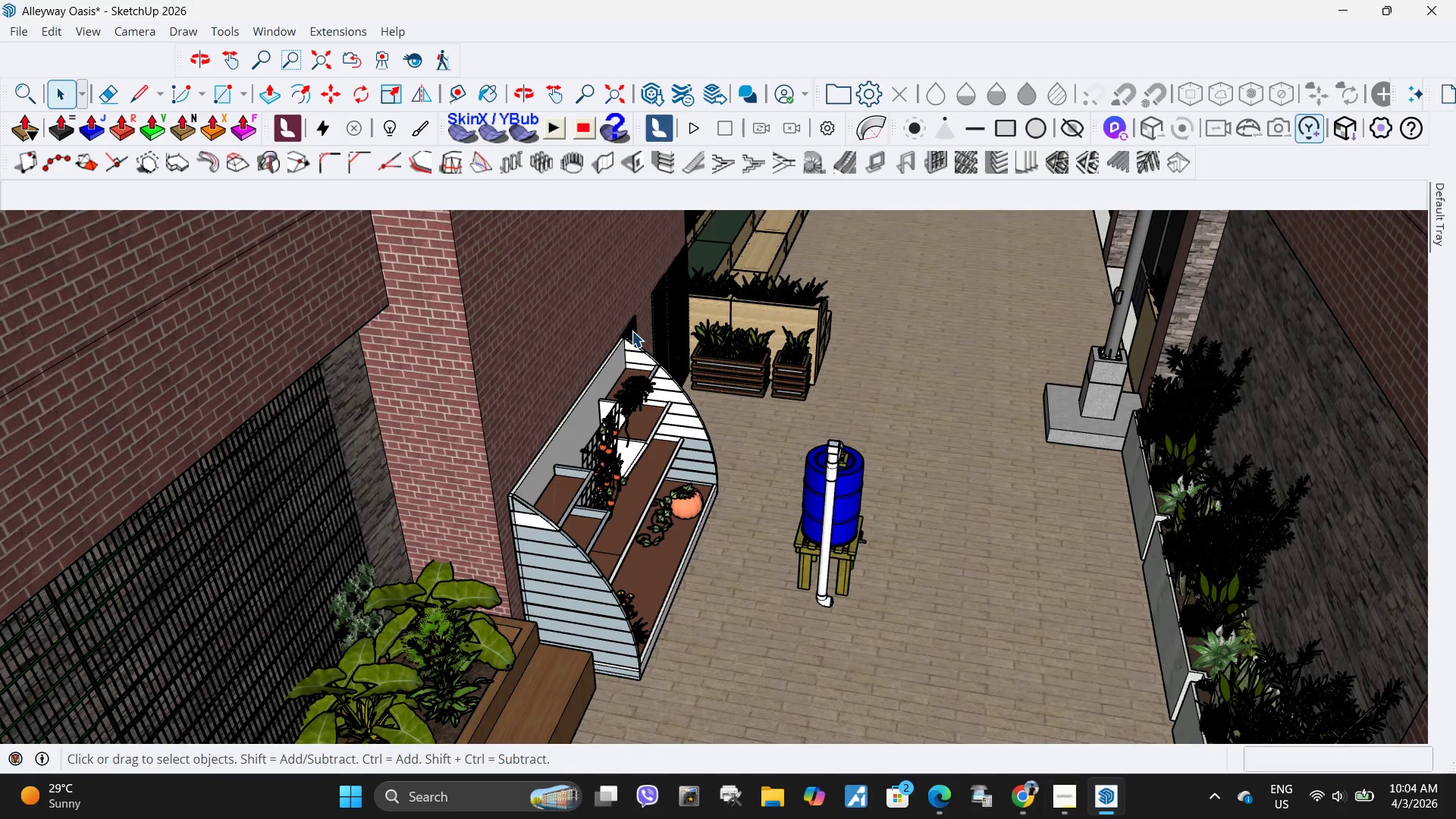 
left_click([632, 331])
 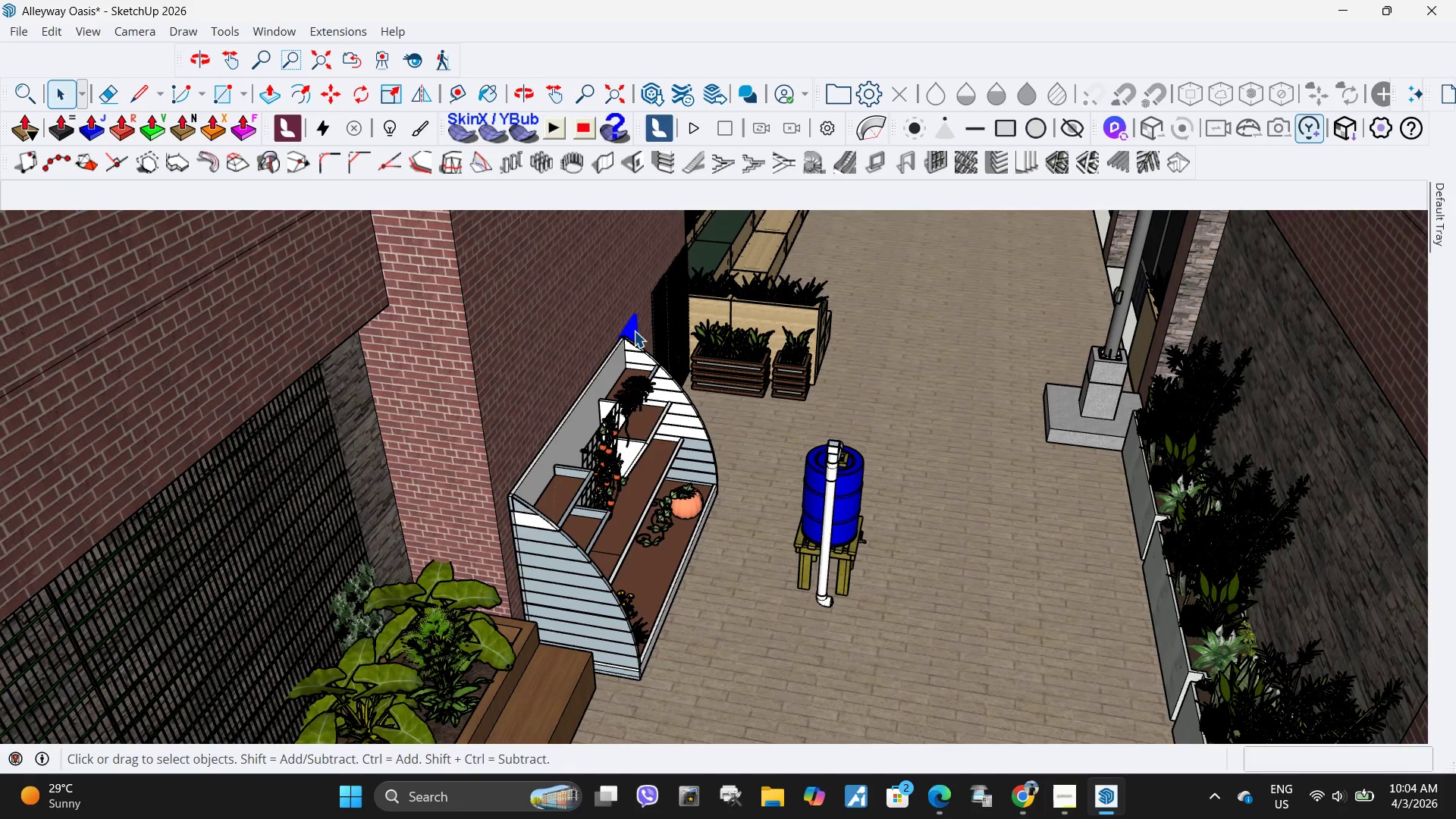 
key(Delete)
 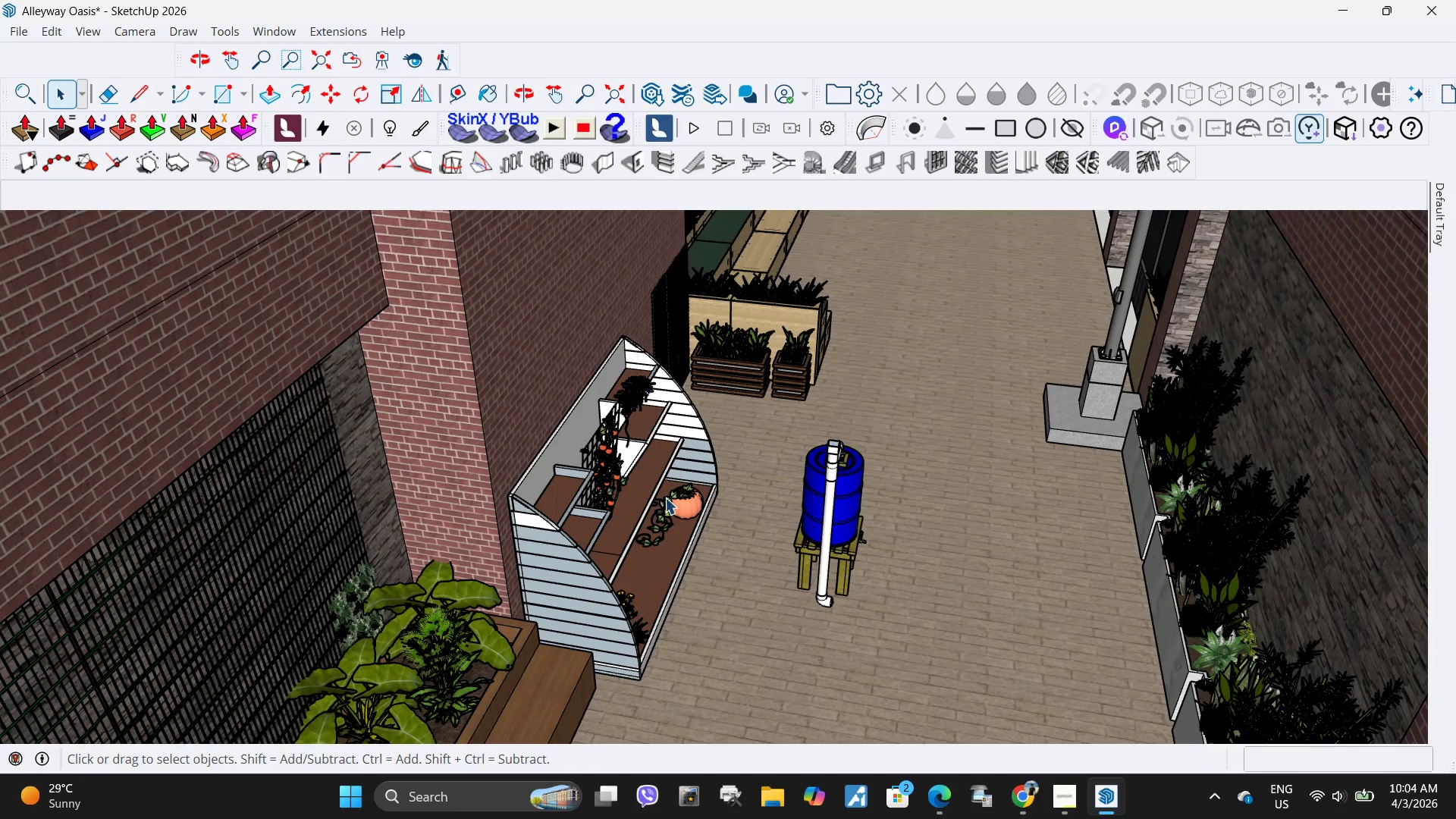 
left_click([665, 497])
 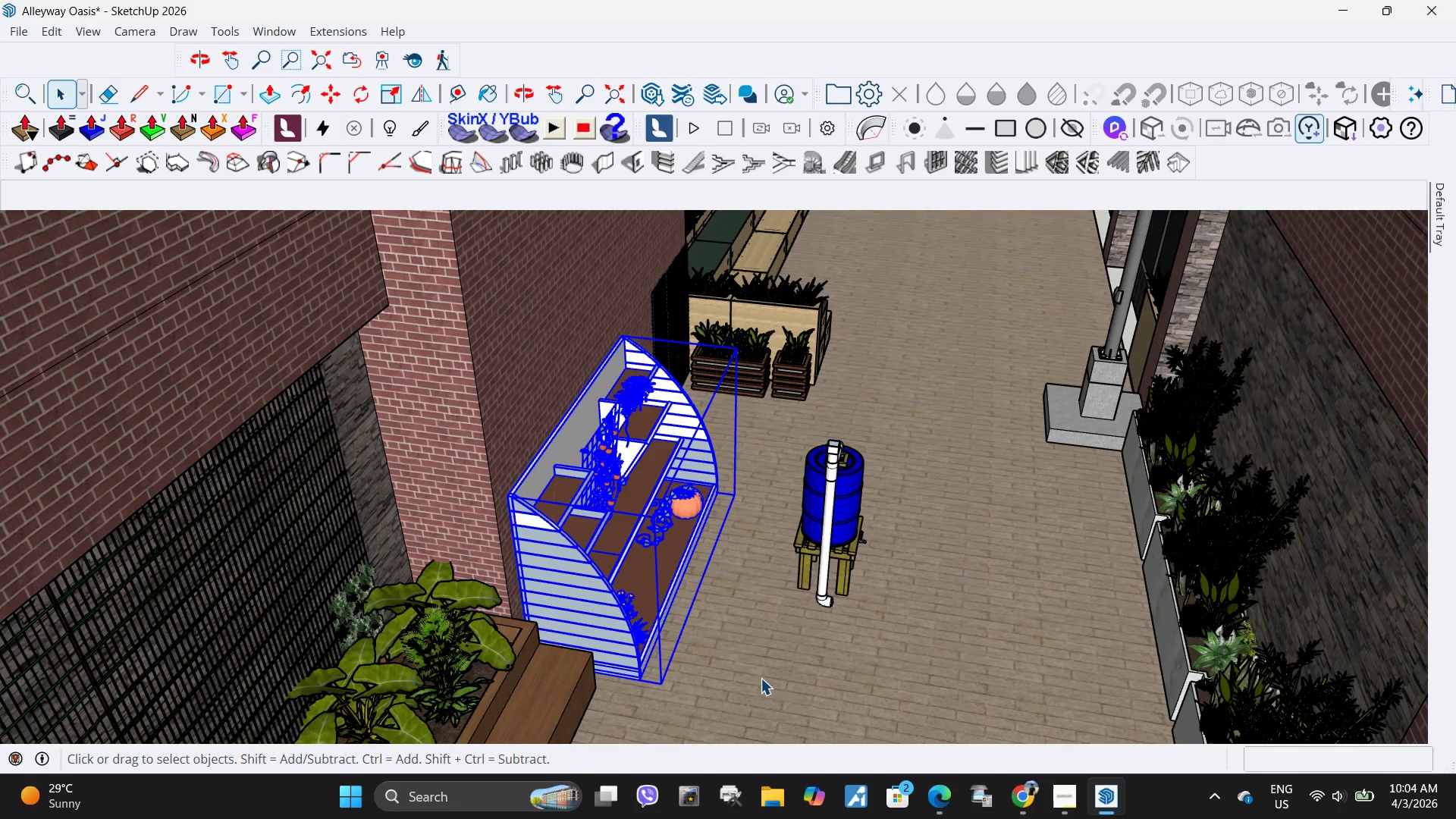 
key(M)
 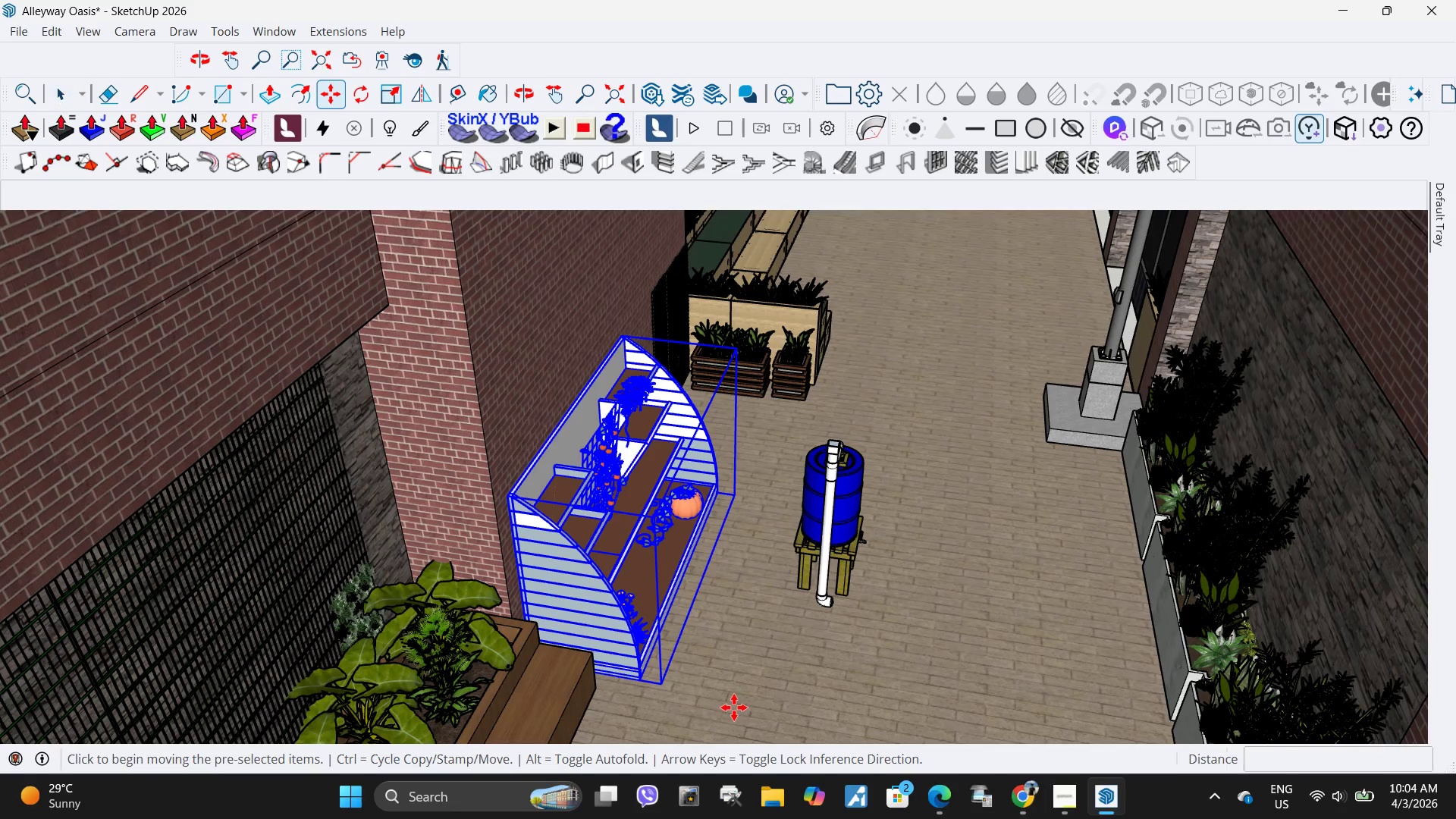 
double_click([734, 708])
 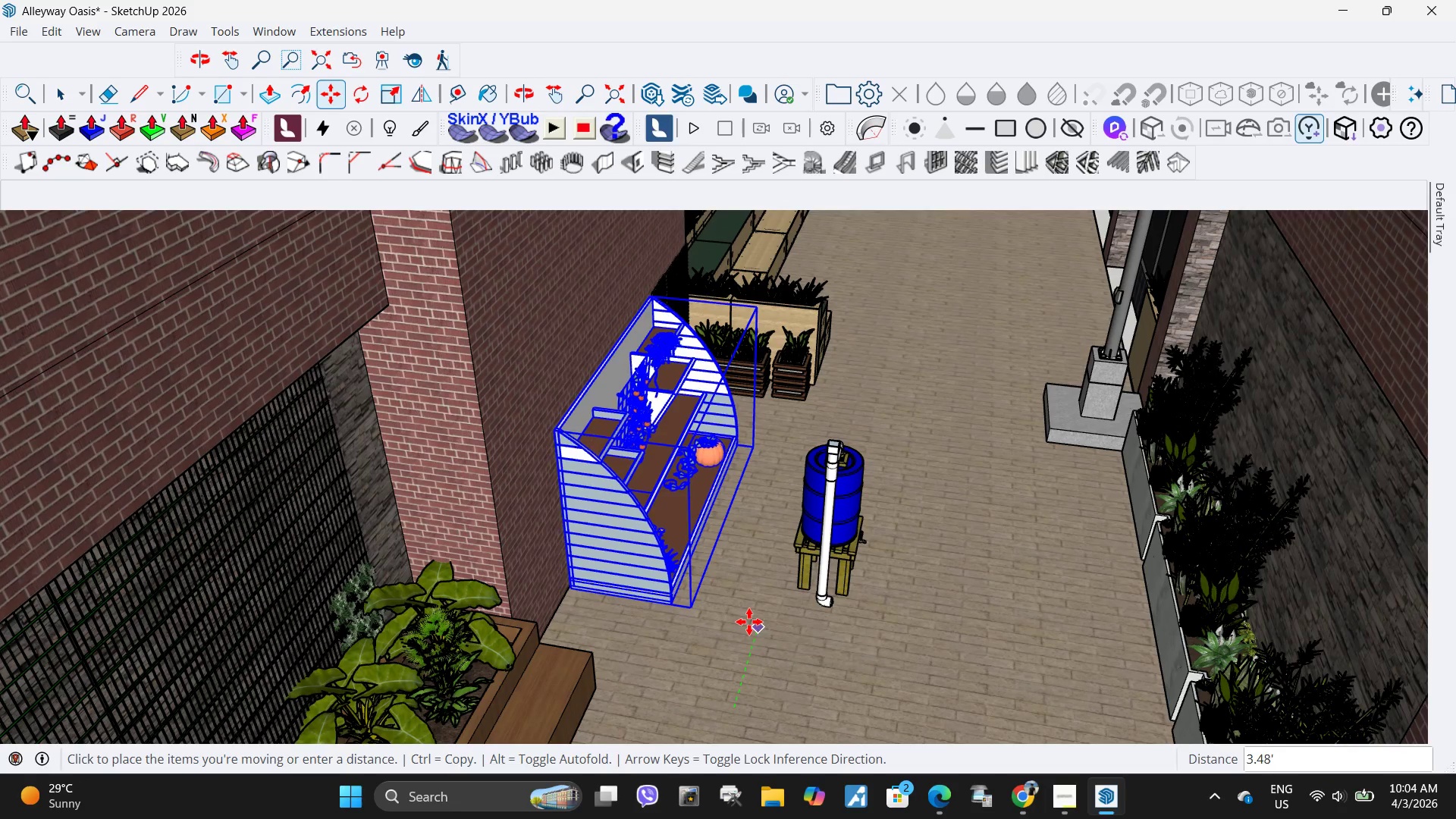 
left_click([749, 620])
 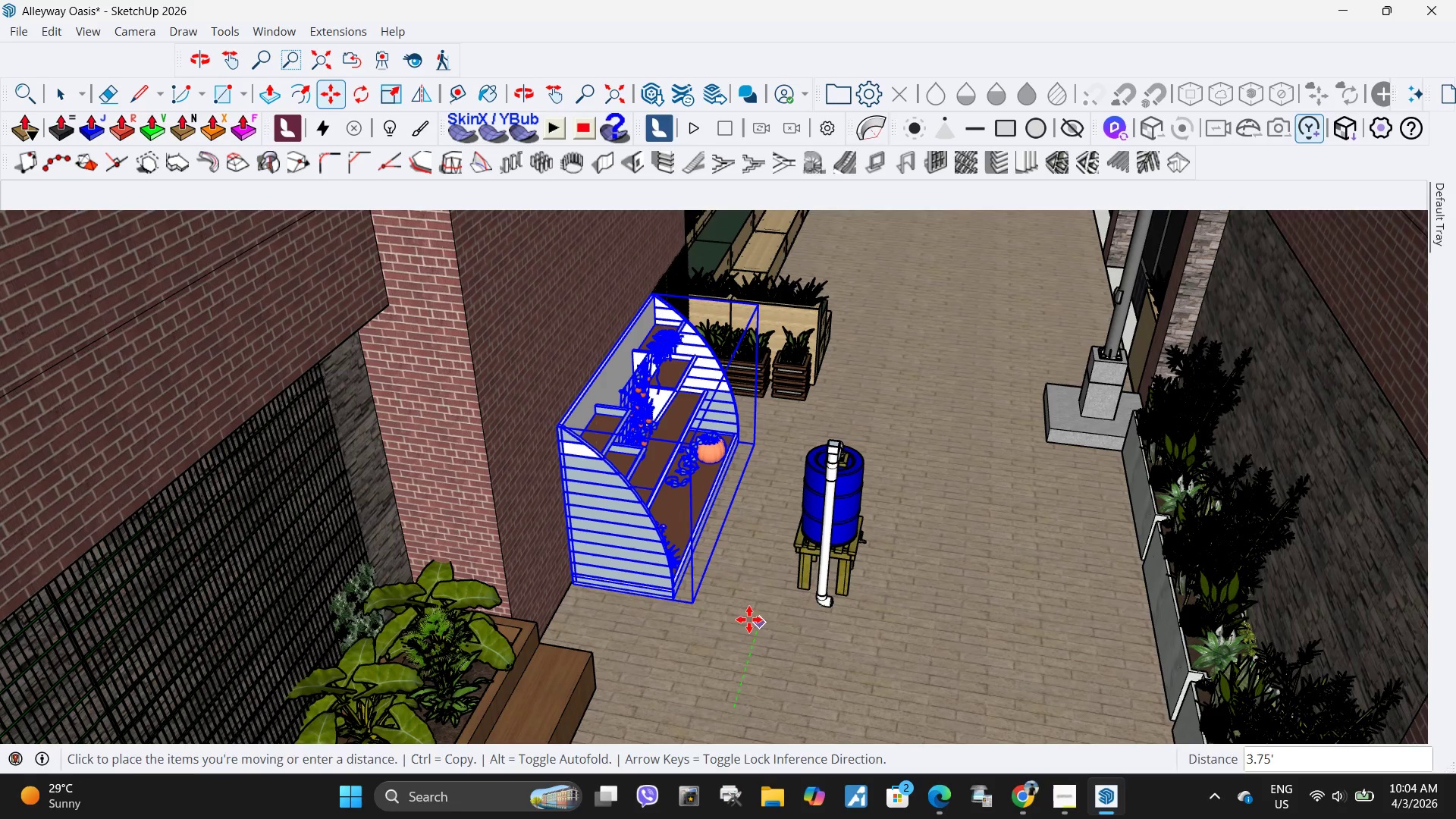 
key(Space)
 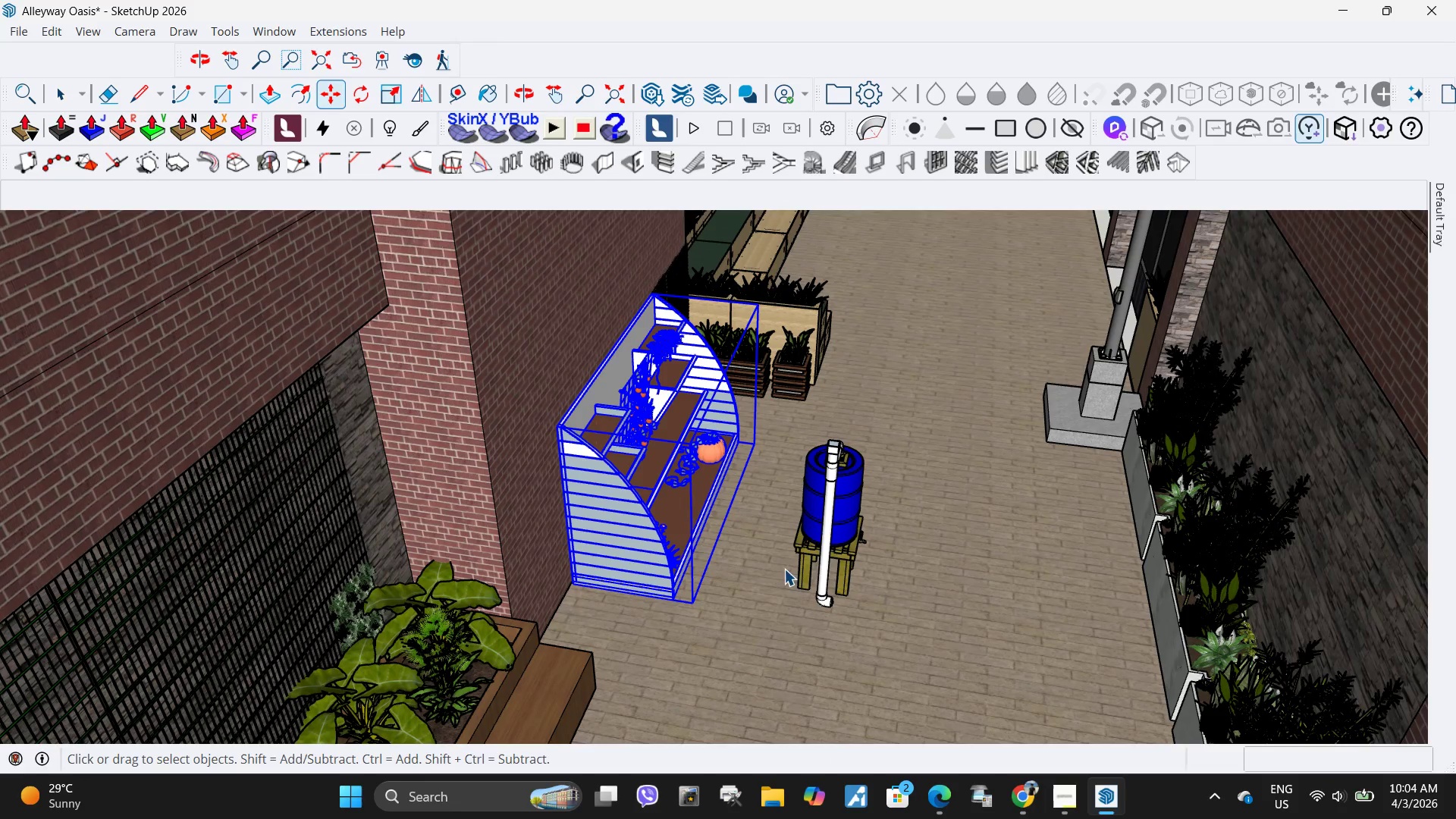 
key(Escape)
 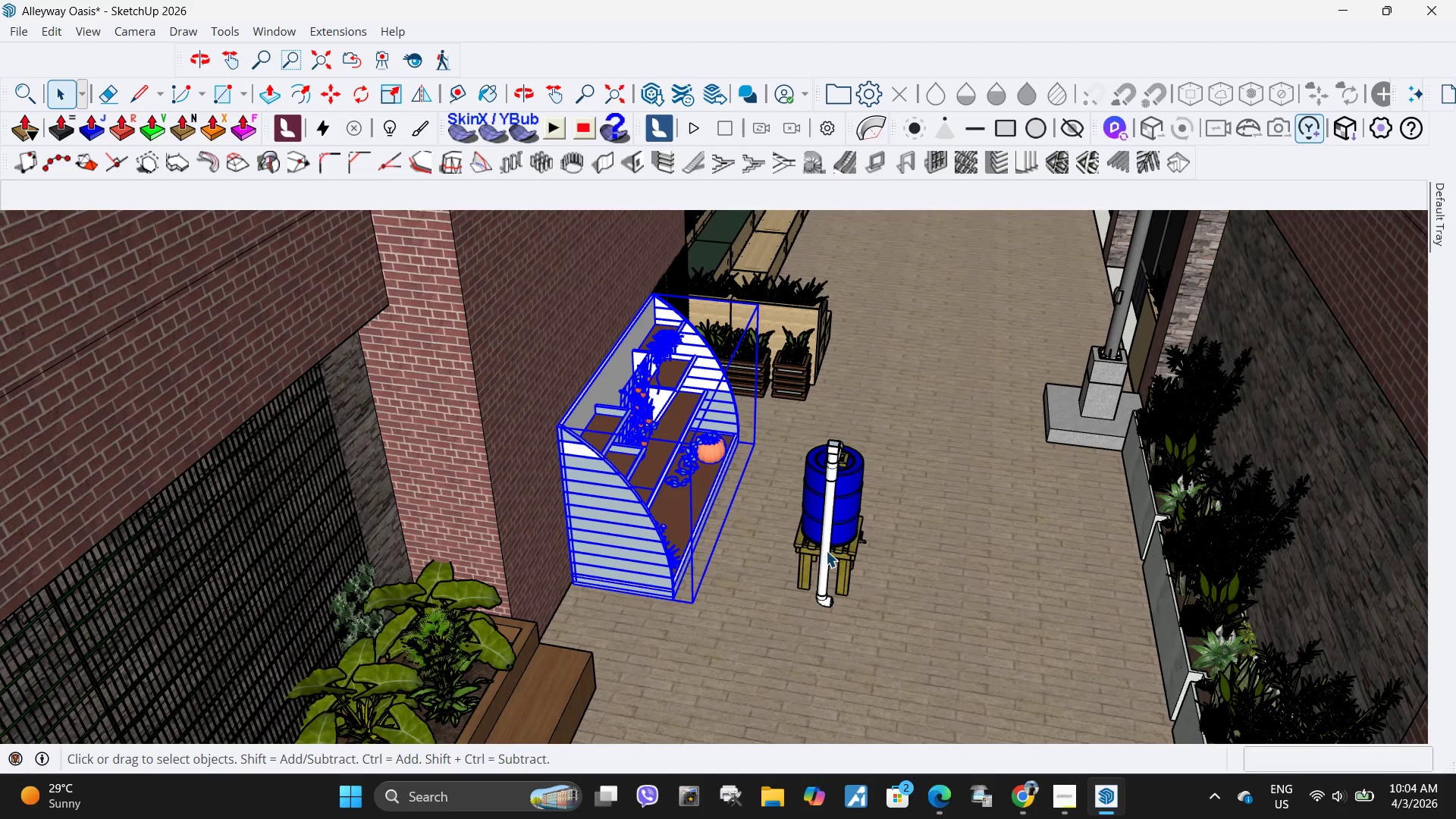 
left_click([826, 551])
 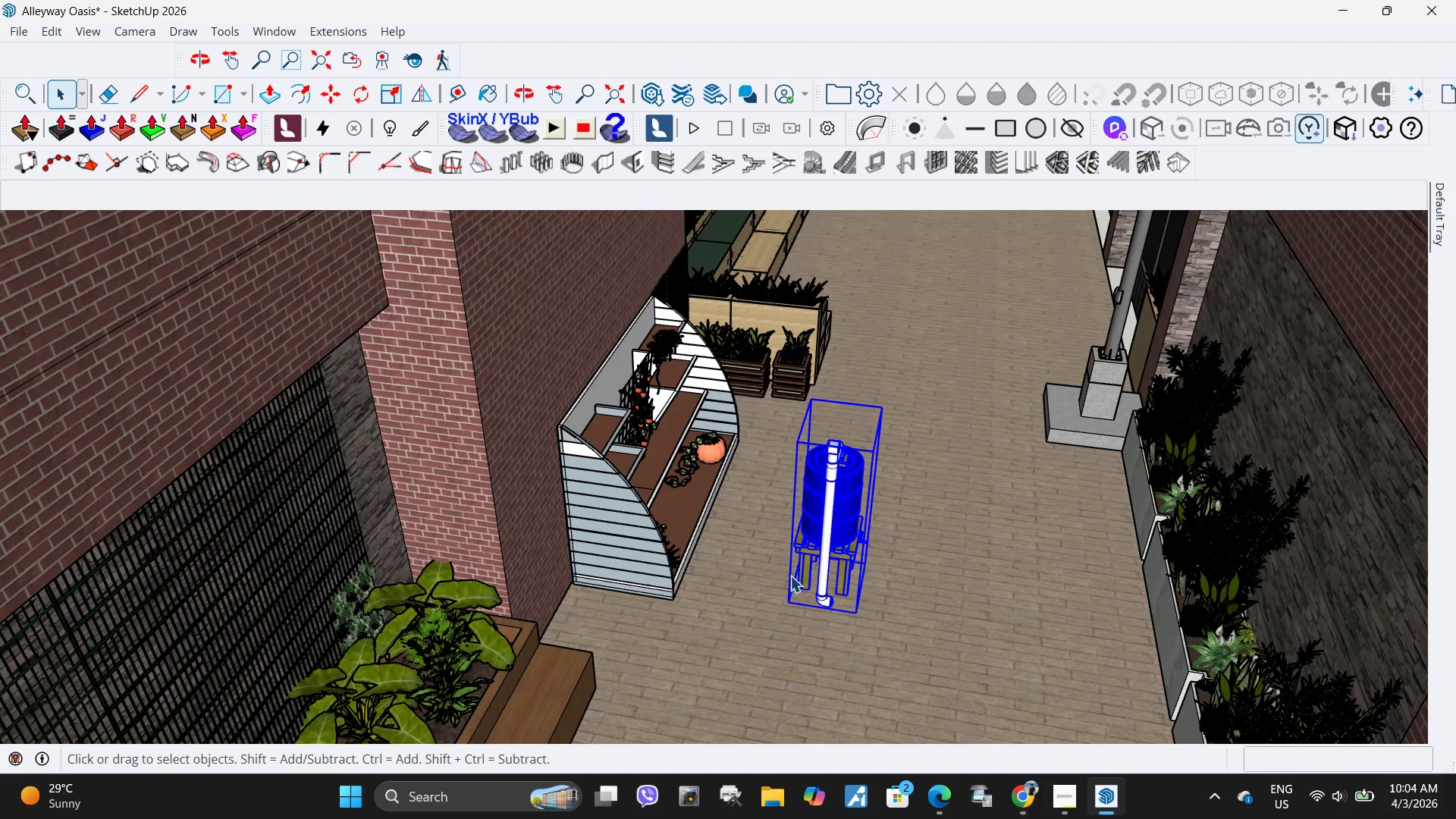 
scroll: coordinate [795, 588], scroll_direction: up, amount: 7.0
 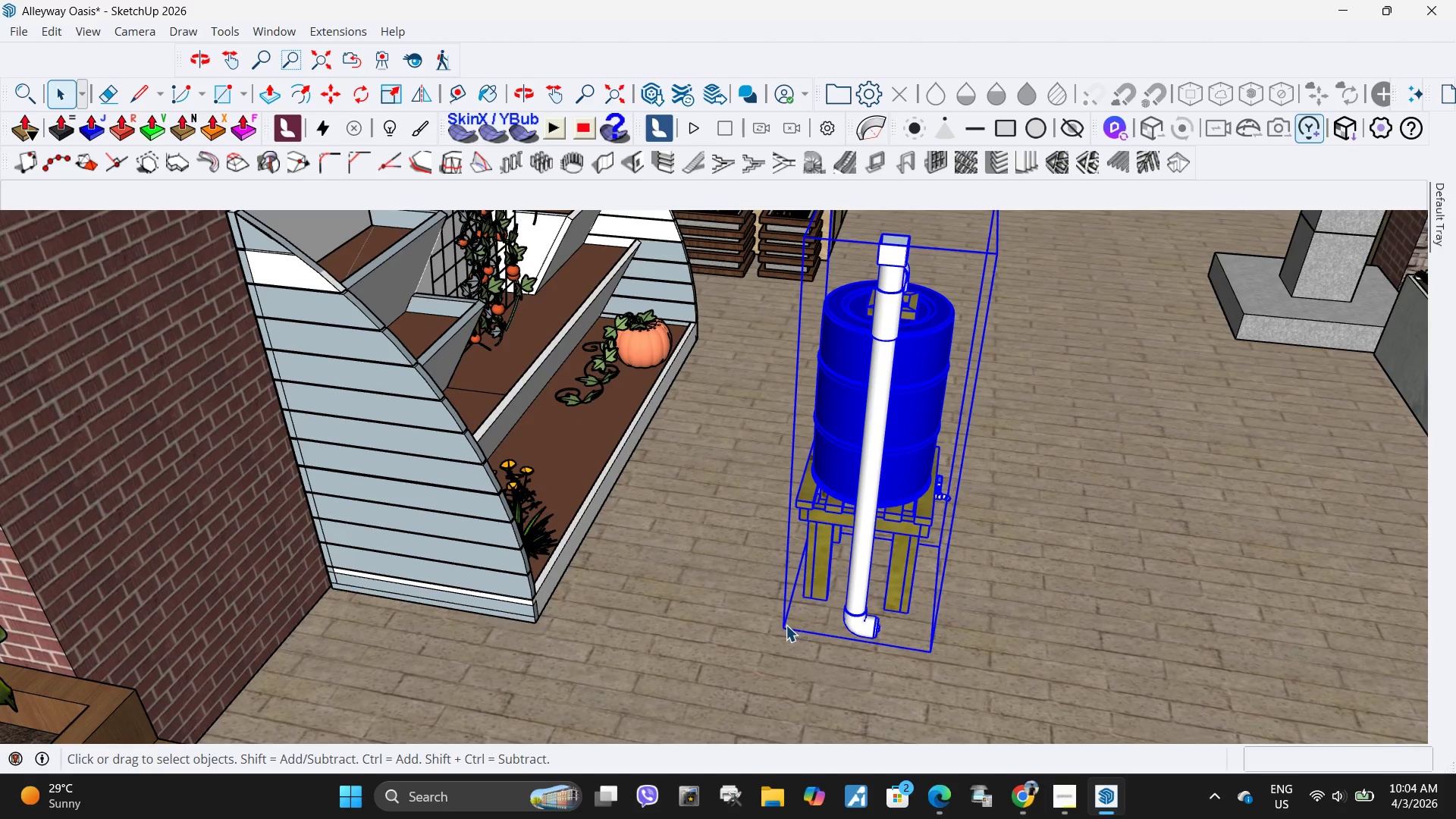 
key(M)
 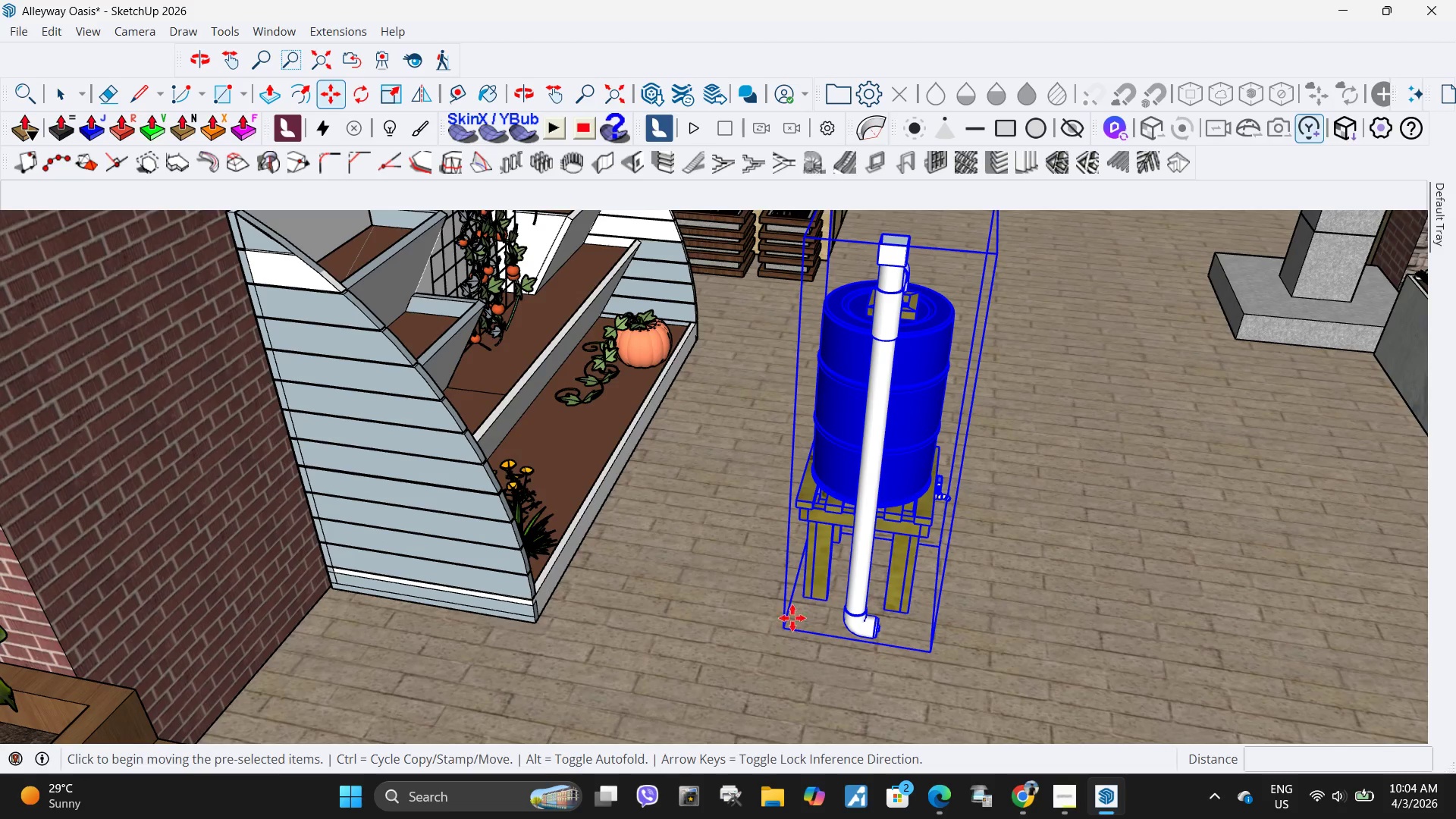 
scroll: coordinate [894, 568], scroll_direction: down, amount: 4.0
 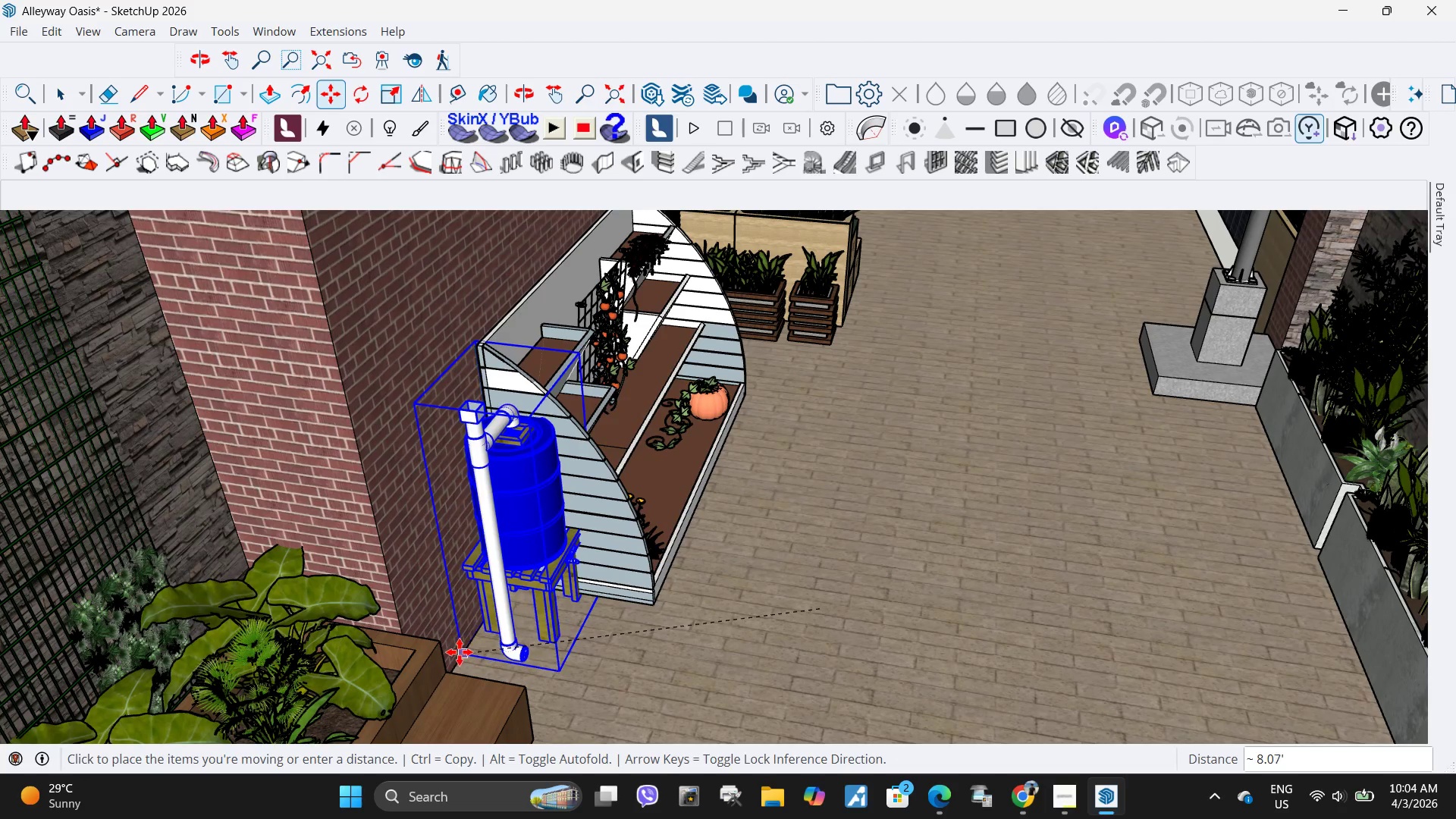 
left_click([458, 658])
 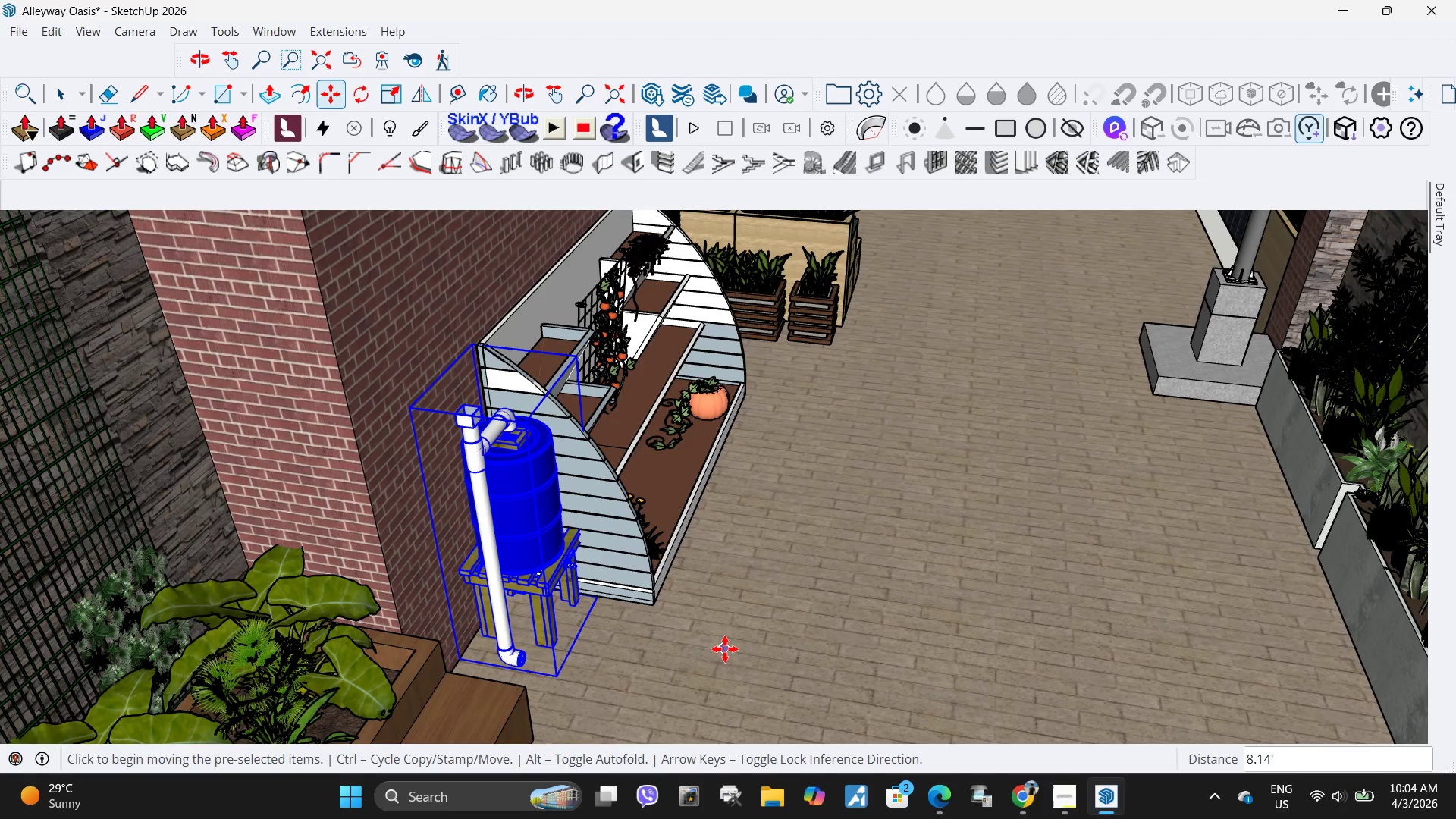 
left_click([727, 649])
 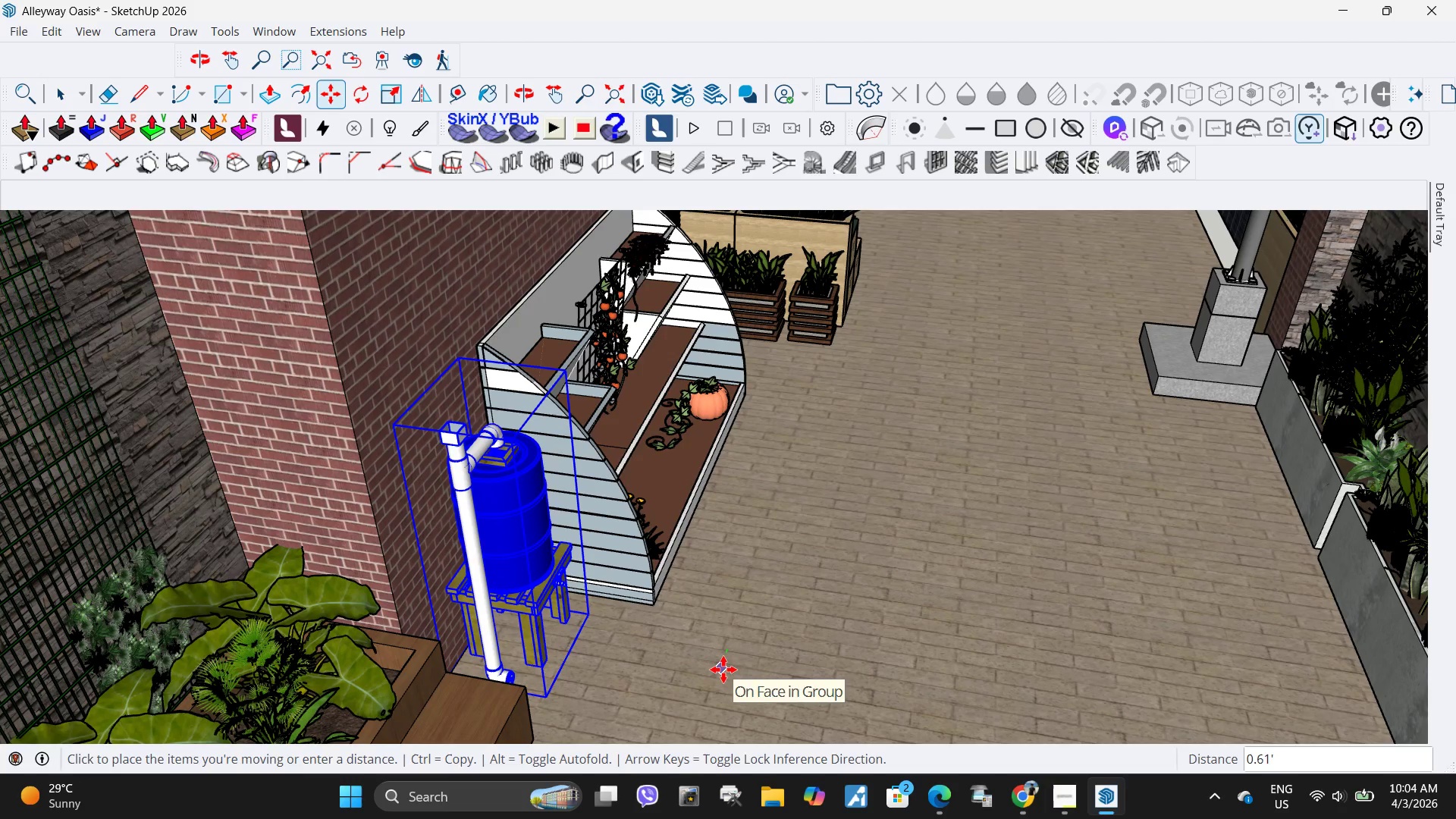 
left_click([723, 670])
 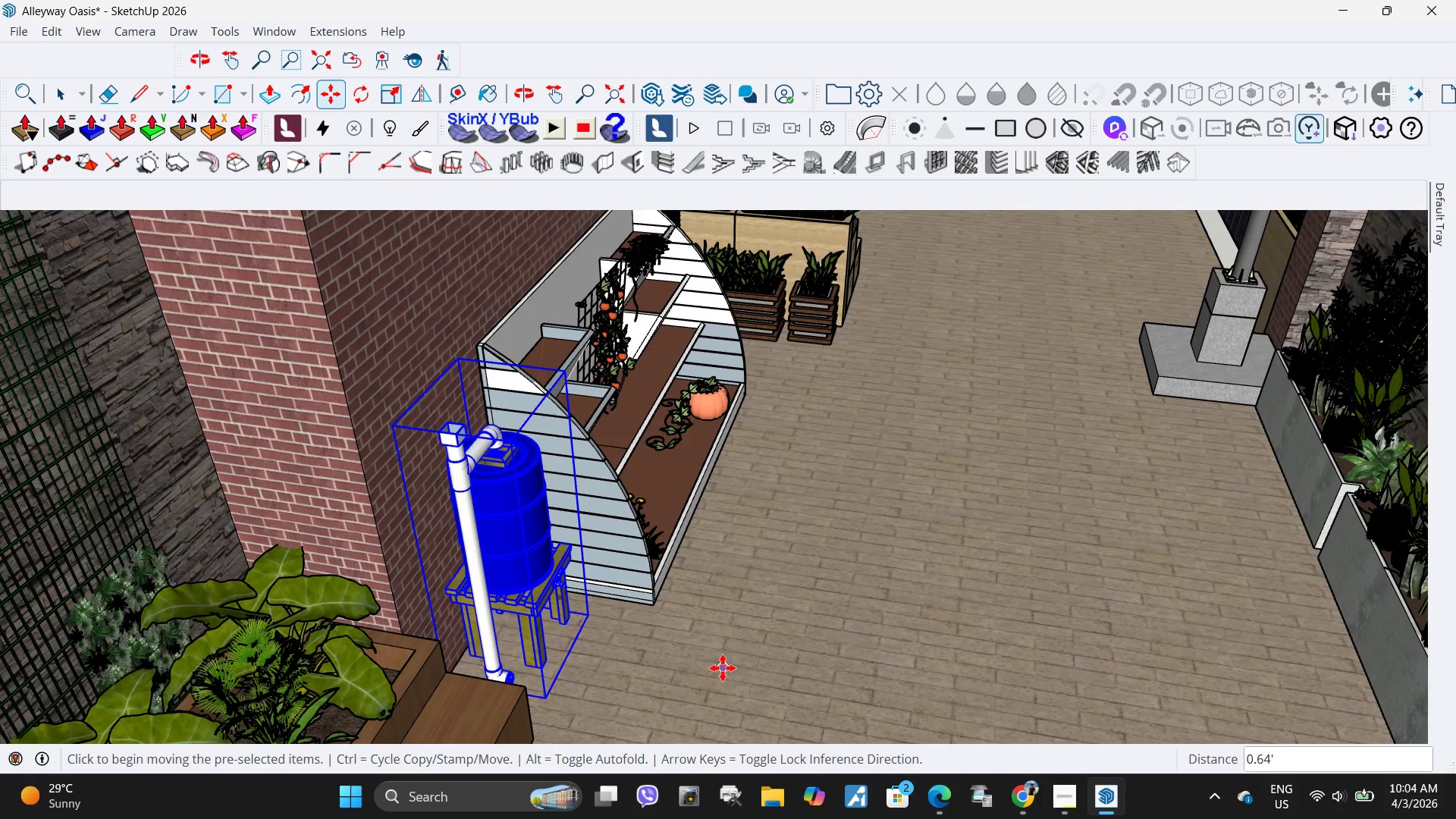 
key(Space)
 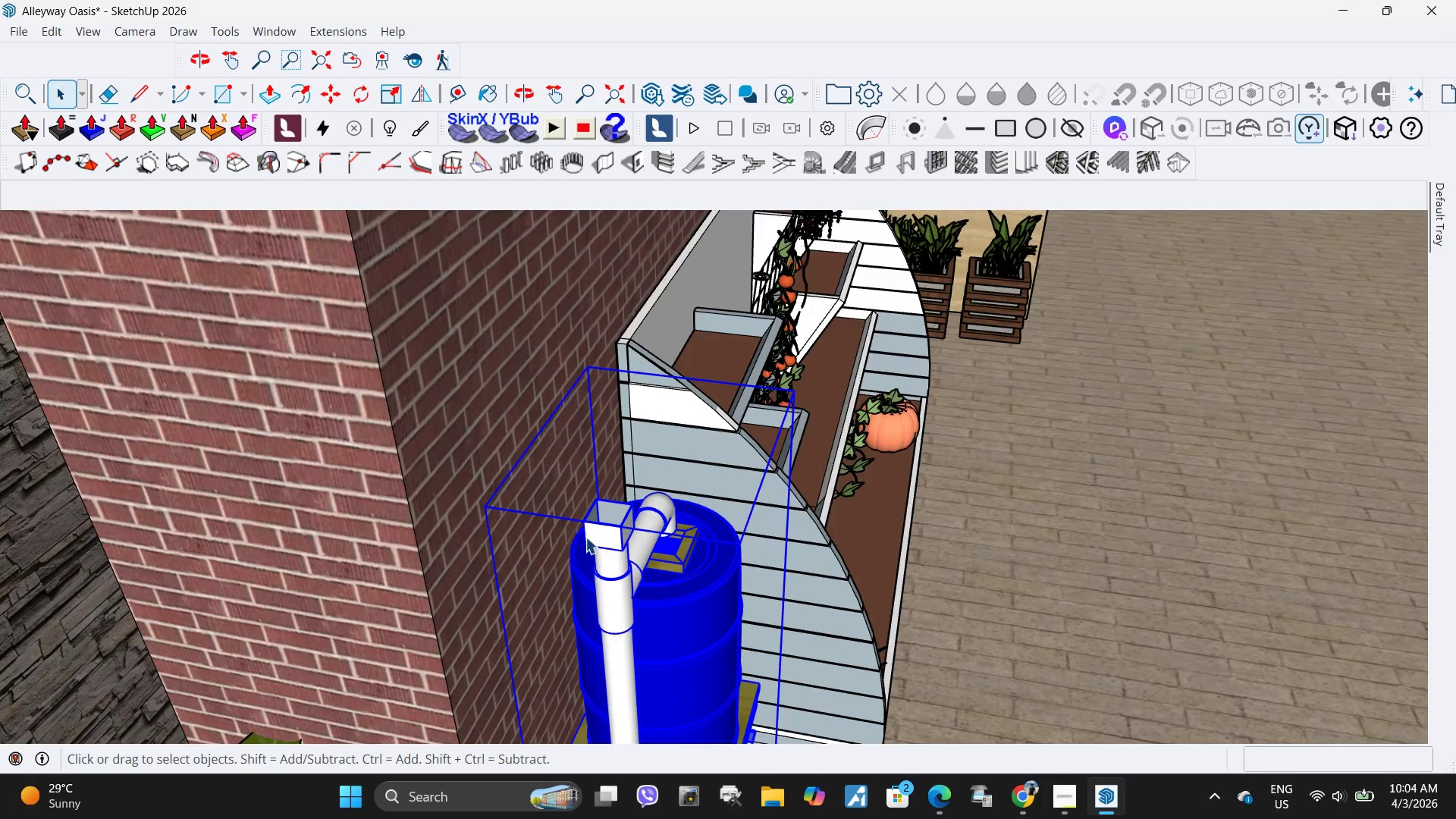 
left_click([654, 577])
 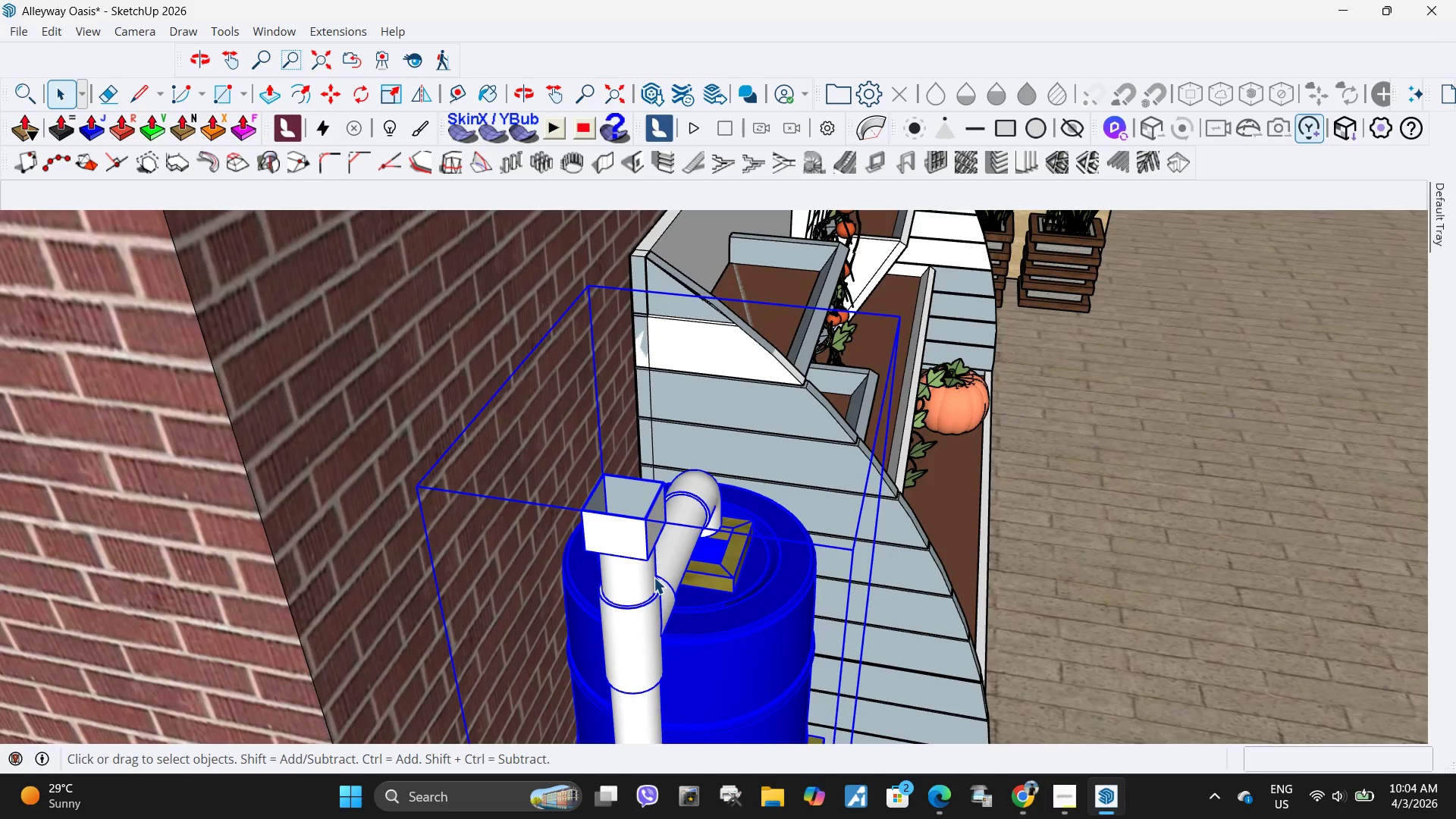 
scroll: coordinate [585, 537], scroll_direction: up, amount: 16.0
 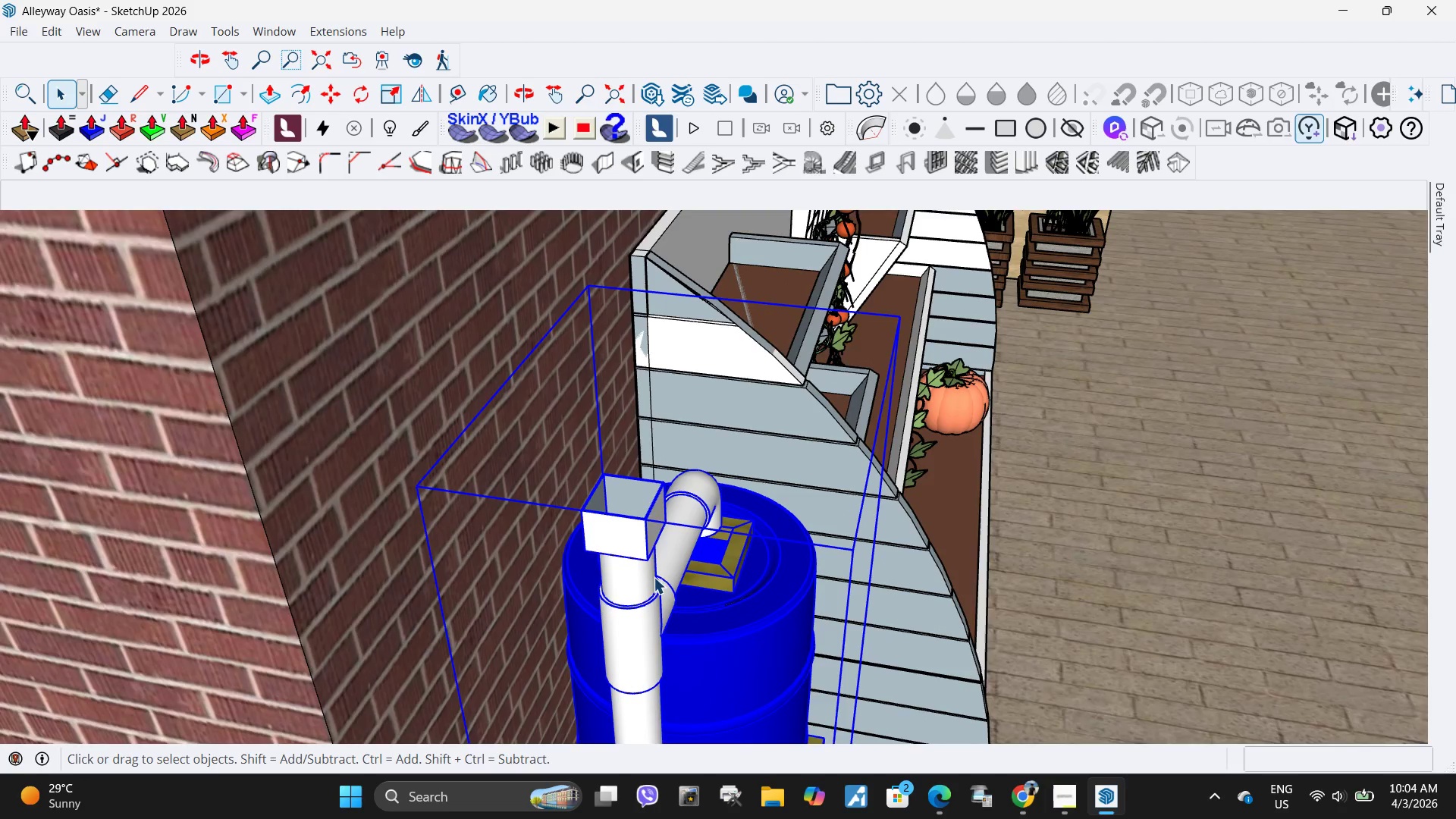 
double_click([654, 577])
 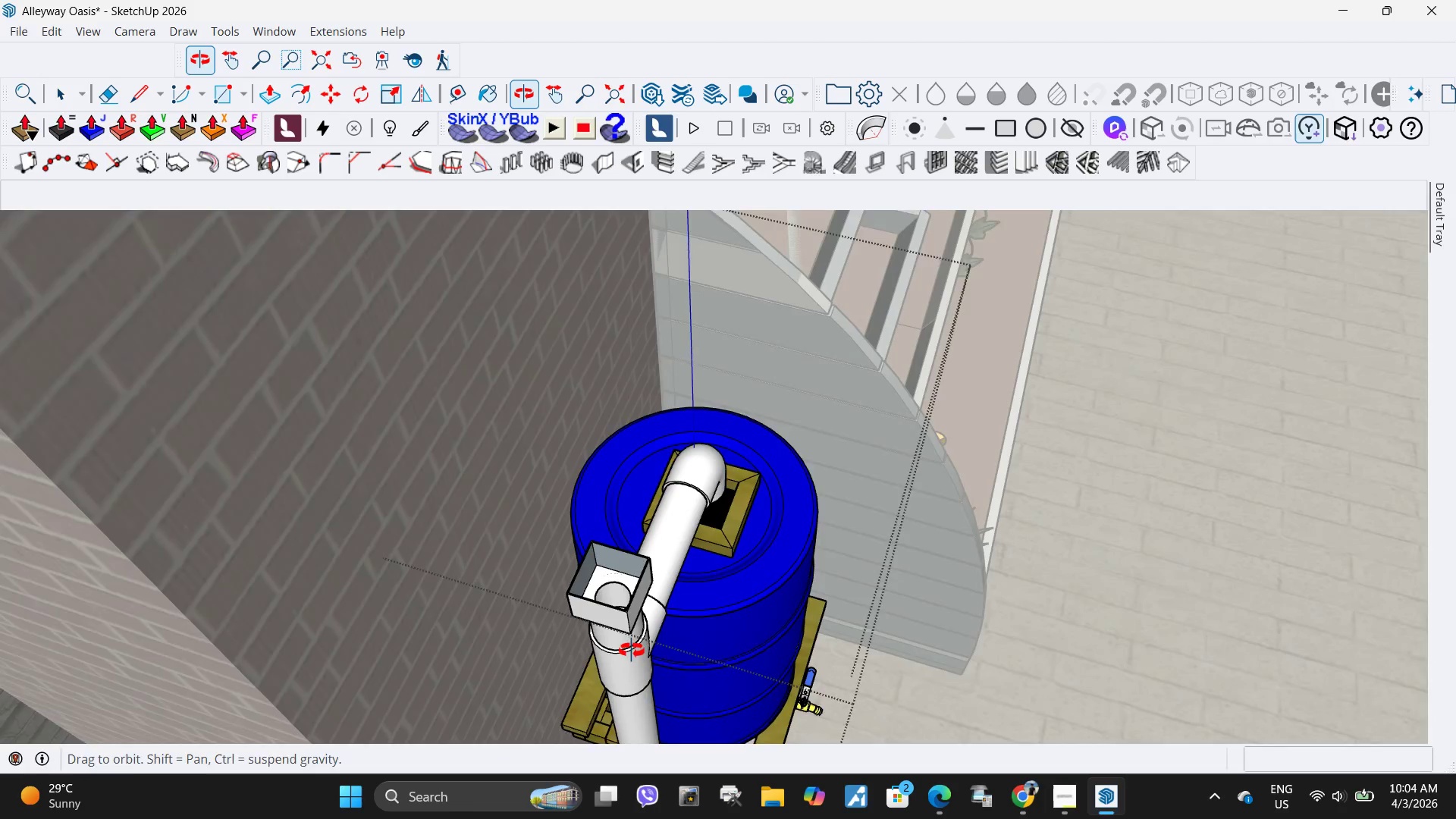 
scroll: coordinate [612, 604], scroll_direction: up, amount: 4.0
 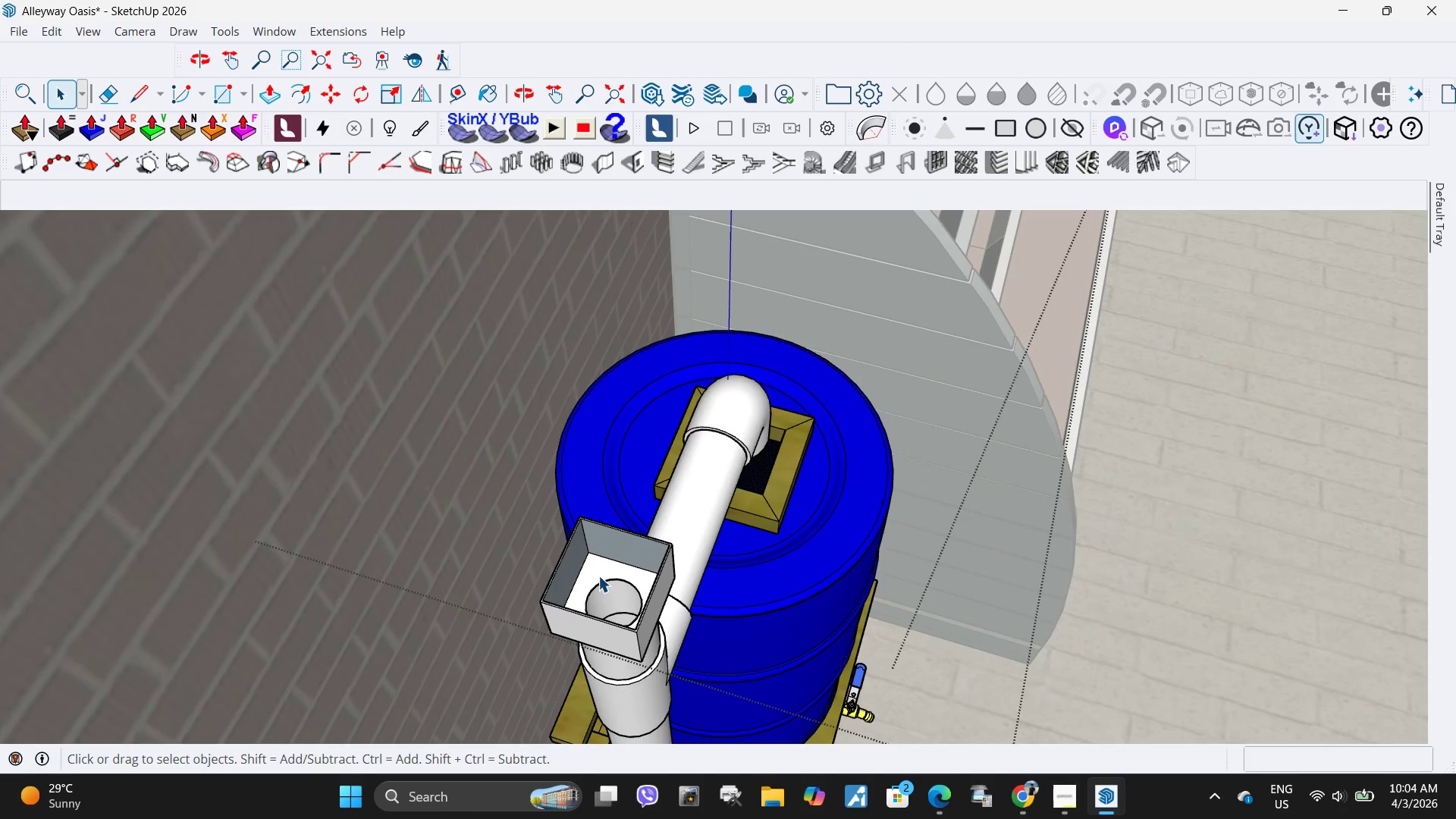 
left_click([598, 576])
 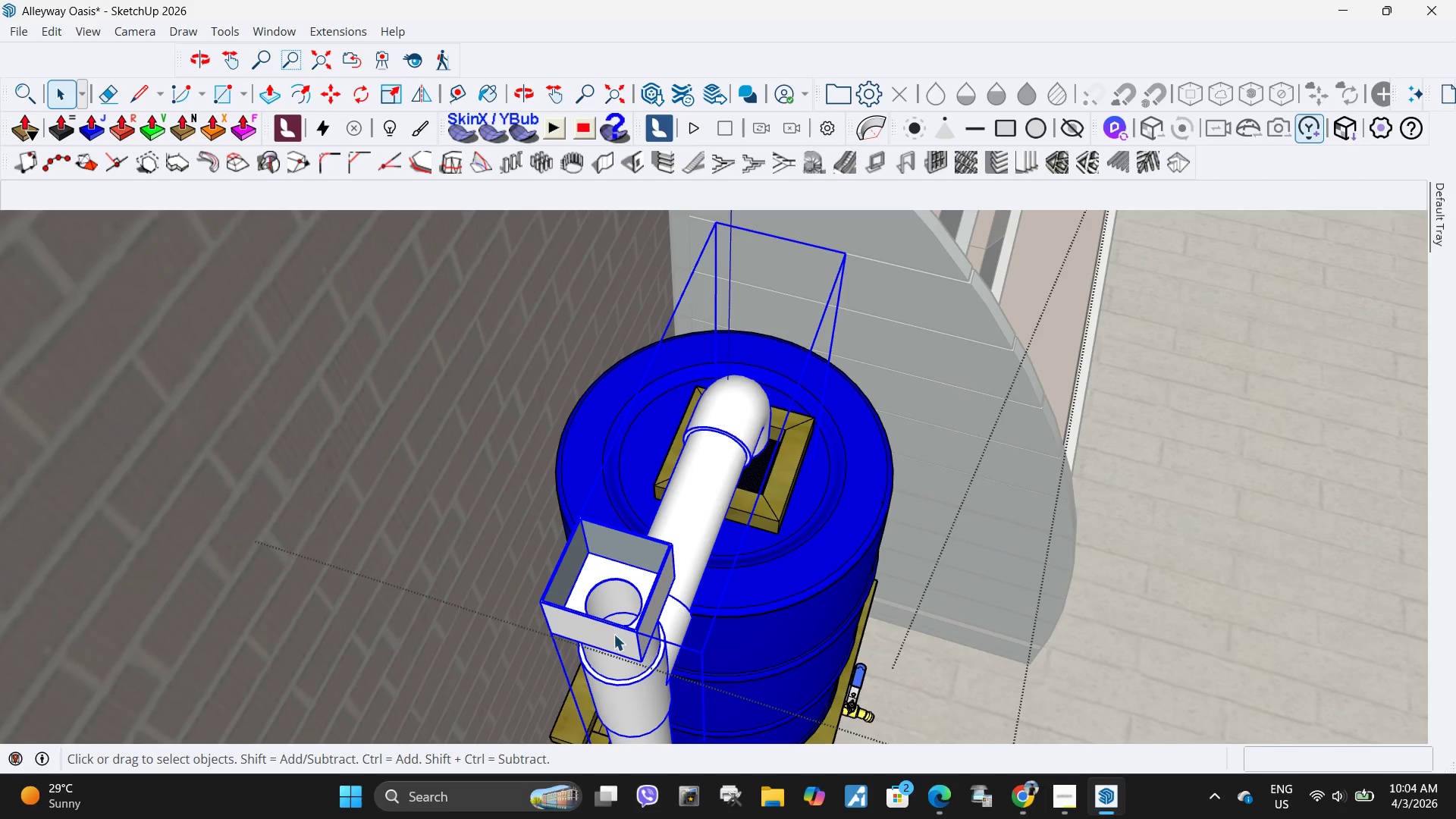 
key(Escape)
 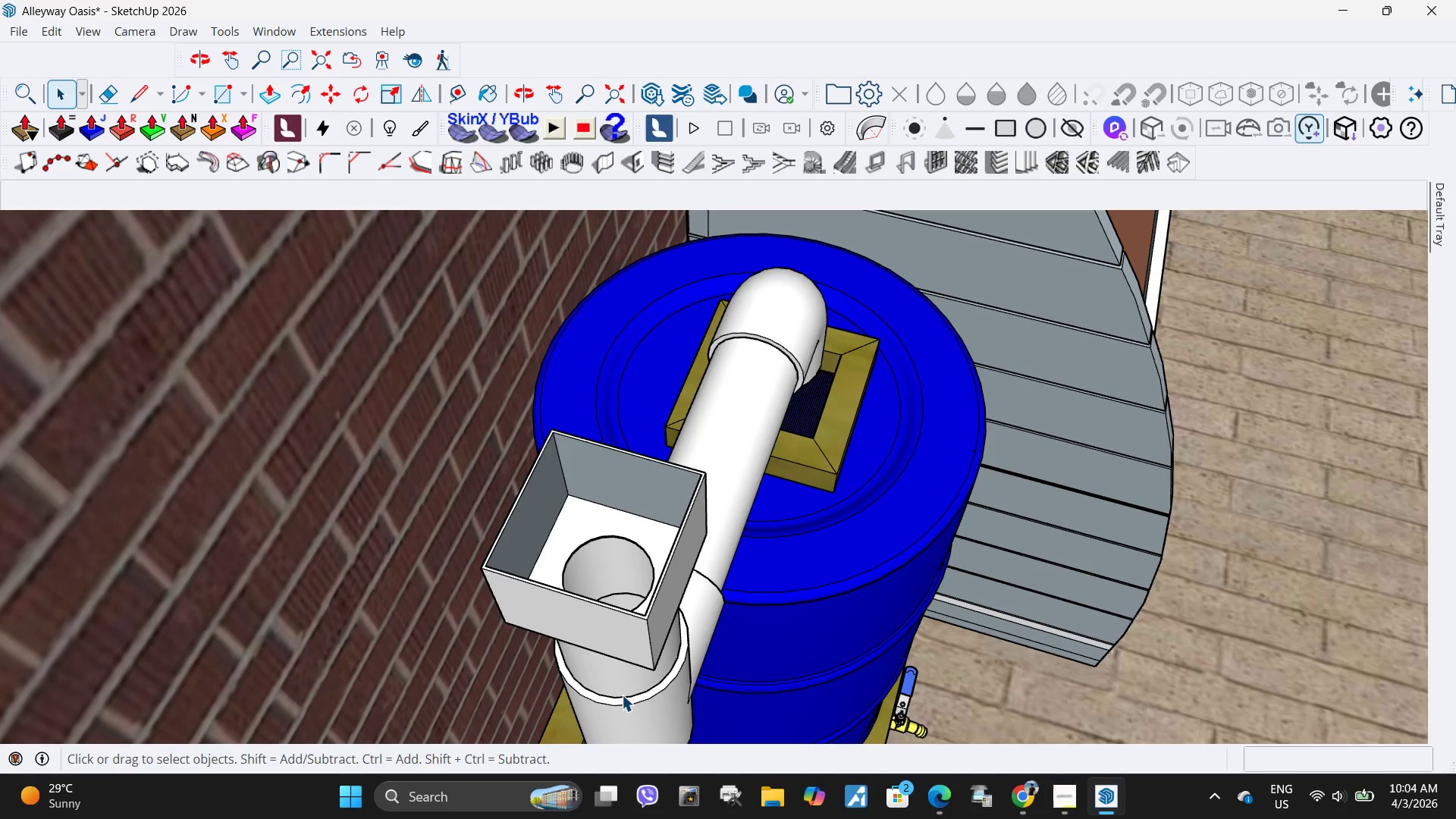 
scroll: coordinate [629, 665], scroll_direction: up, amount: 5.0
 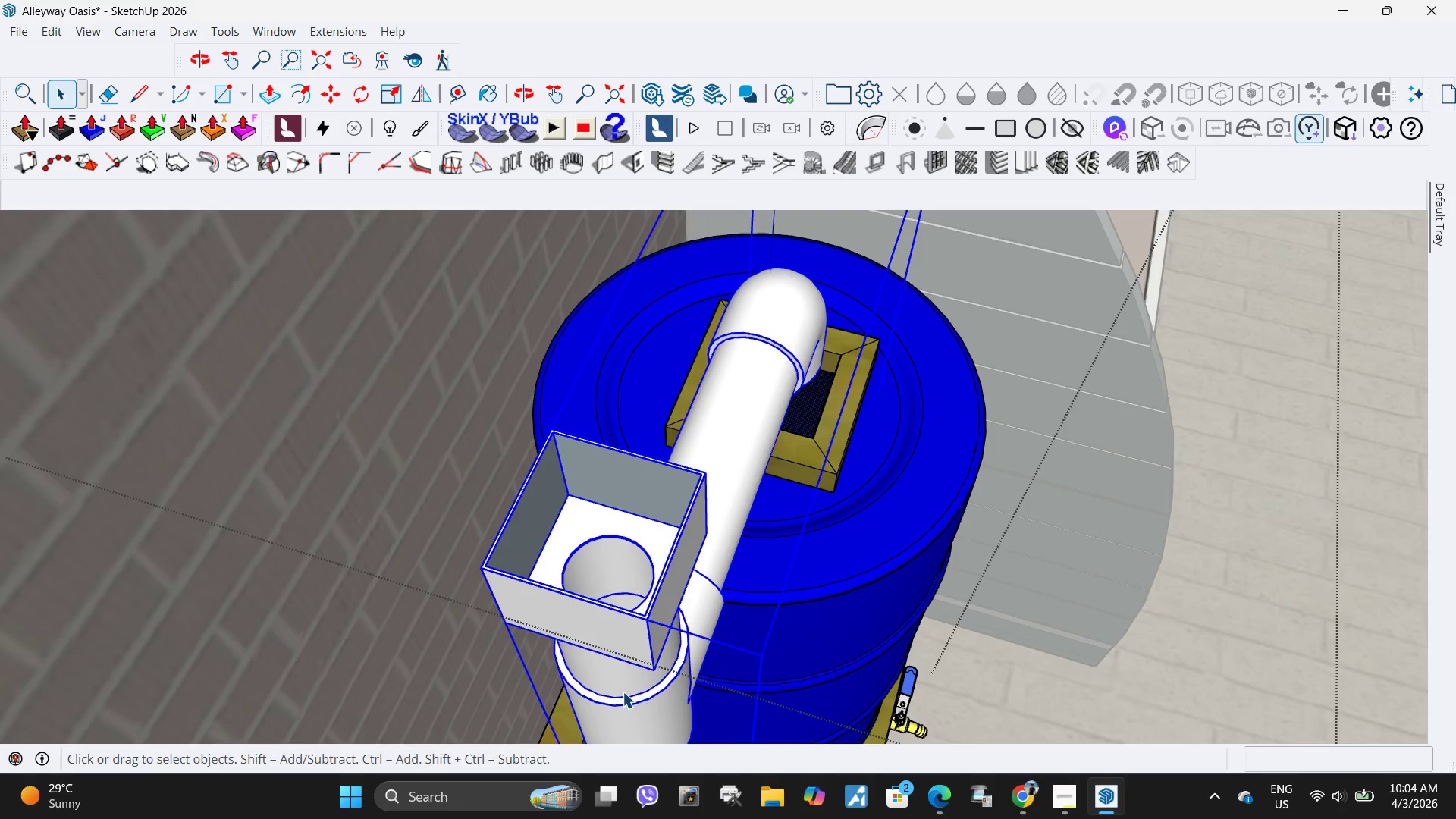 
left_click([622, 695])
 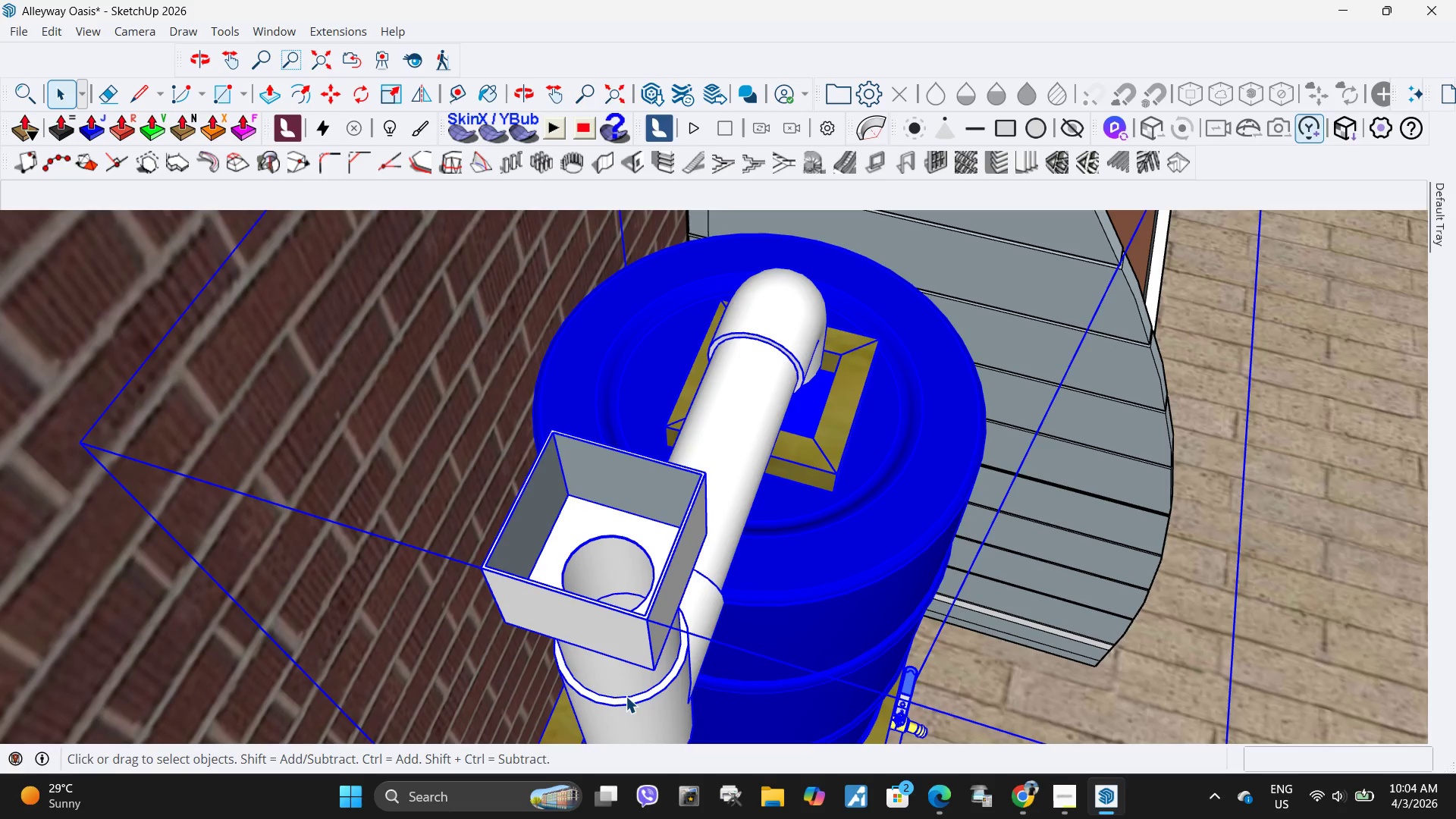 
double_click([626, 696])
 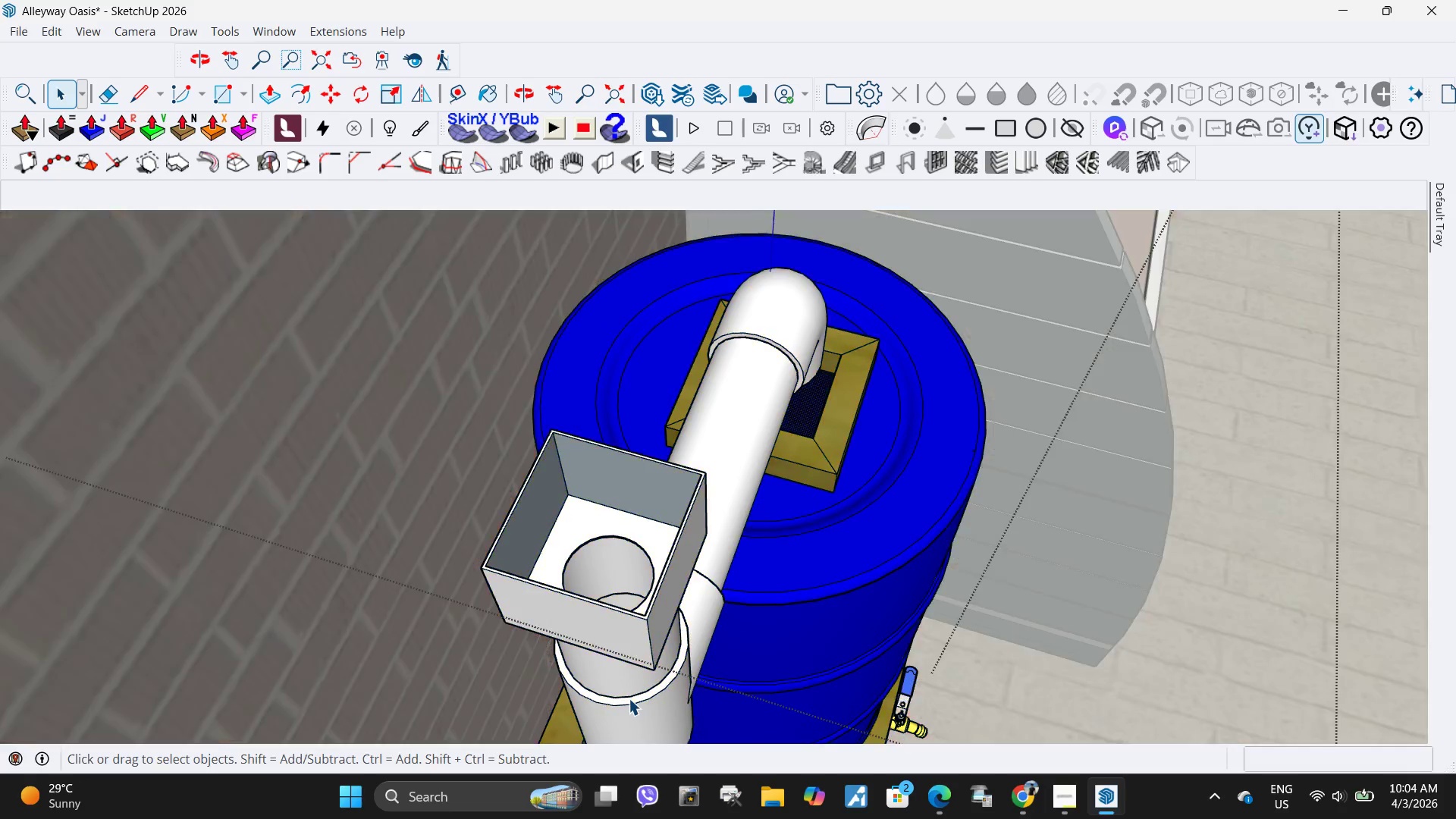 
triple_click([629, 698])
 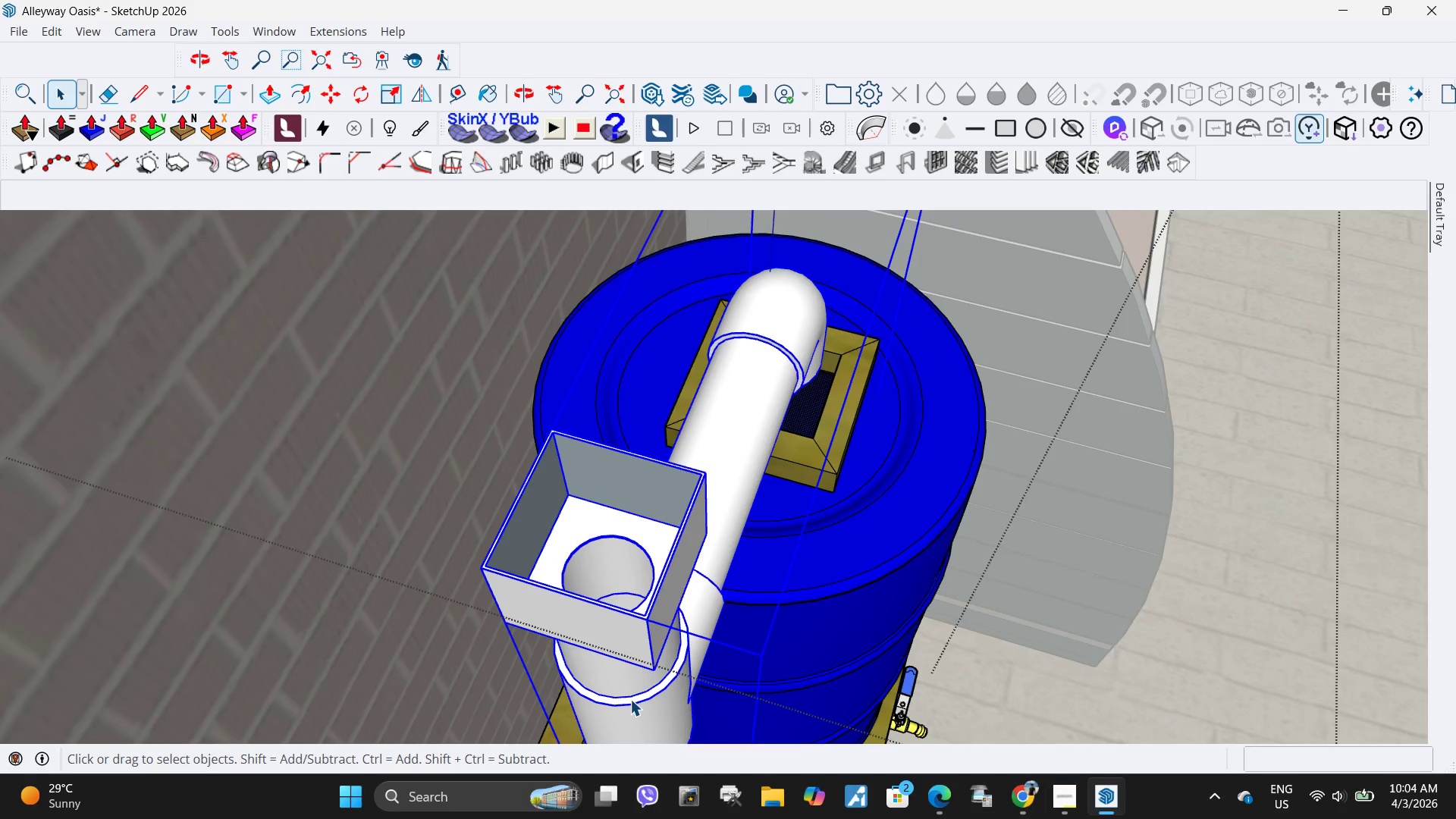 
triple_click([630, 699])
 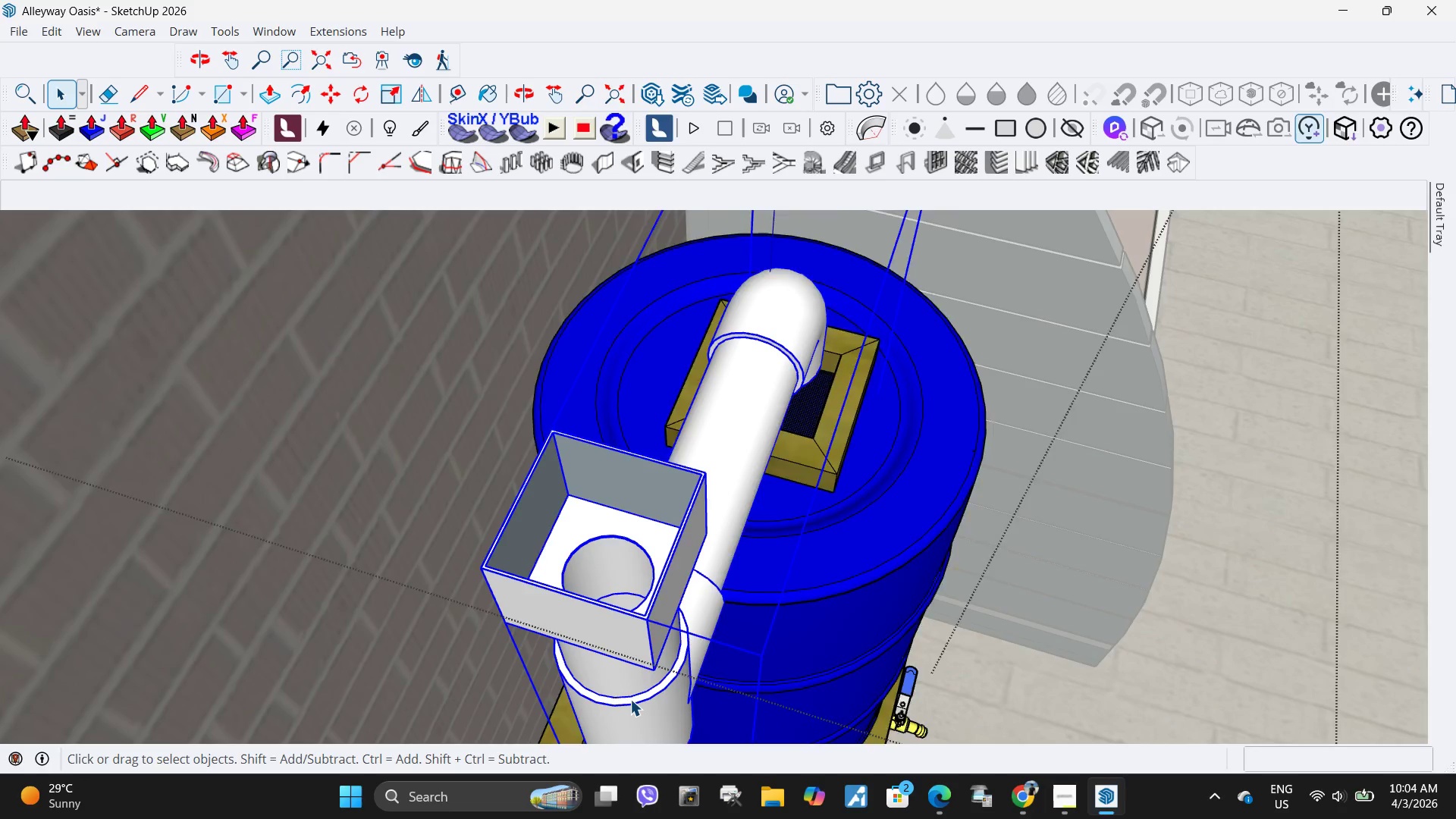 
triple_click([630, 699])
 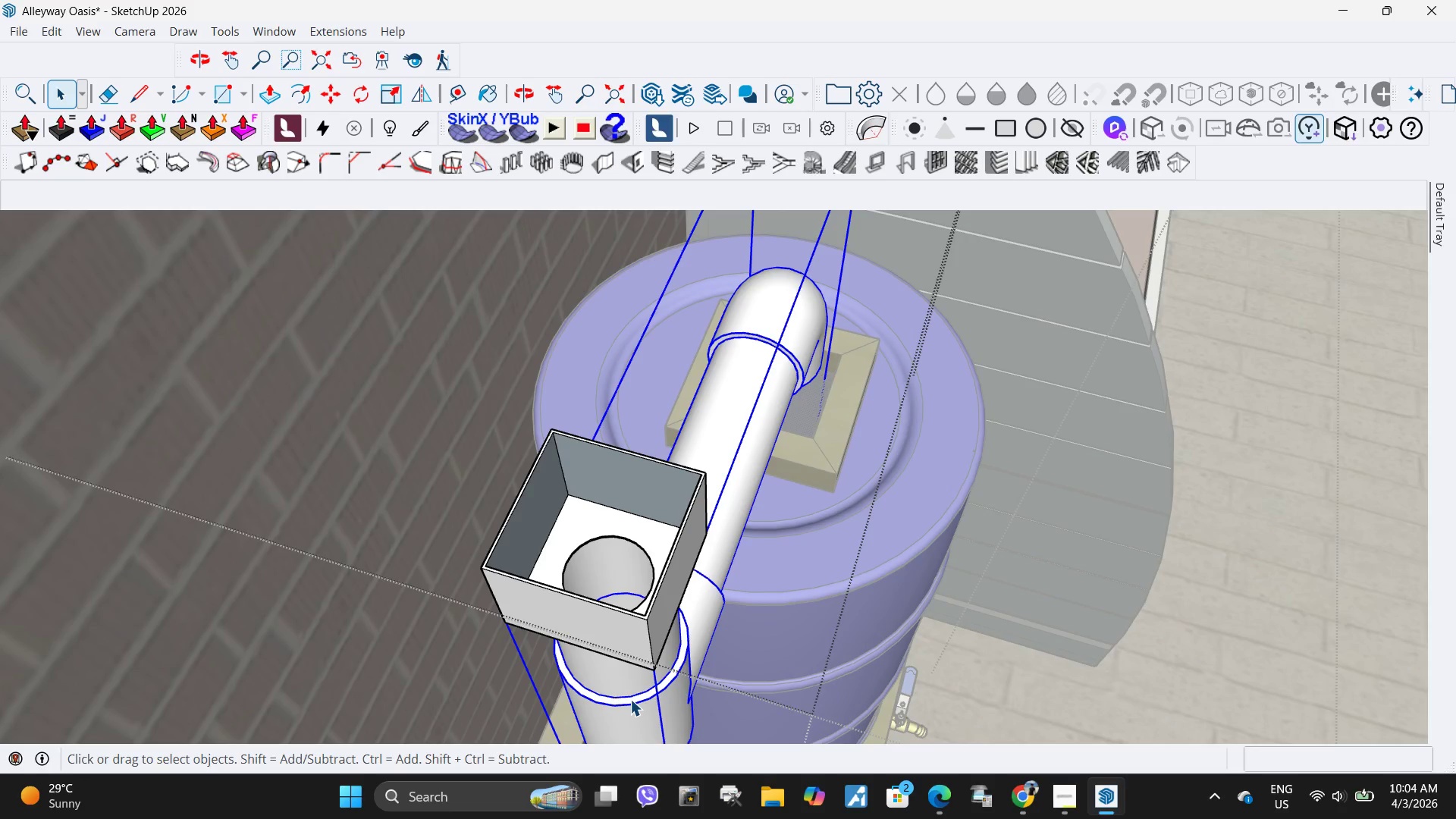 
triple_click([630, 699])
 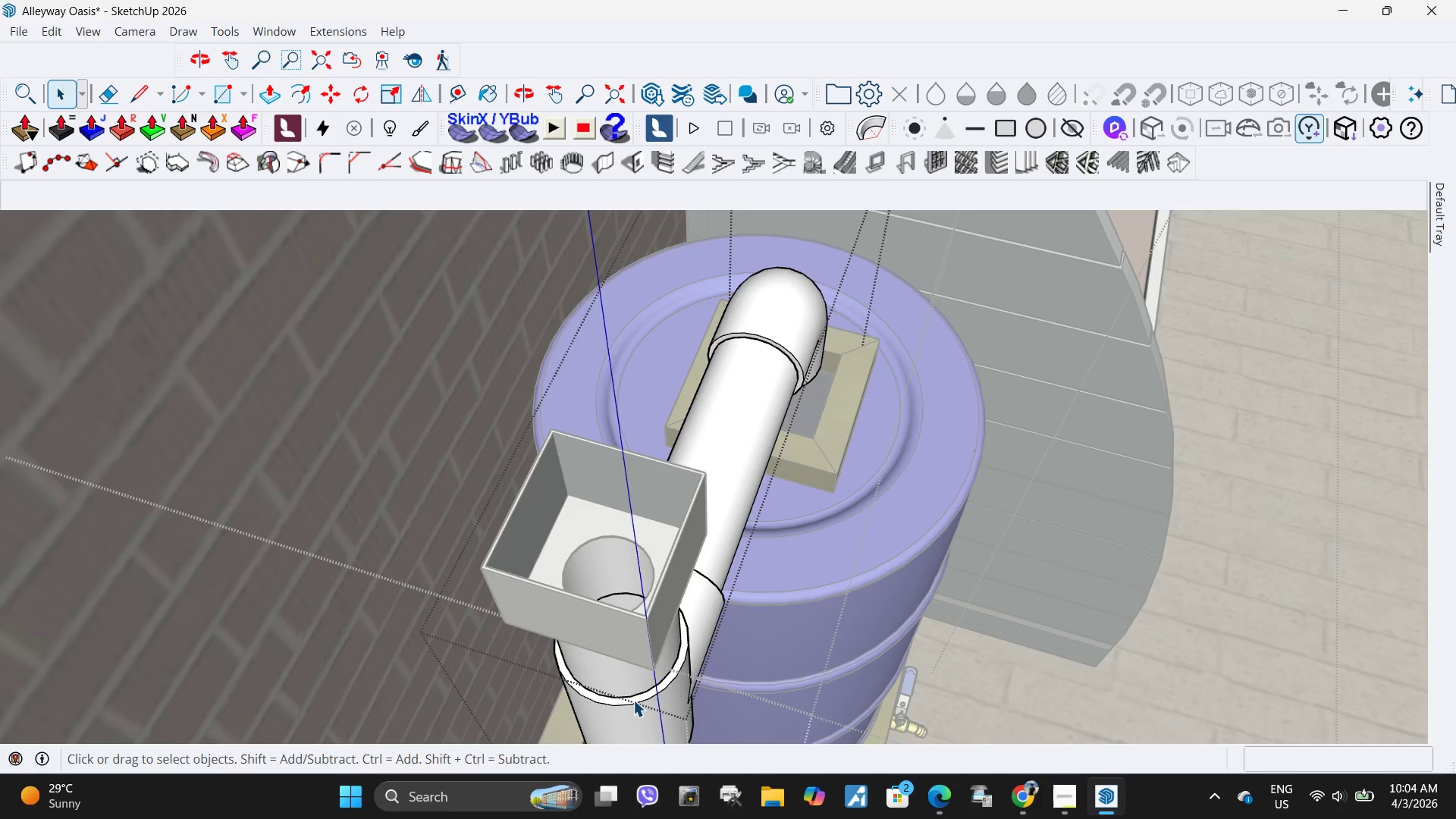 
triple_click([633, 700])
 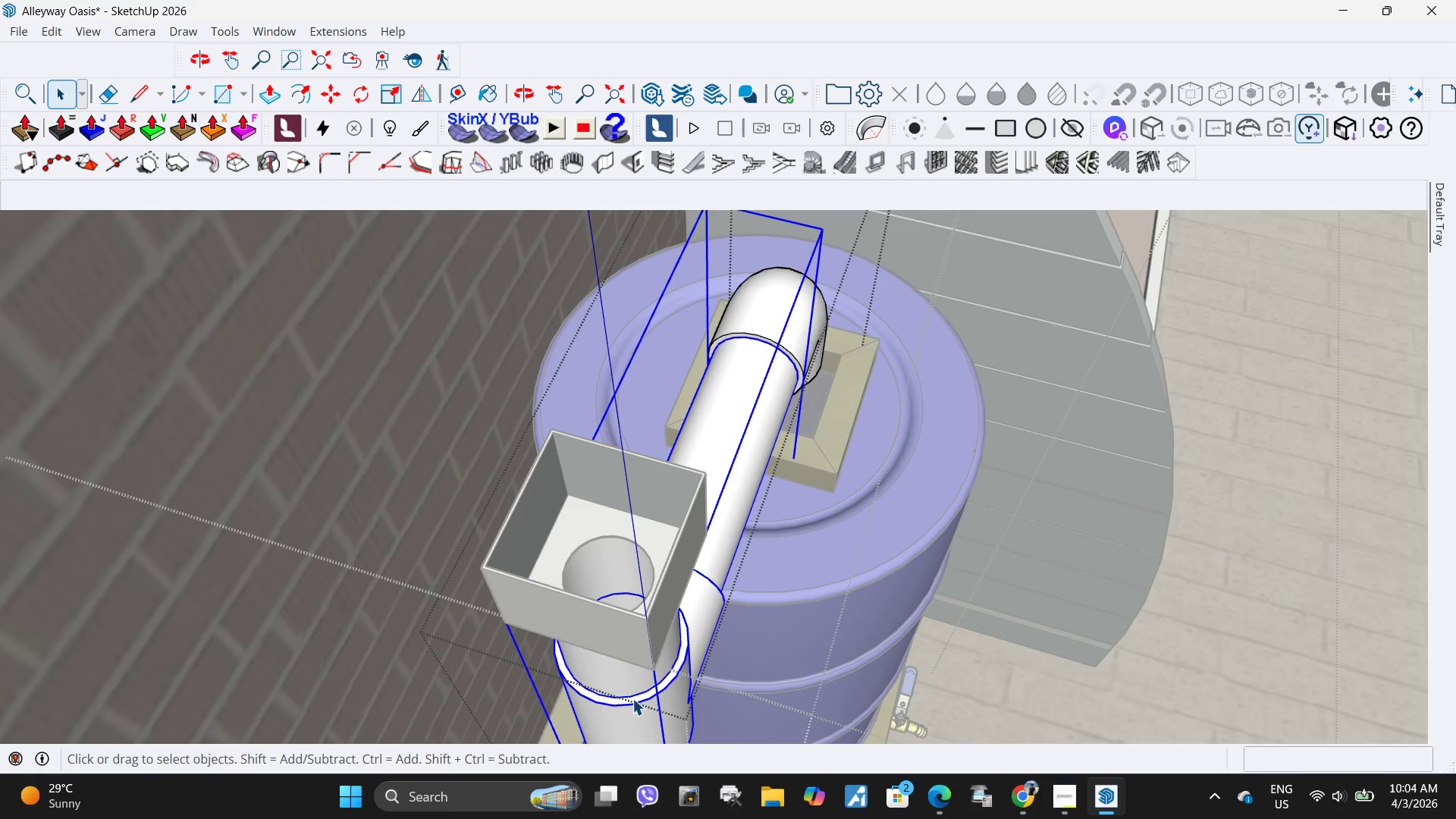 
double_click([632, 698])
 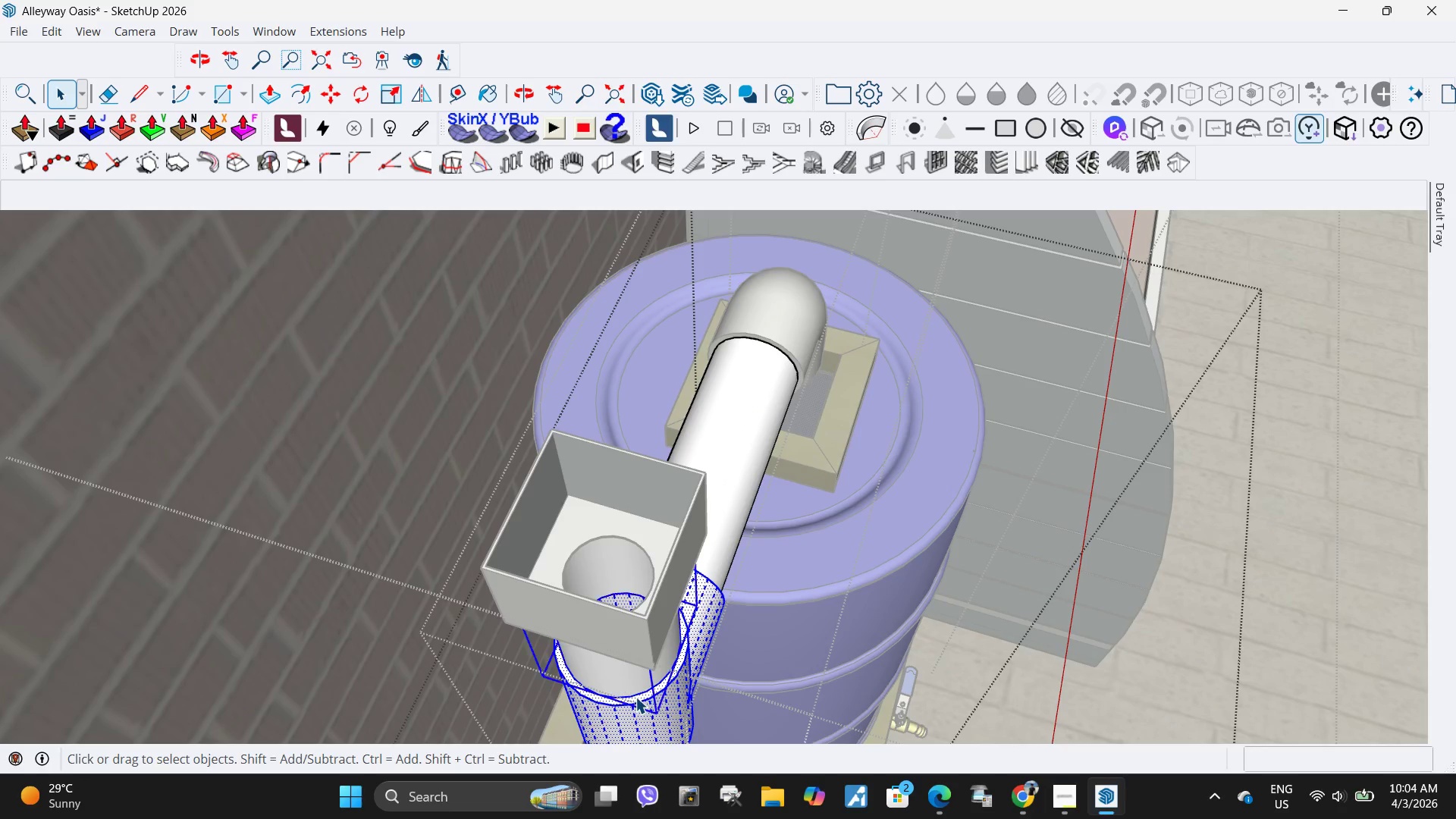 
triple_click([635, 697])
 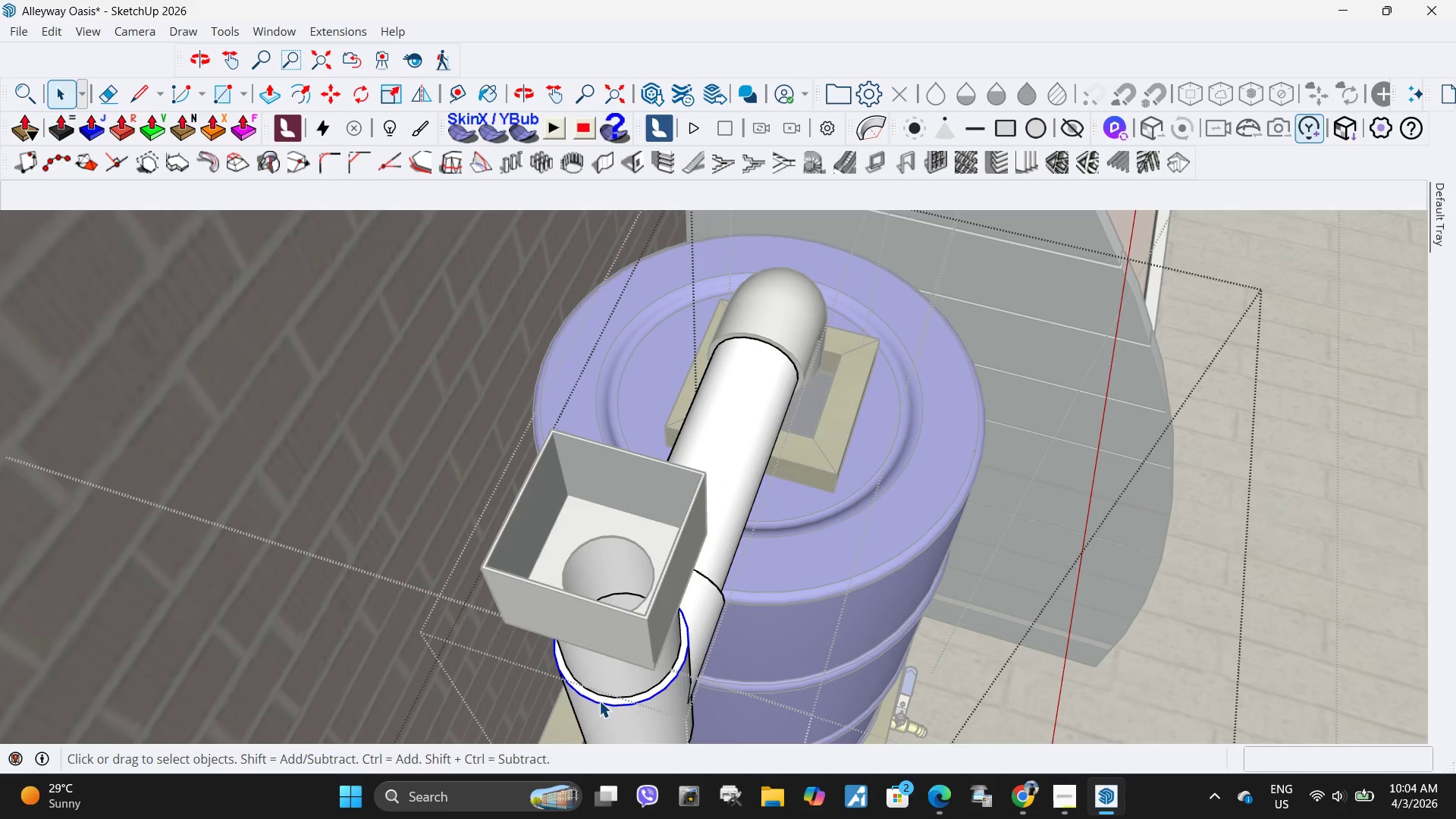 
double_click([599, 700])
 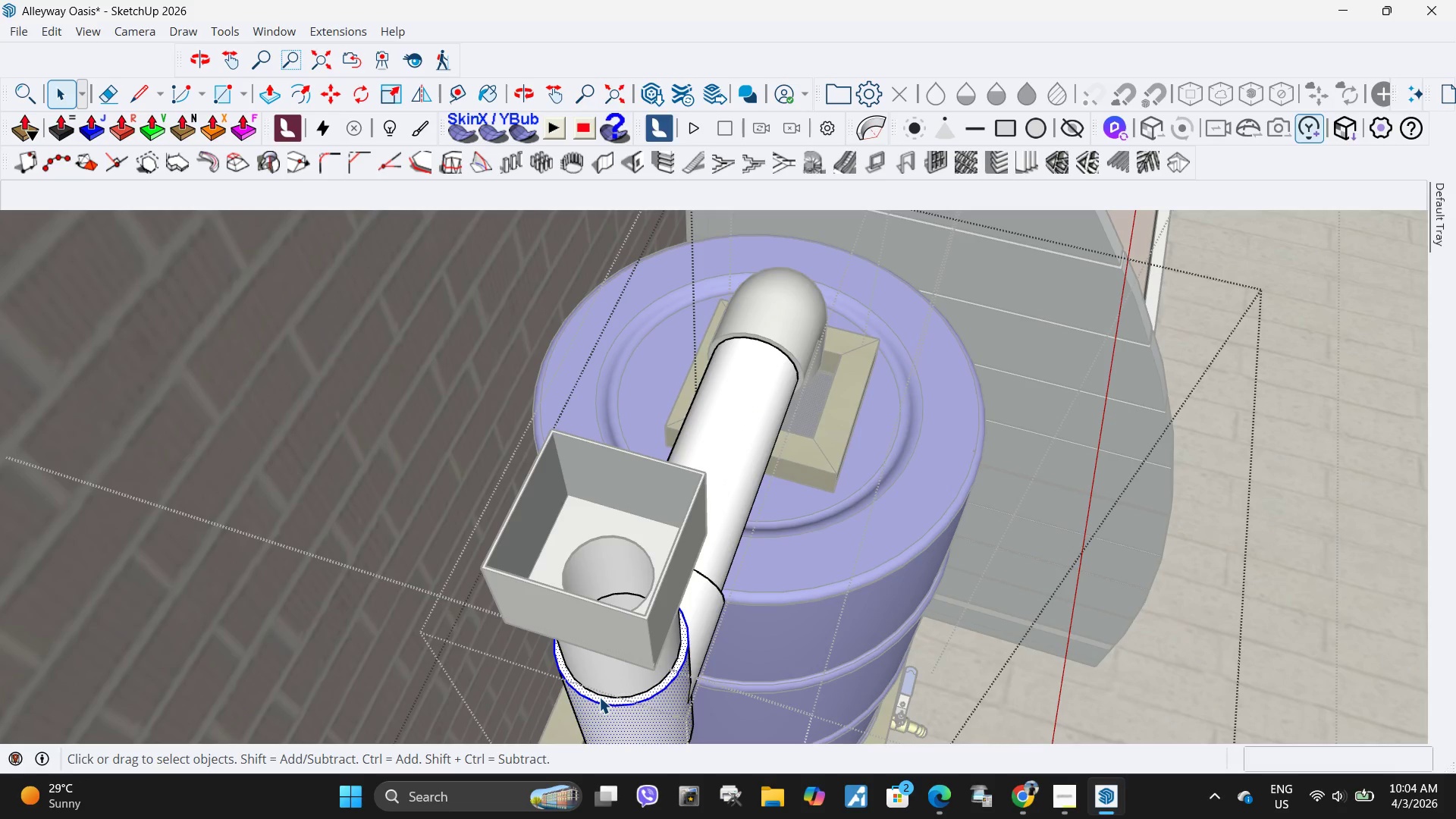 
triple_click([599, 697])
 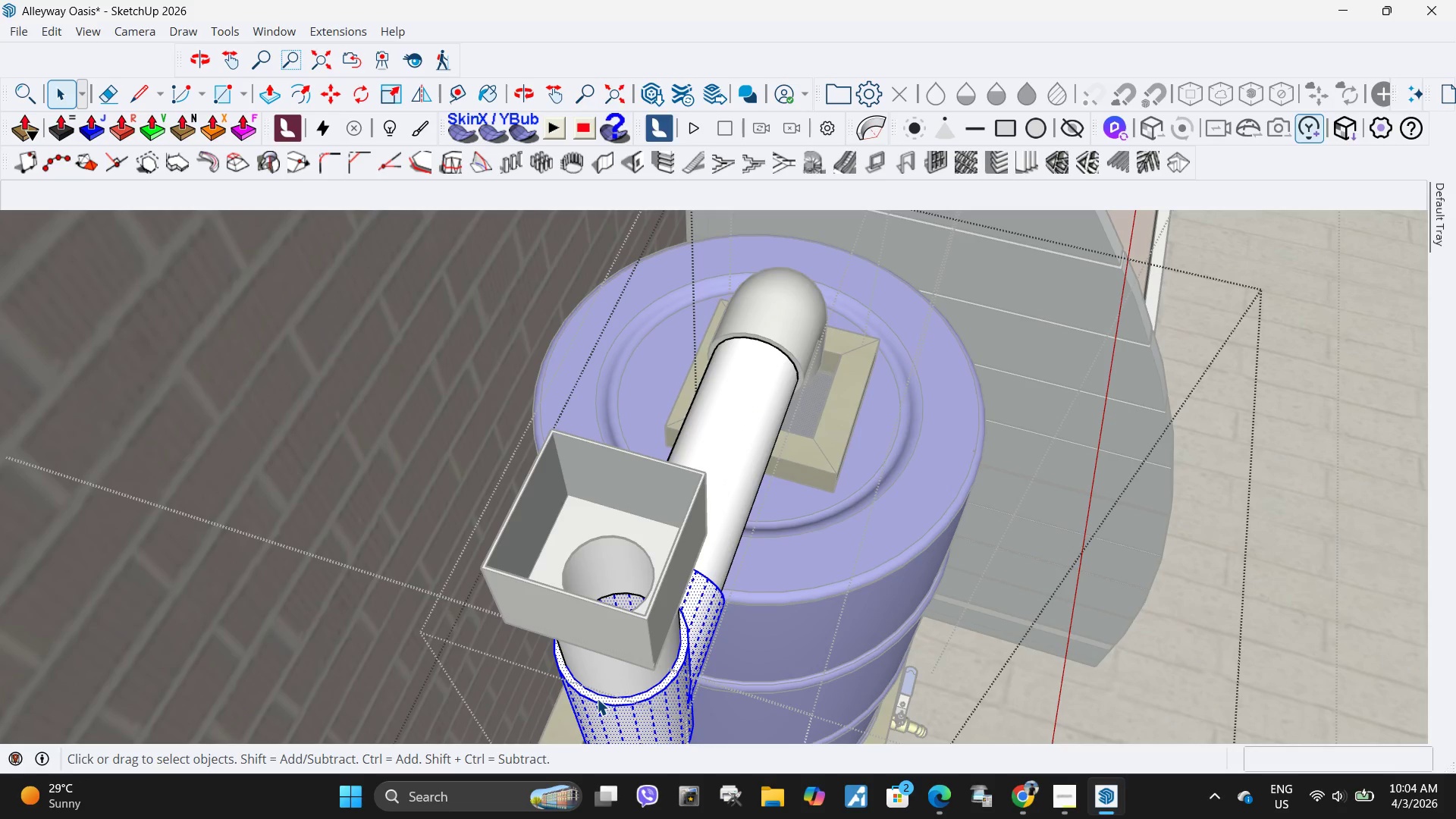 
triple_click([597, 698])
 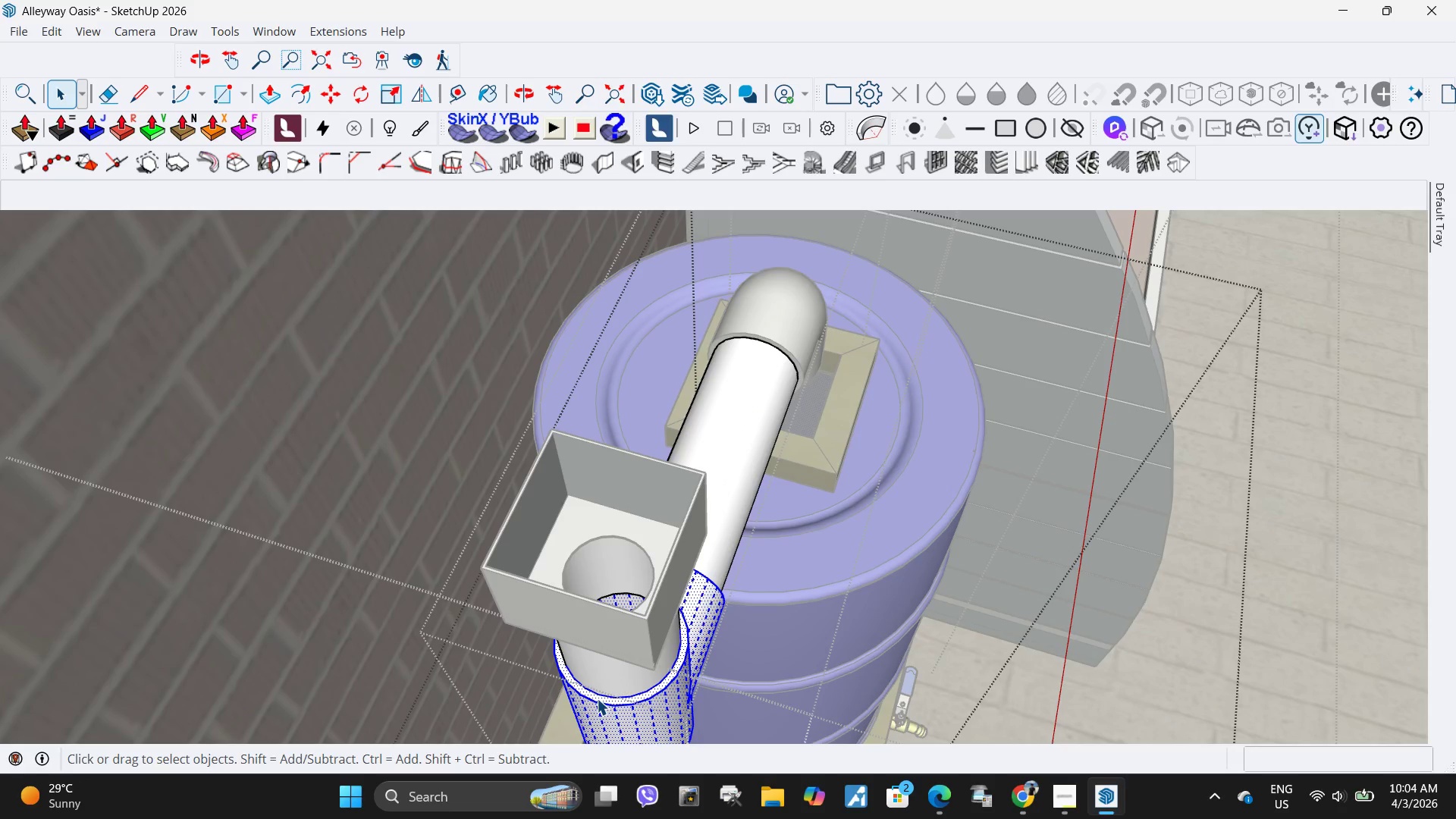 
triple_click([597, 698])
 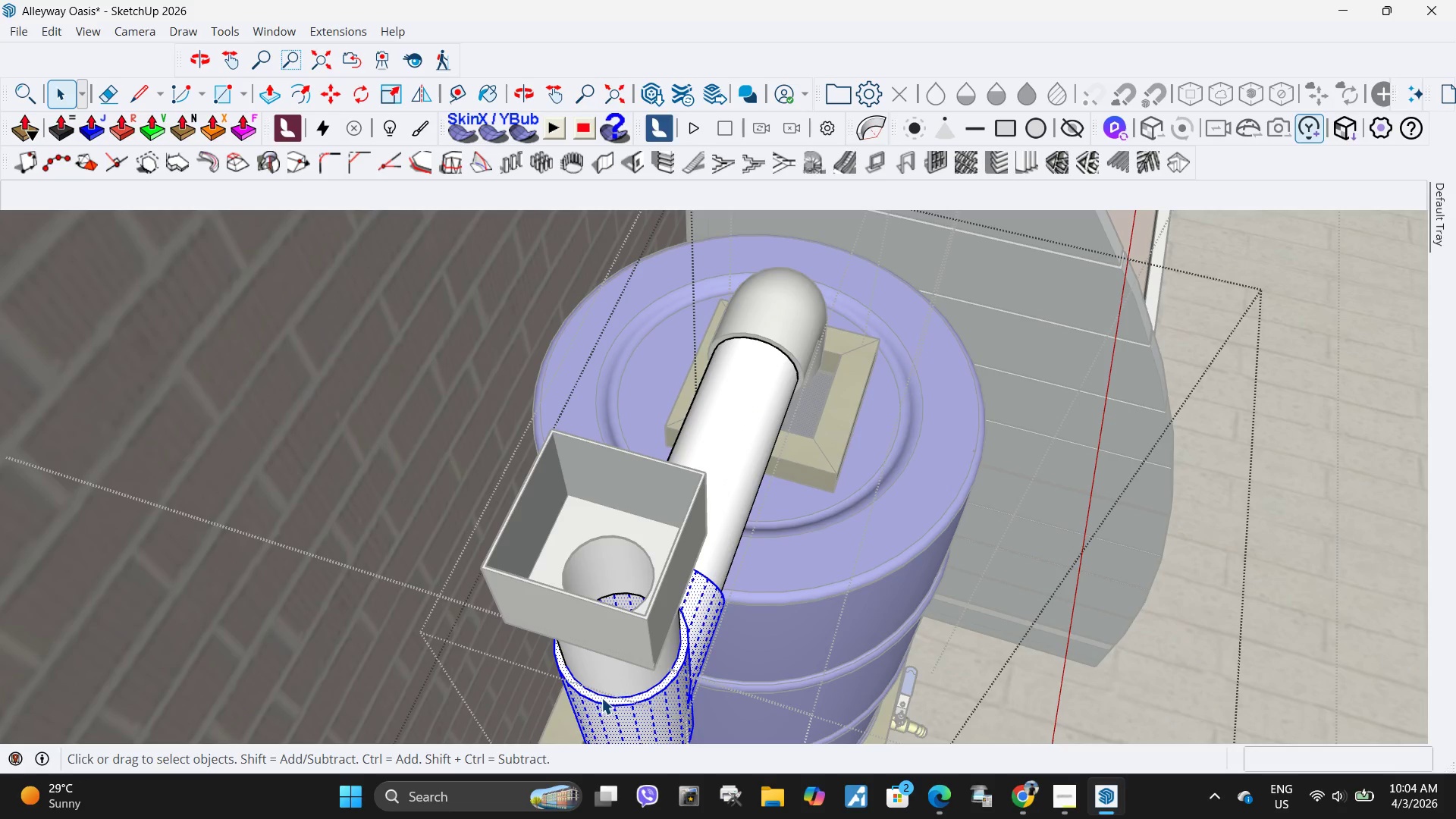 
triple_click([601, 698])
 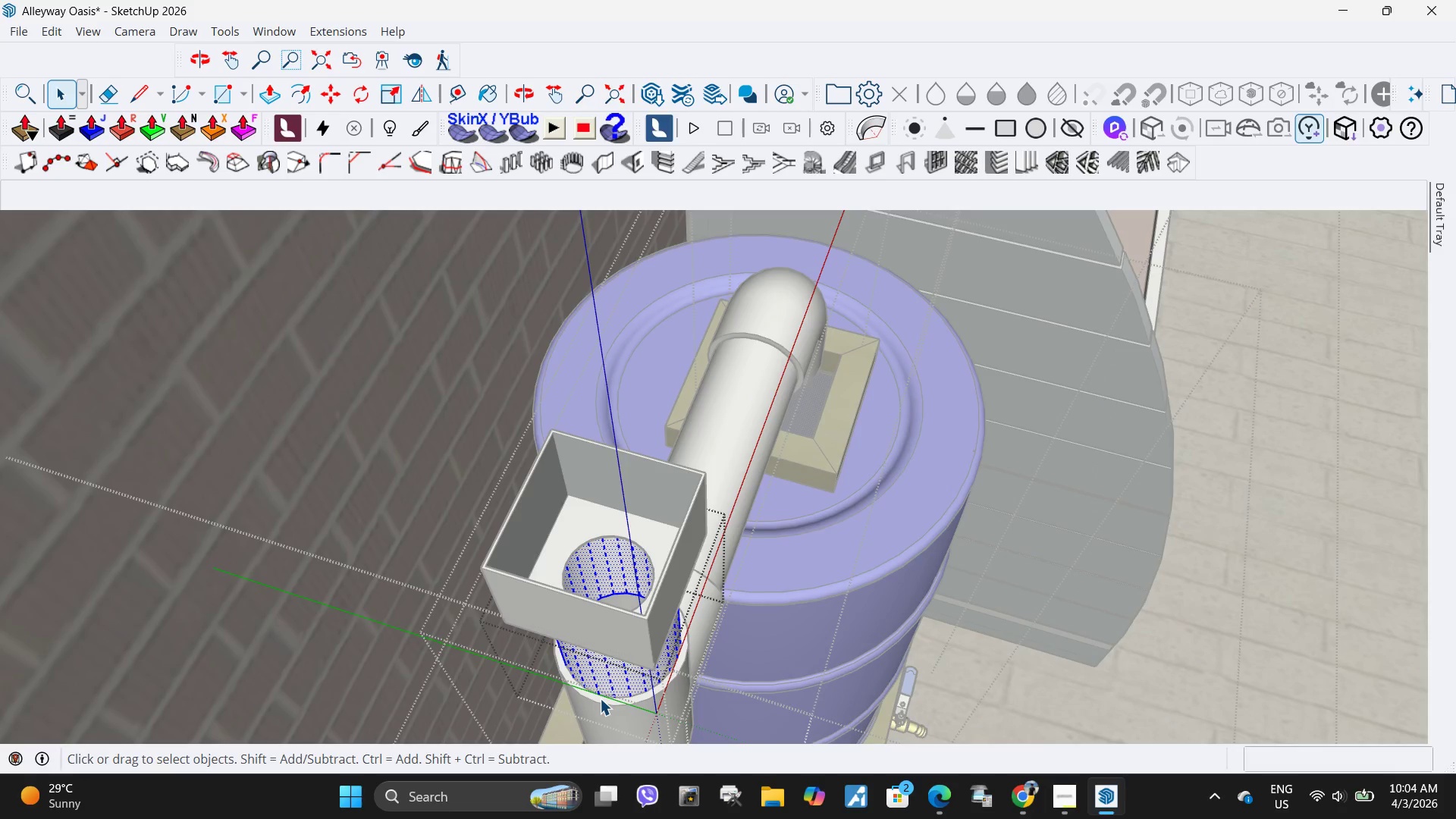 
left_click([600, 698])
 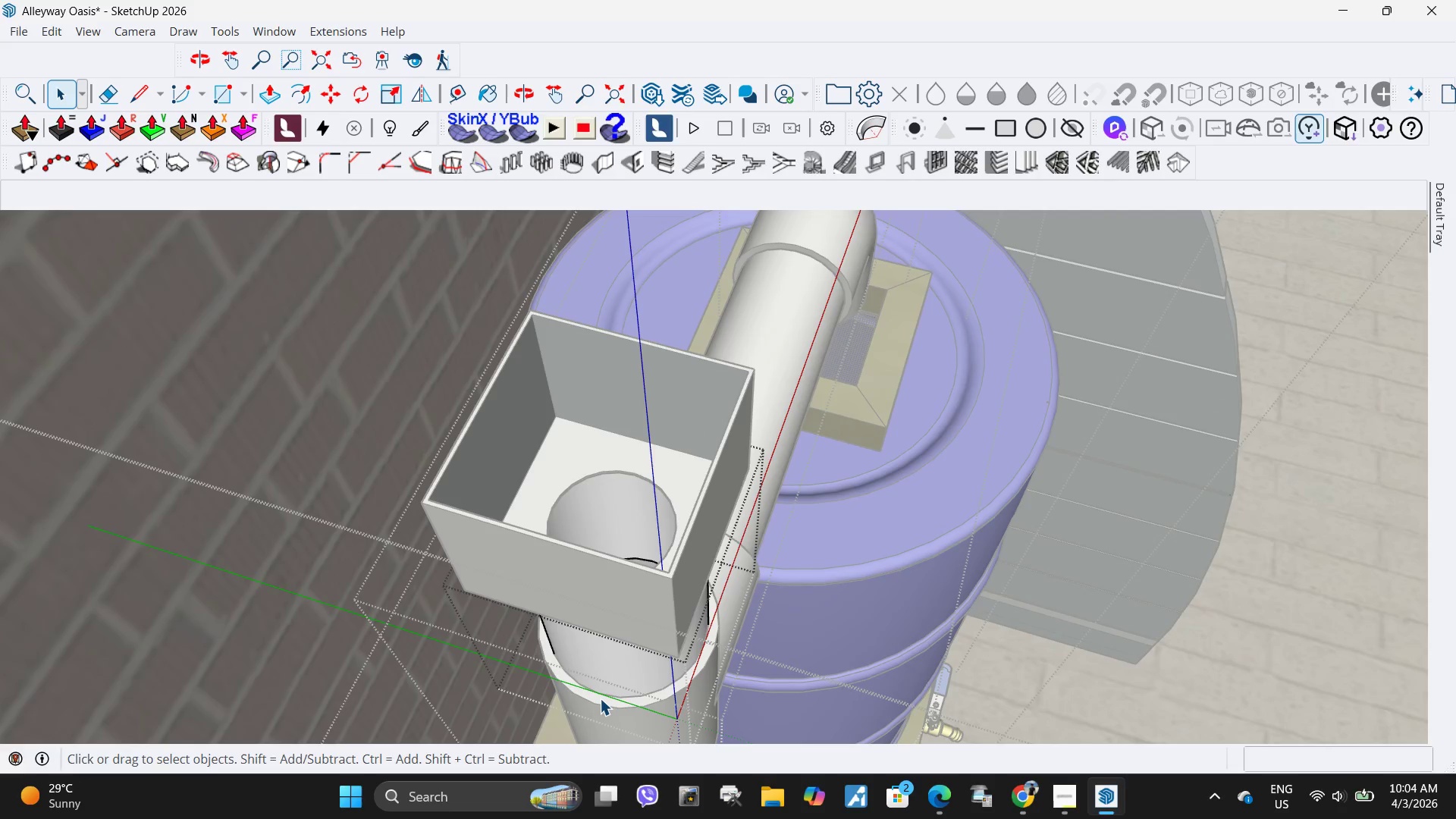 
scroll: coordinate [600, 698], scroll_direction: up, amount: 5.0
 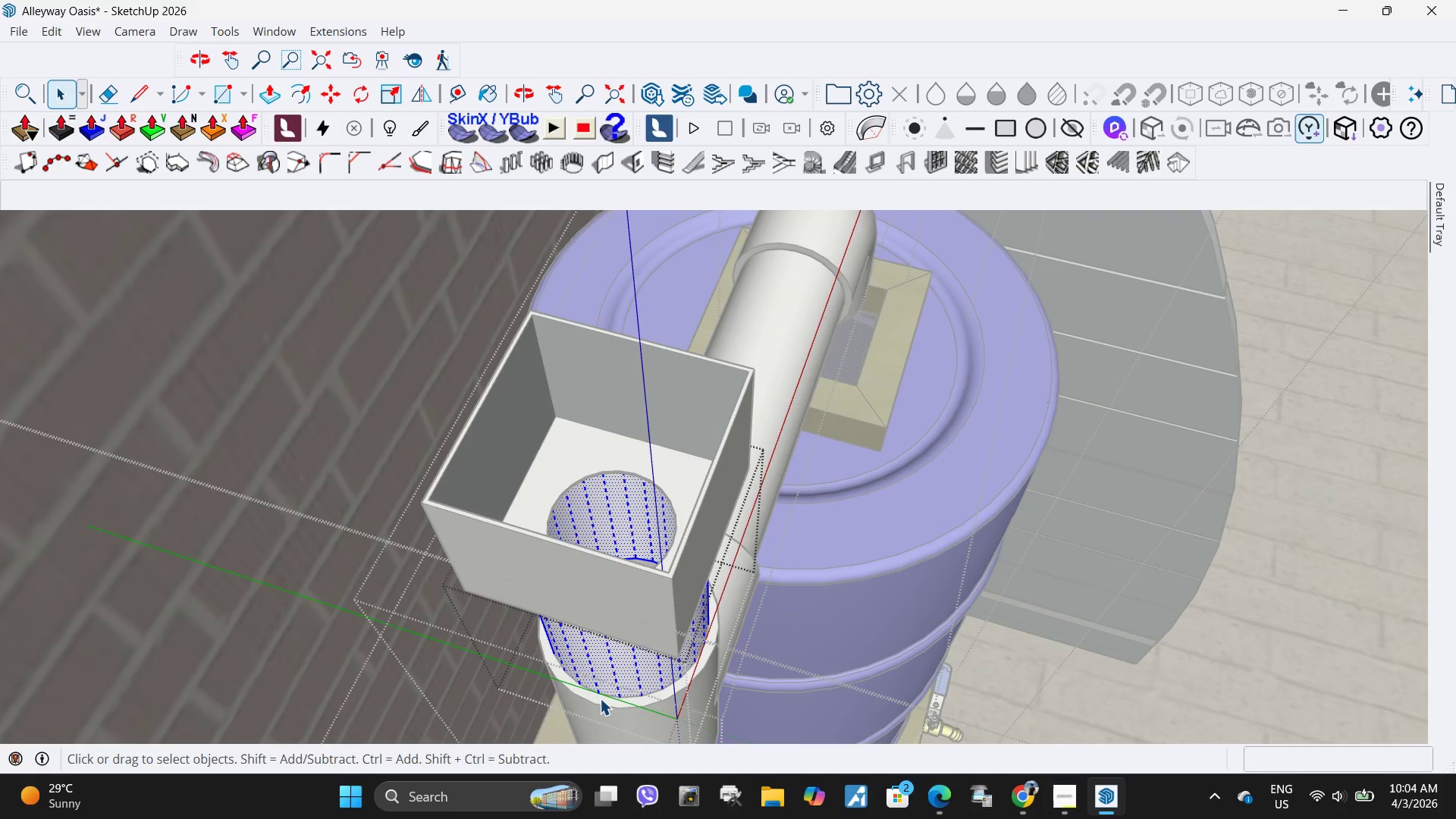 
double_click([600, 698])
 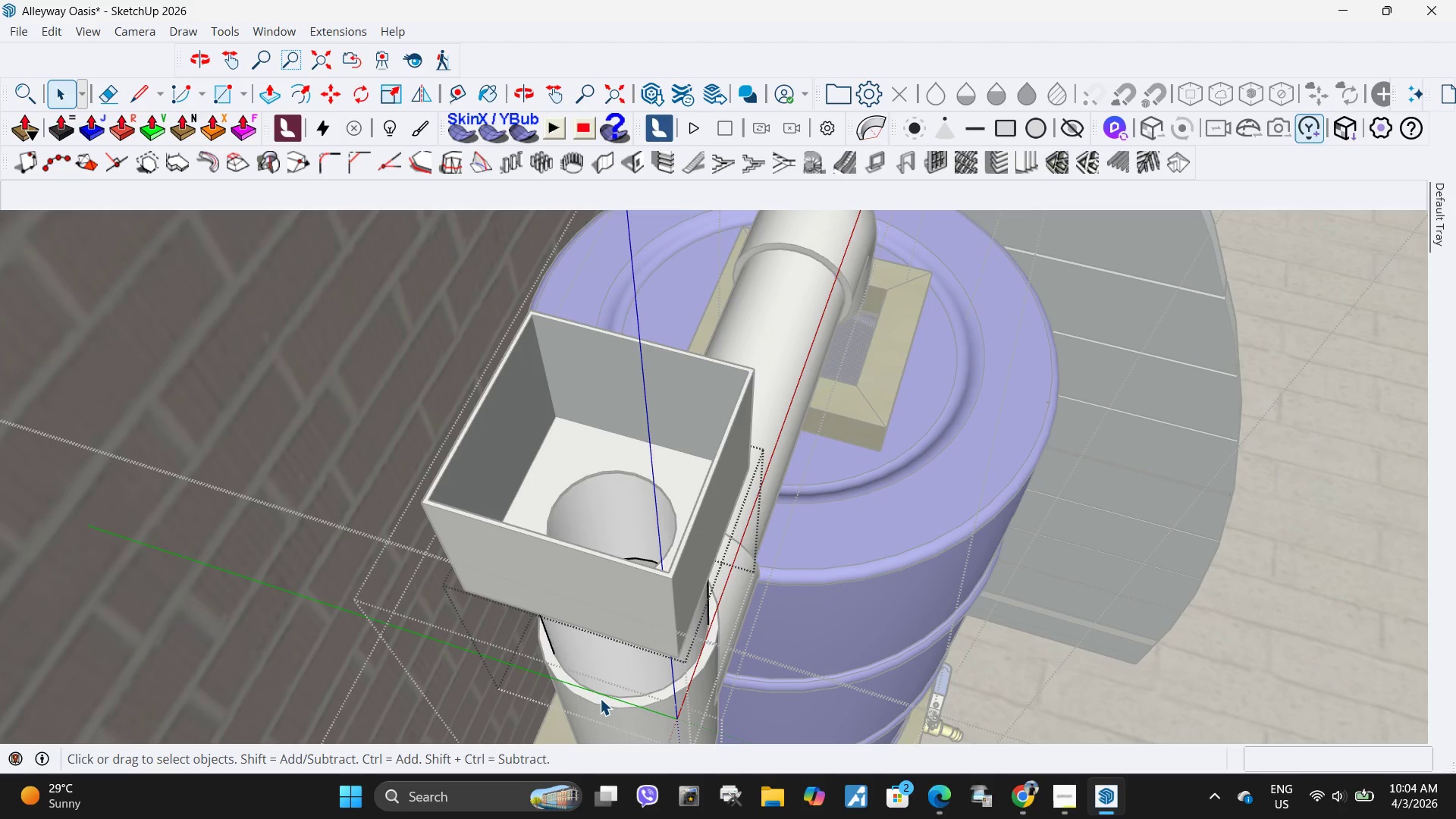 
triple_click([600, 698])
 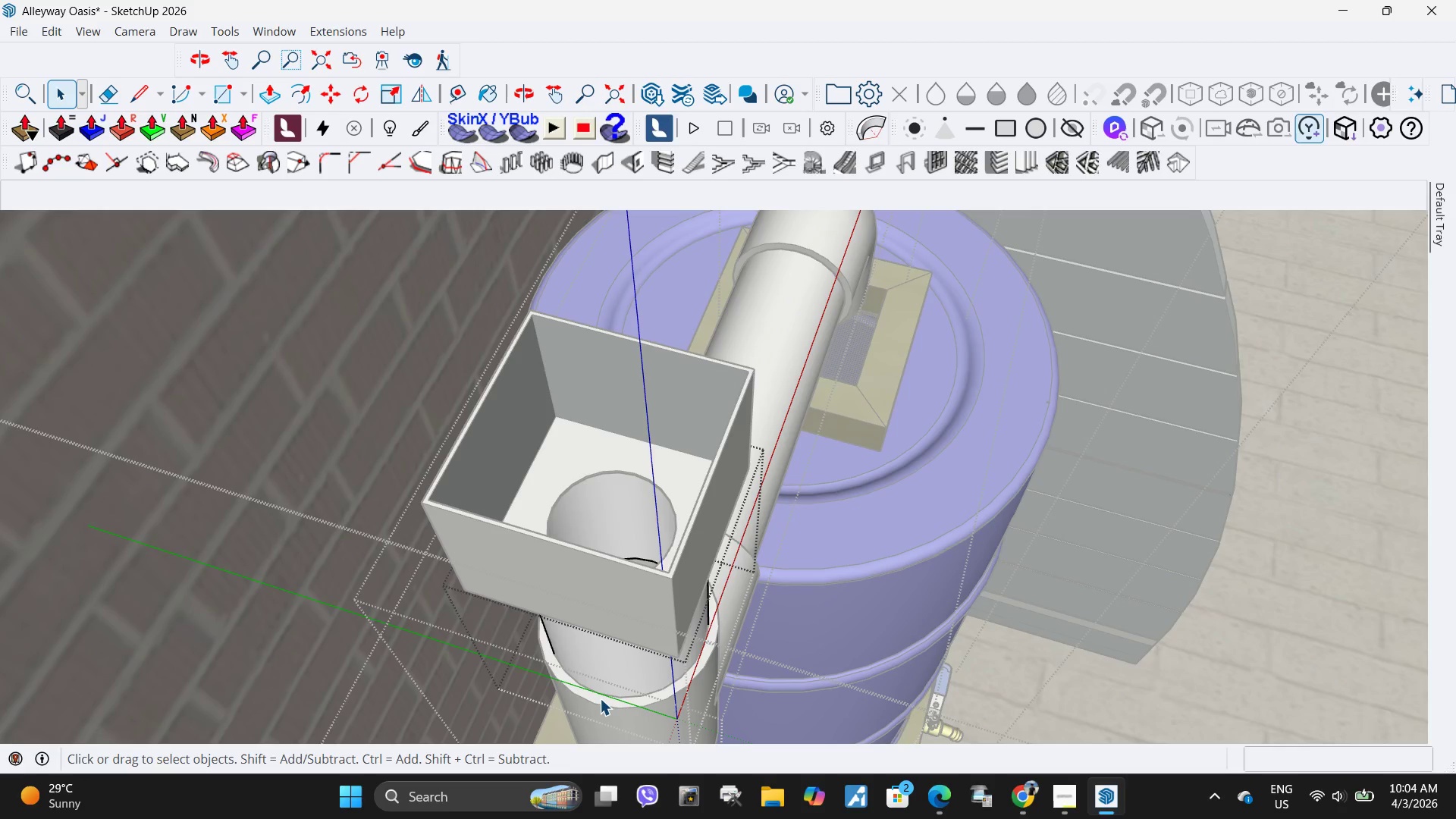 
triple_click([600, 698])
 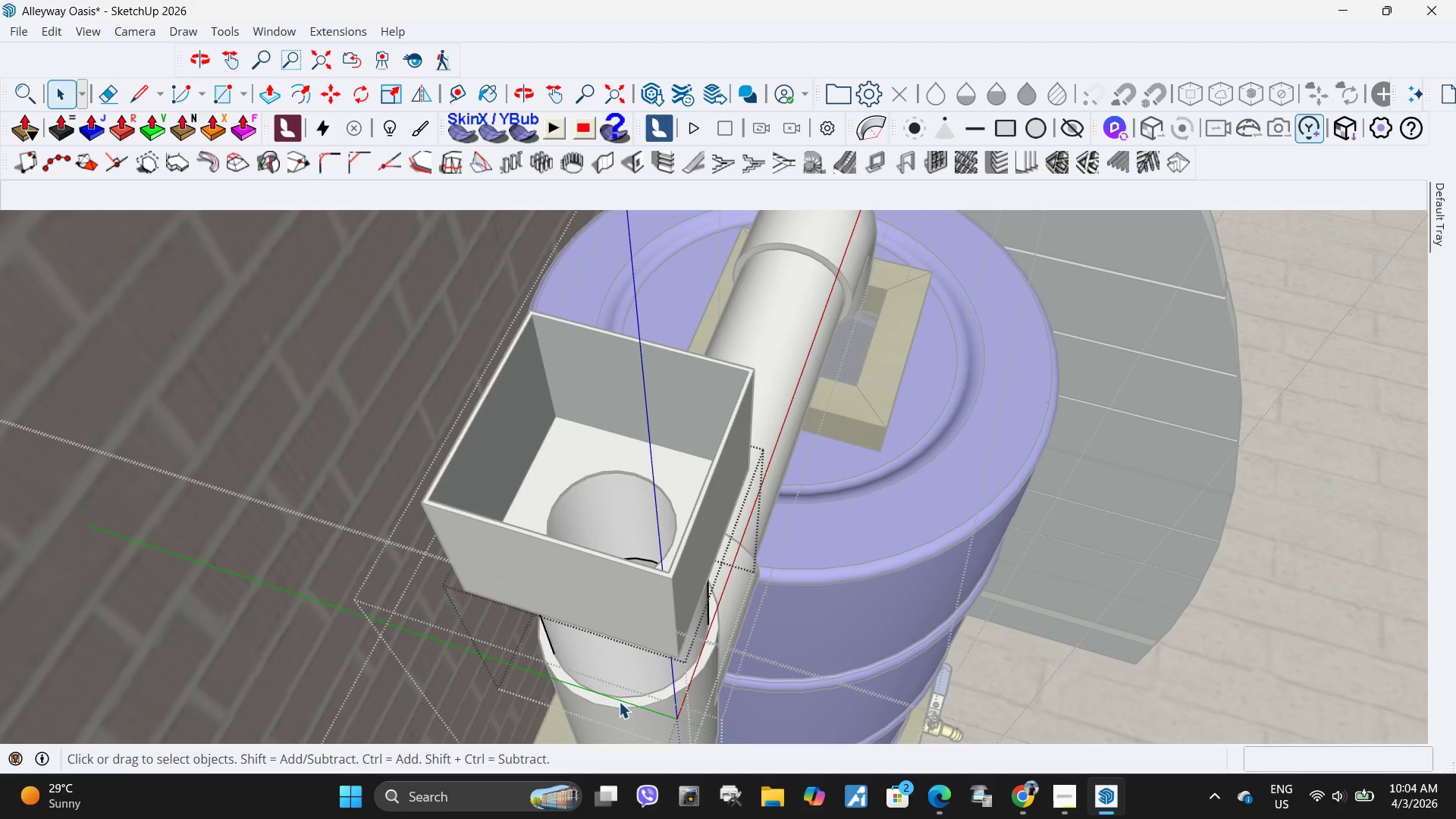 
left_click_drag(start_coordinate=[619, 701], to_coordinate=[623, 701])
 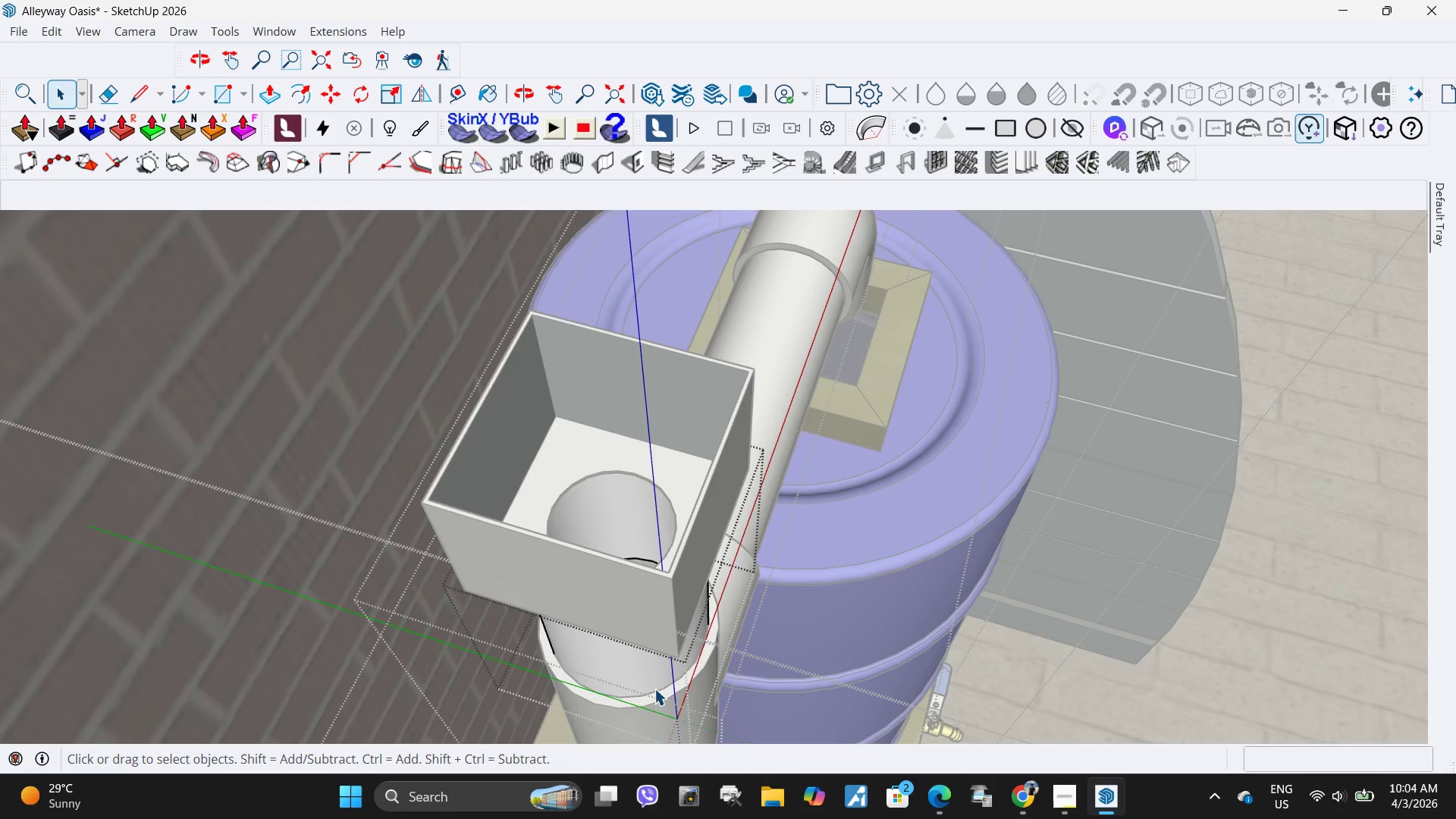 
key(Escape)
 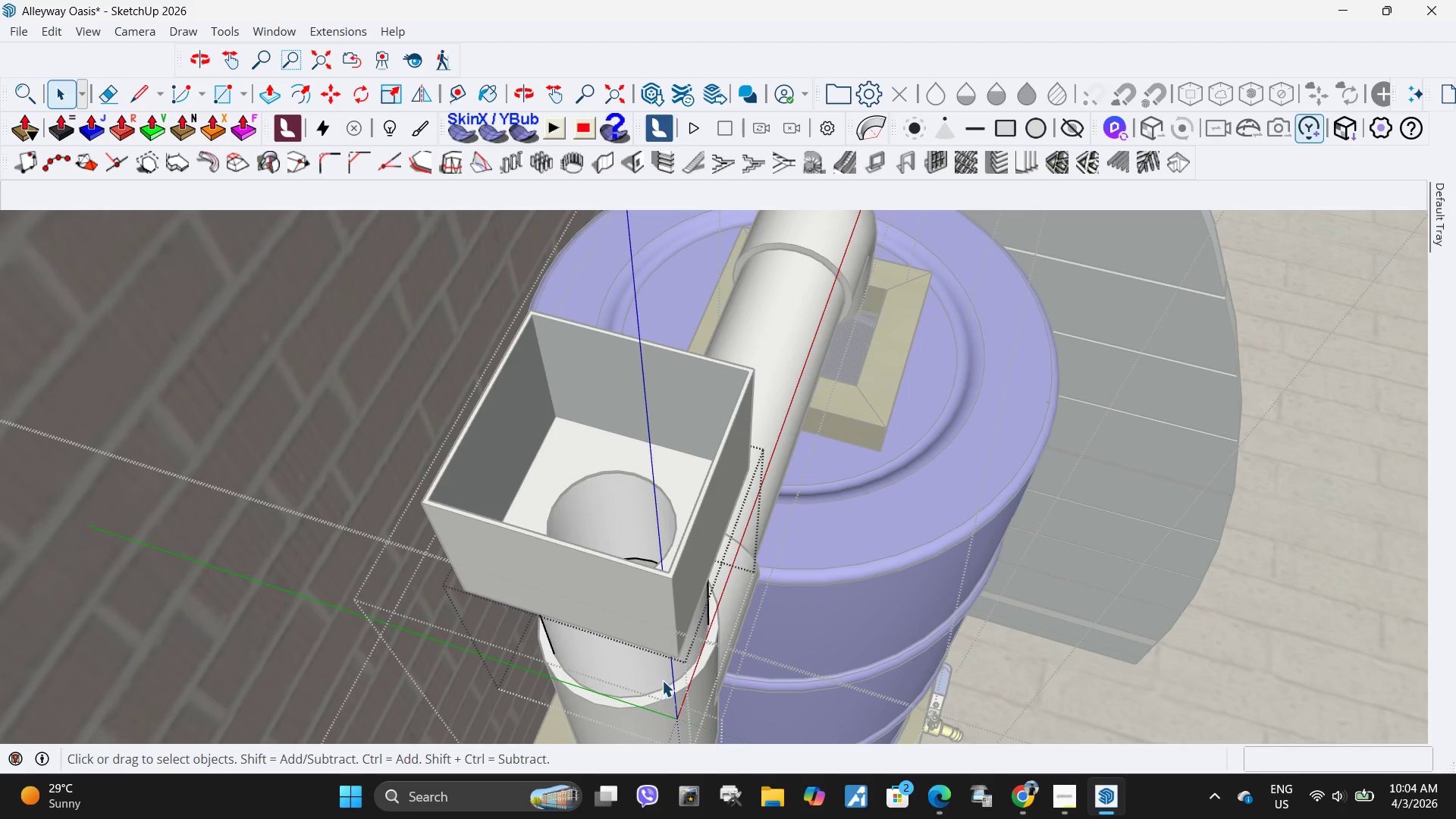 
scroll: coordinate [664, 680], scroll_direction: up, amount: 3.0
 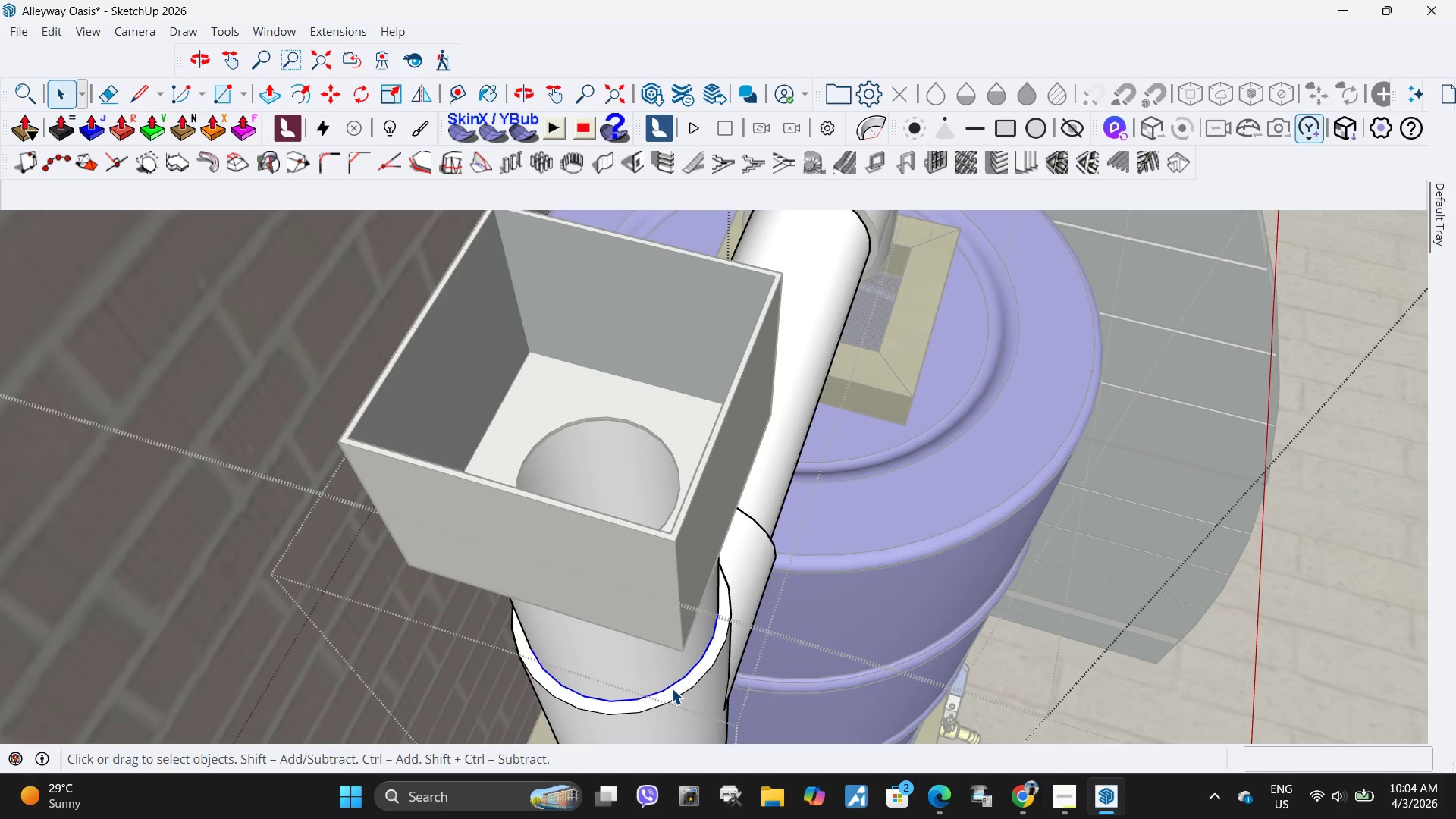 
left_click([675, 691])
 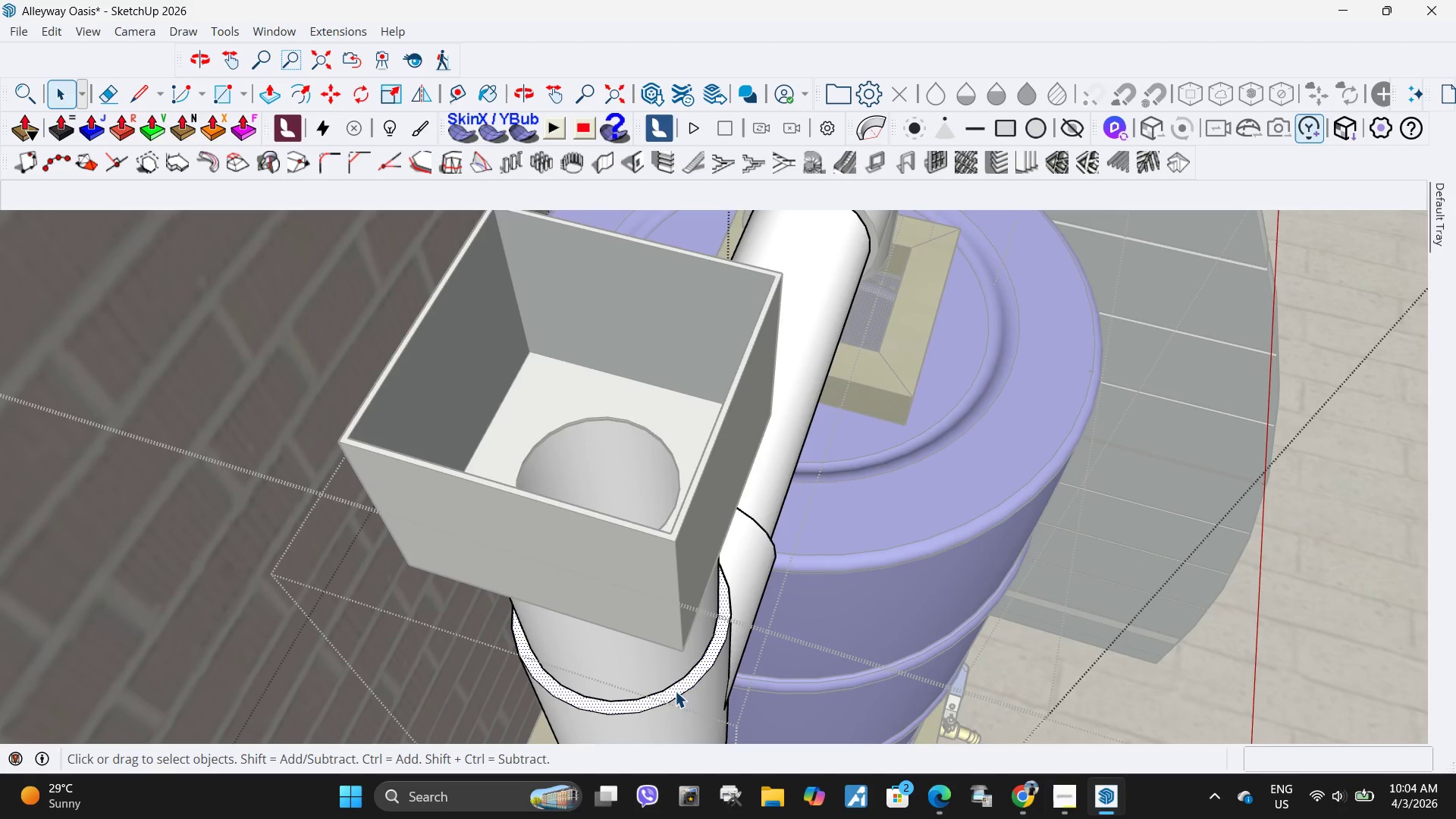 
key(P)
 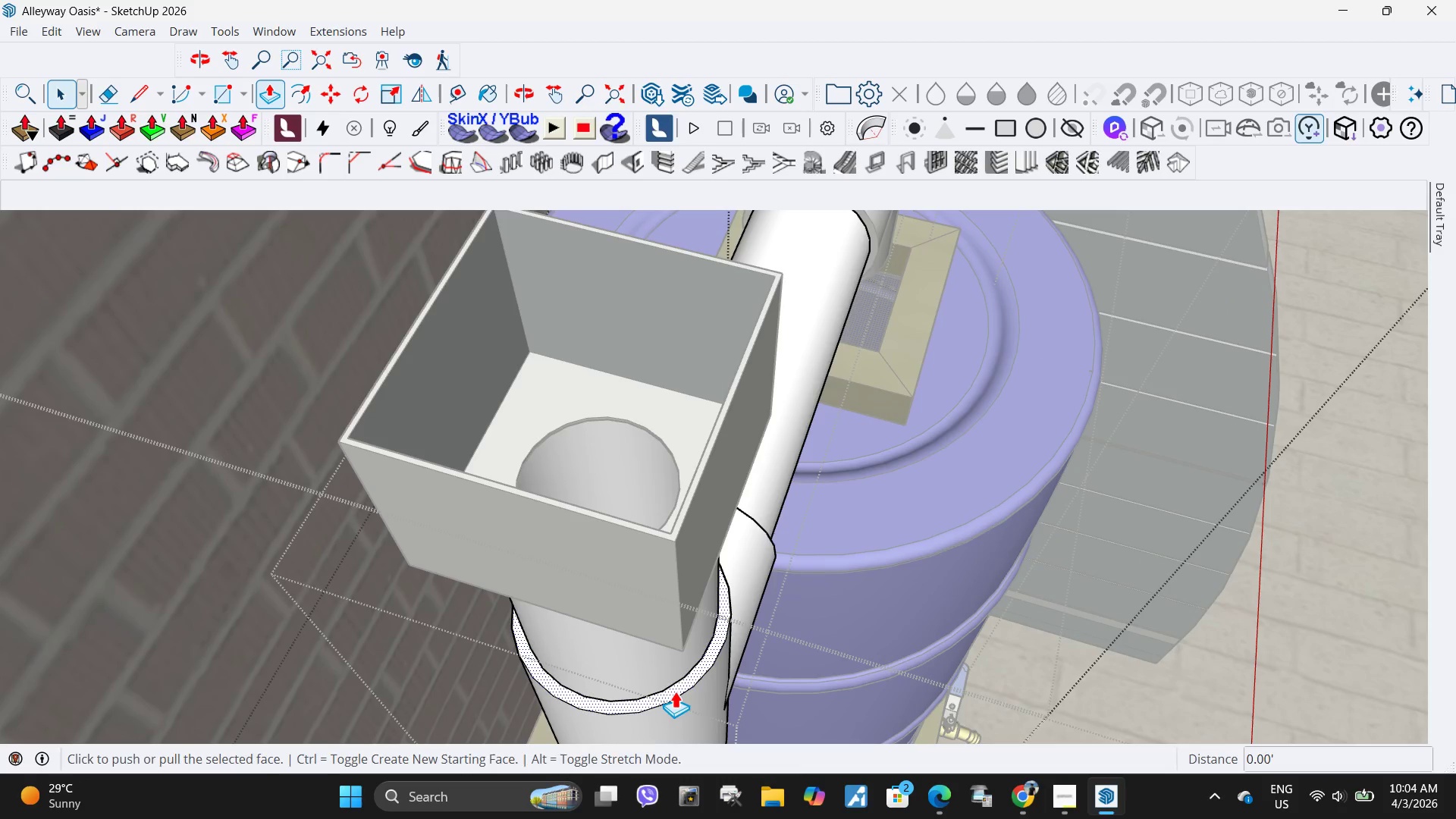 
left_click([675, 691])
 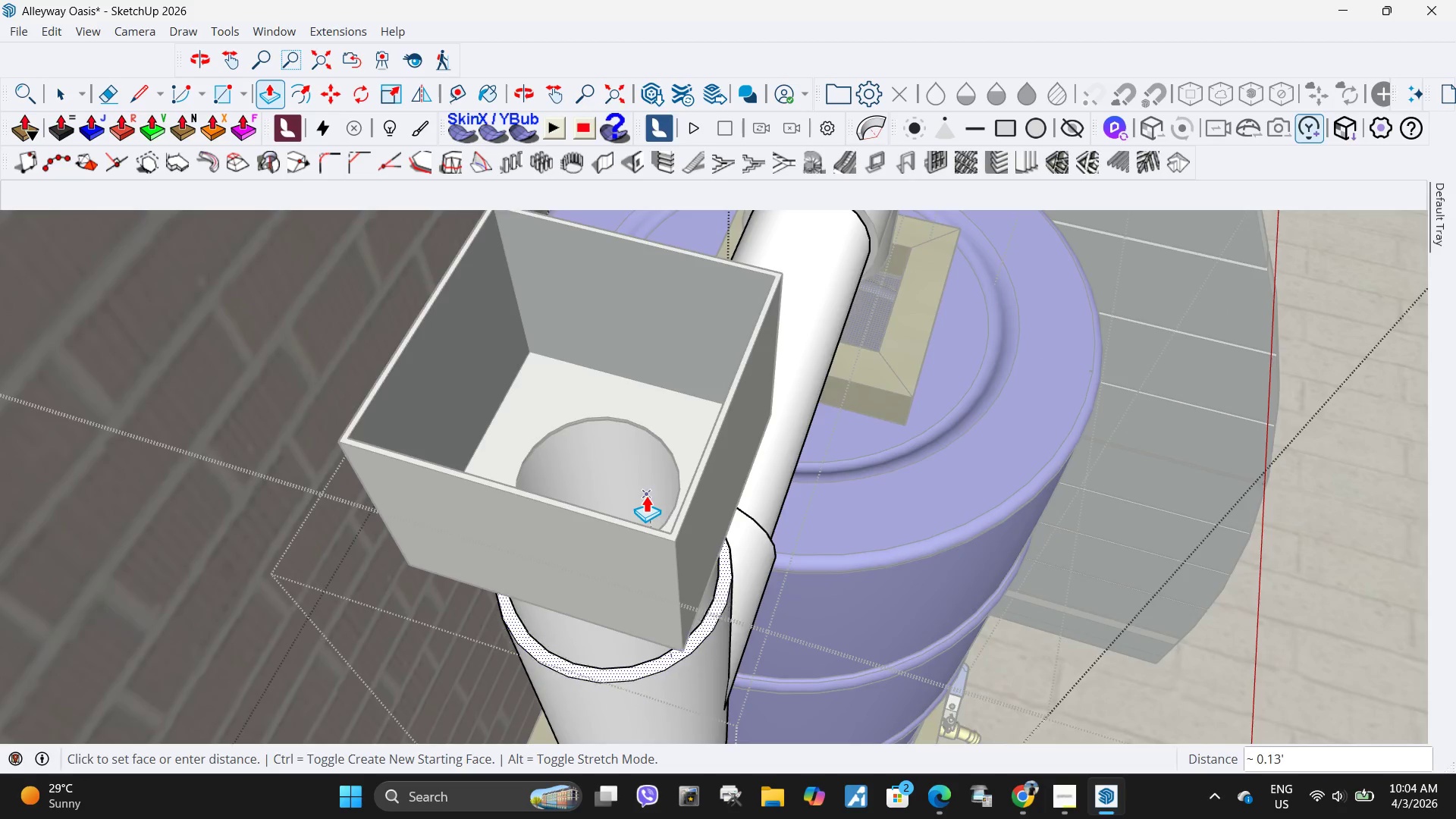 
scroll: coordinate [682, 529], scroll_direction: down, amount: 66.0
 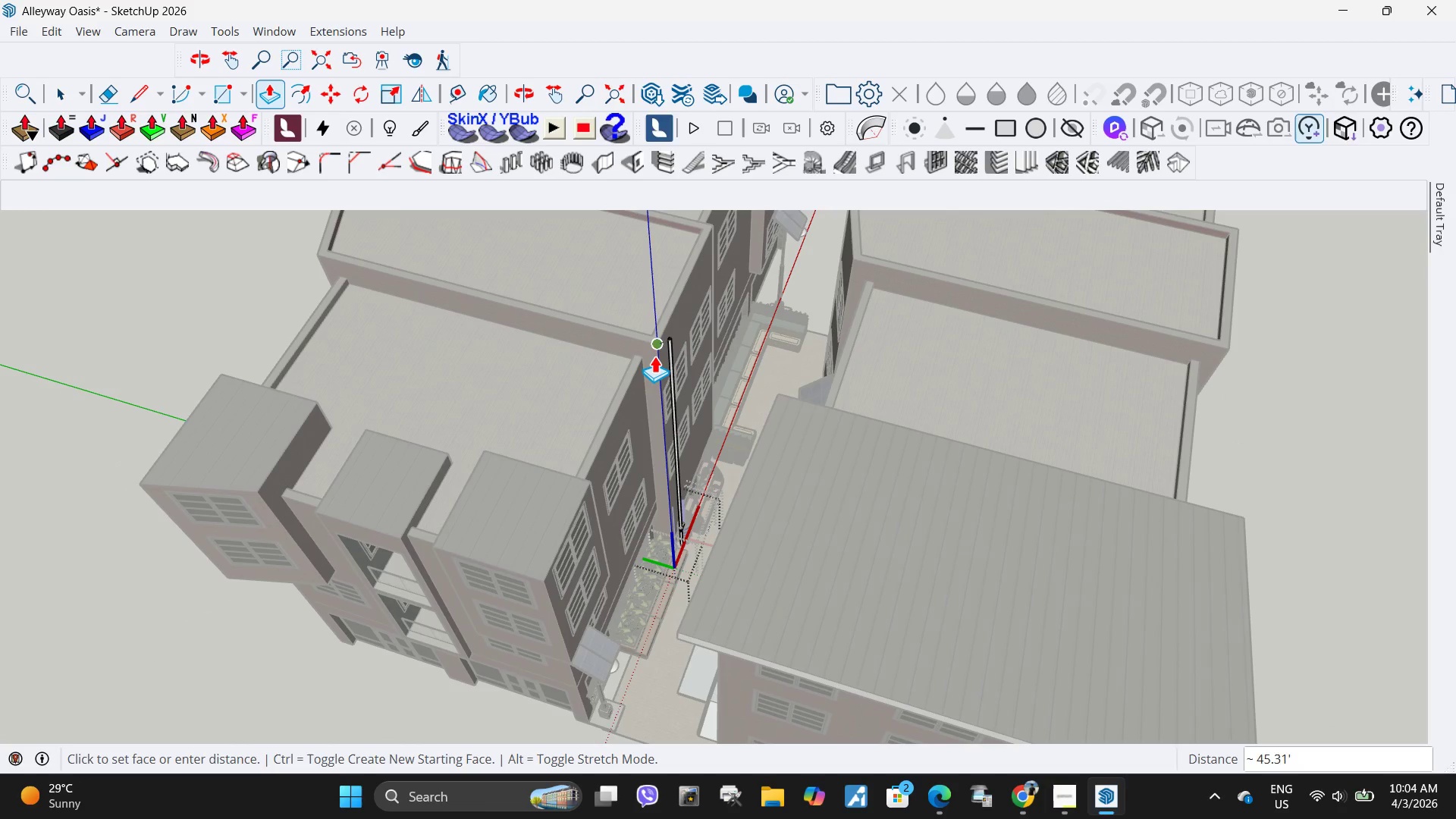 
scroll: coordinate [693, 320], scroll_direction: up, amount: 15.0
 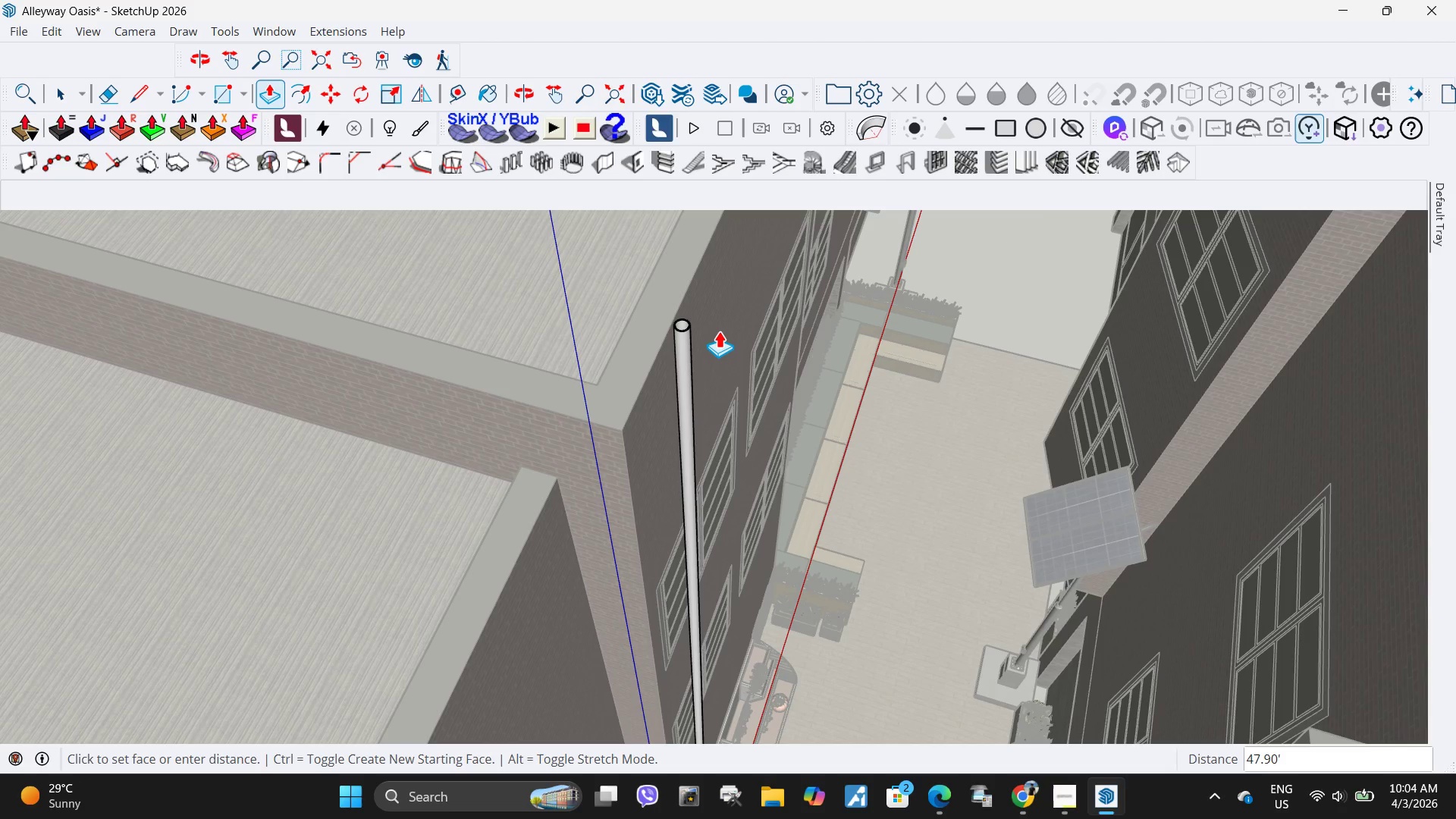 
left_click([717, 330])
 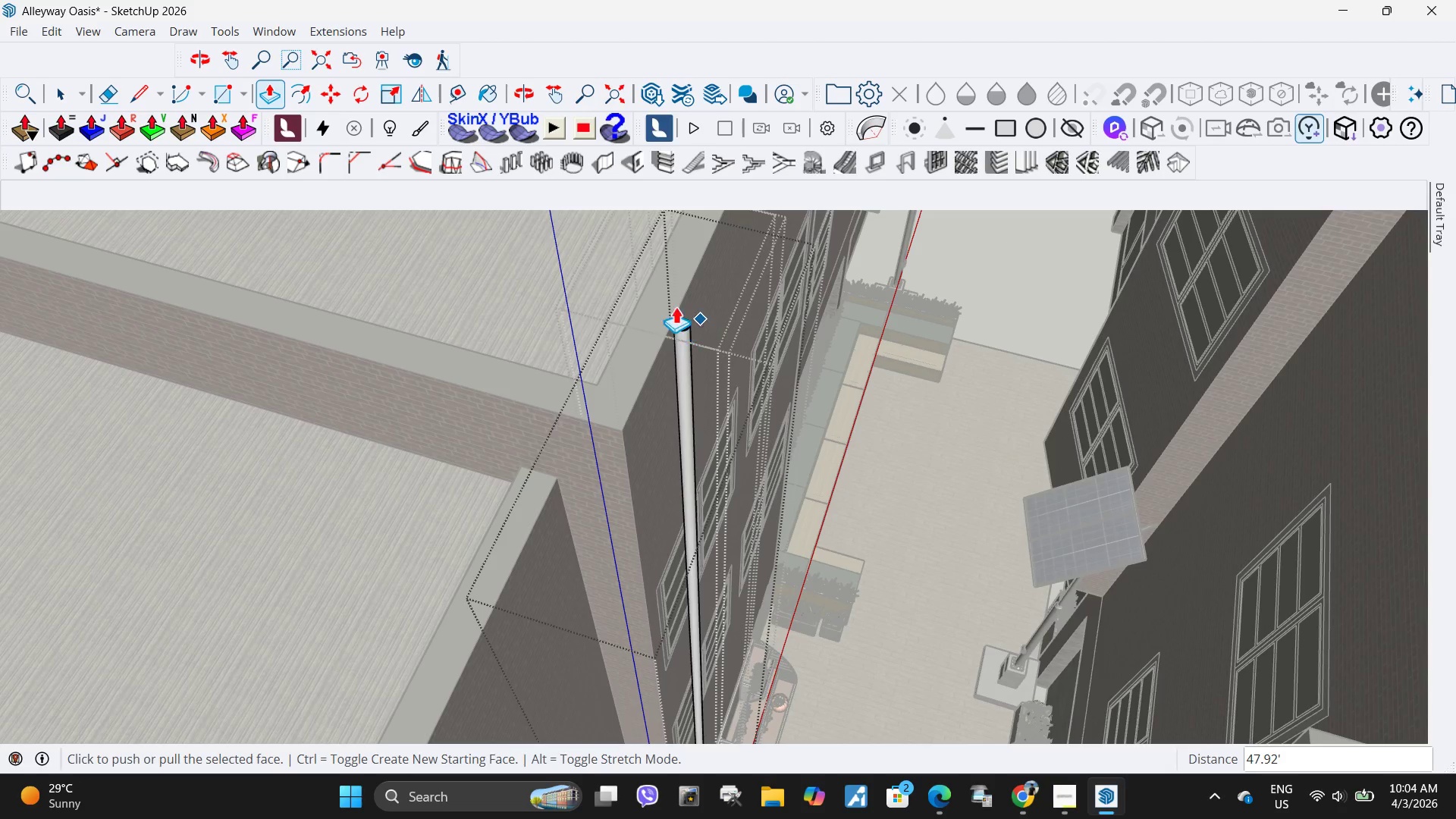 
key(Space)
 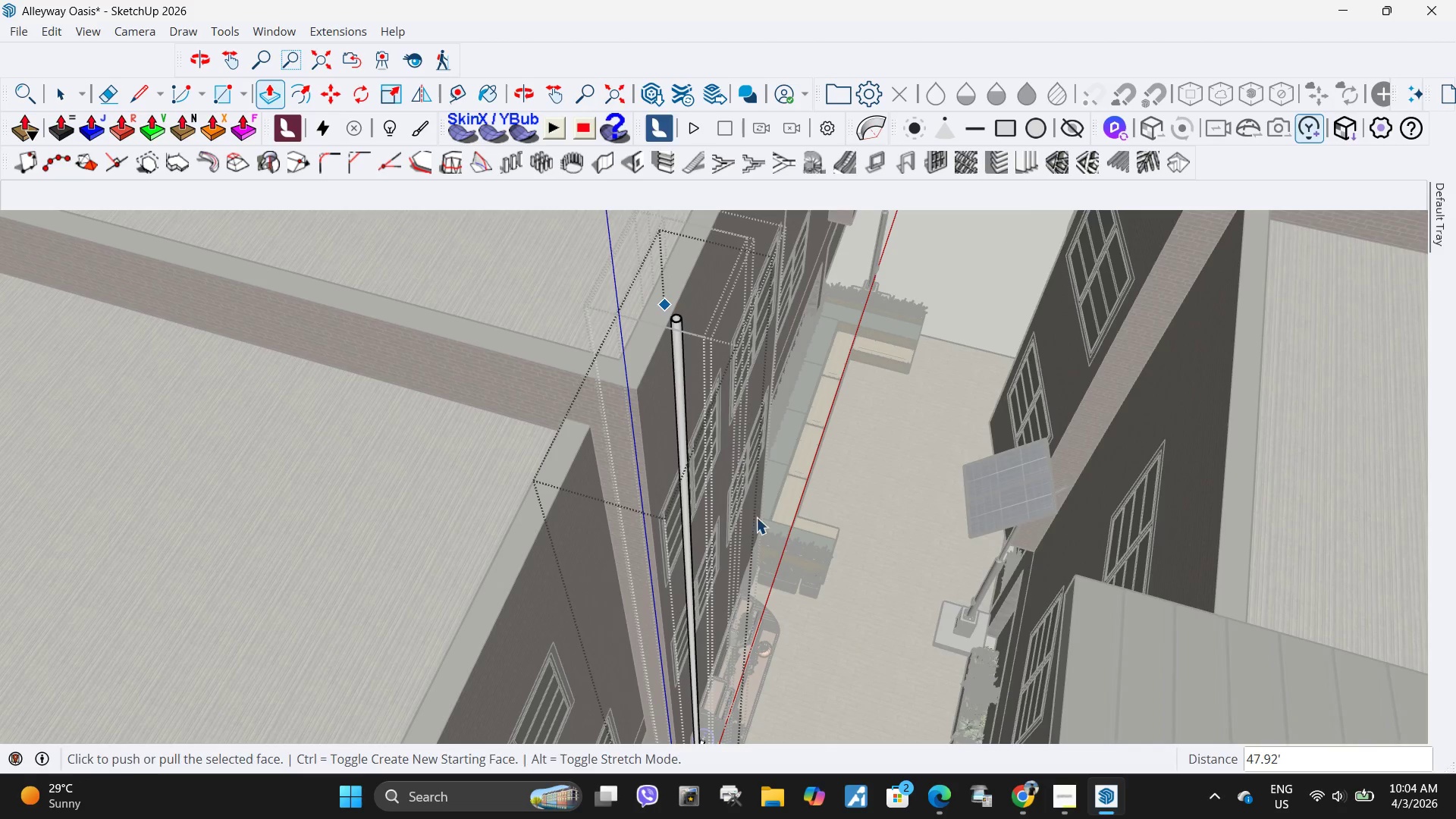 
key(Escape)
 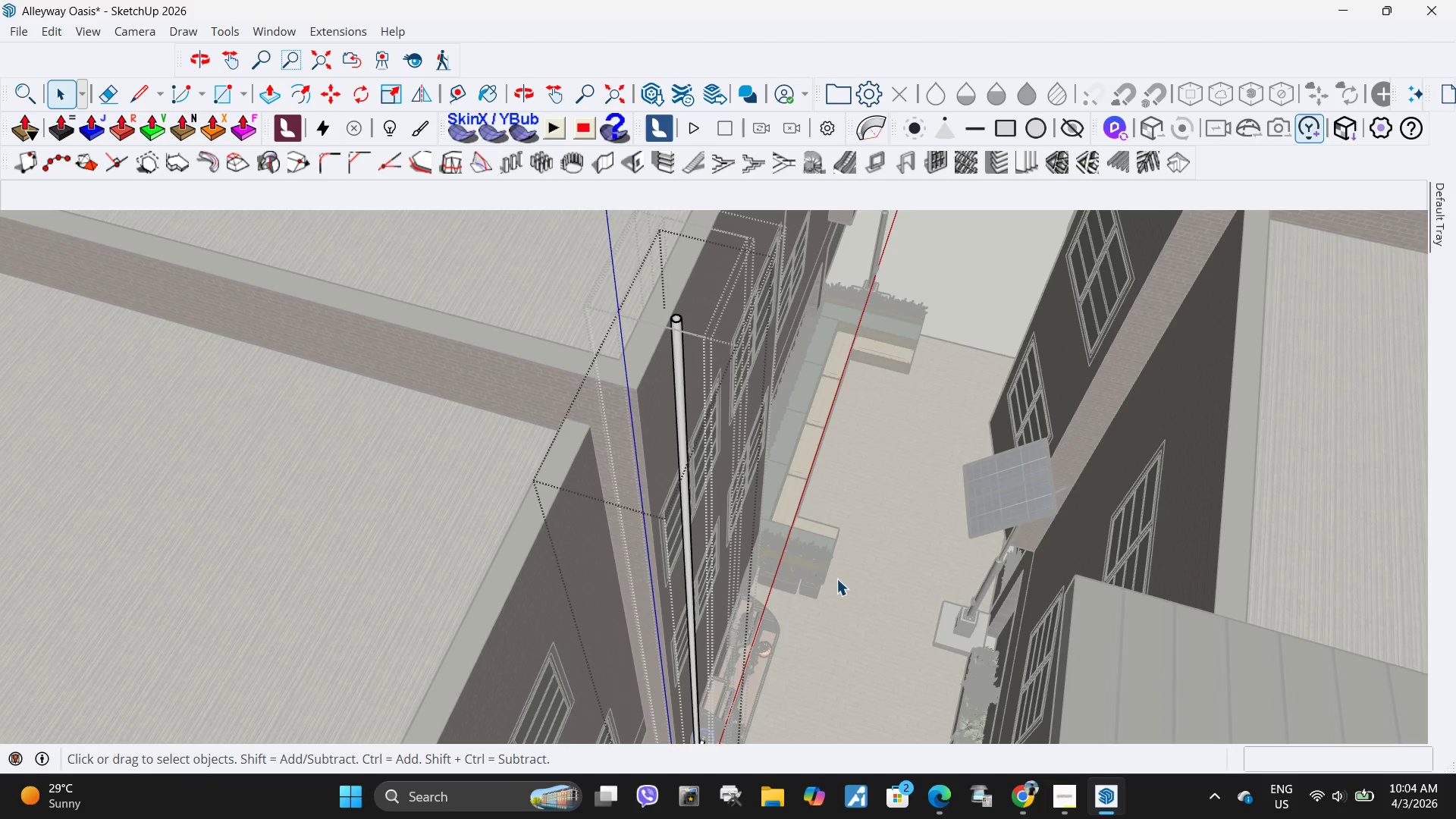 
scroll: coordinate [663, 306], scroll_direction: down, amount: 6.0
 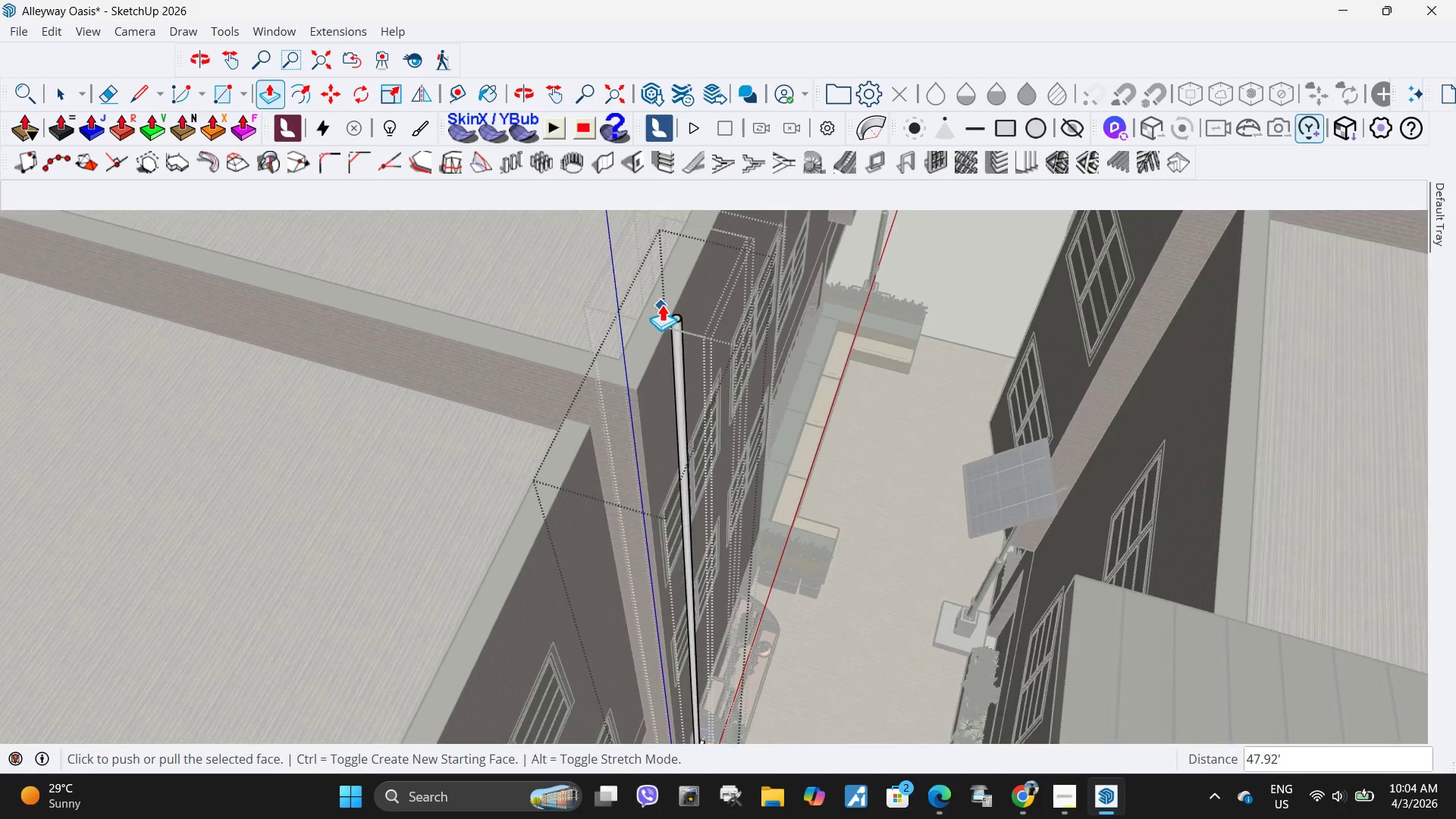 
left_click_drag(start_coordinate=[837, 579], to_coordinate=[839, 575])
 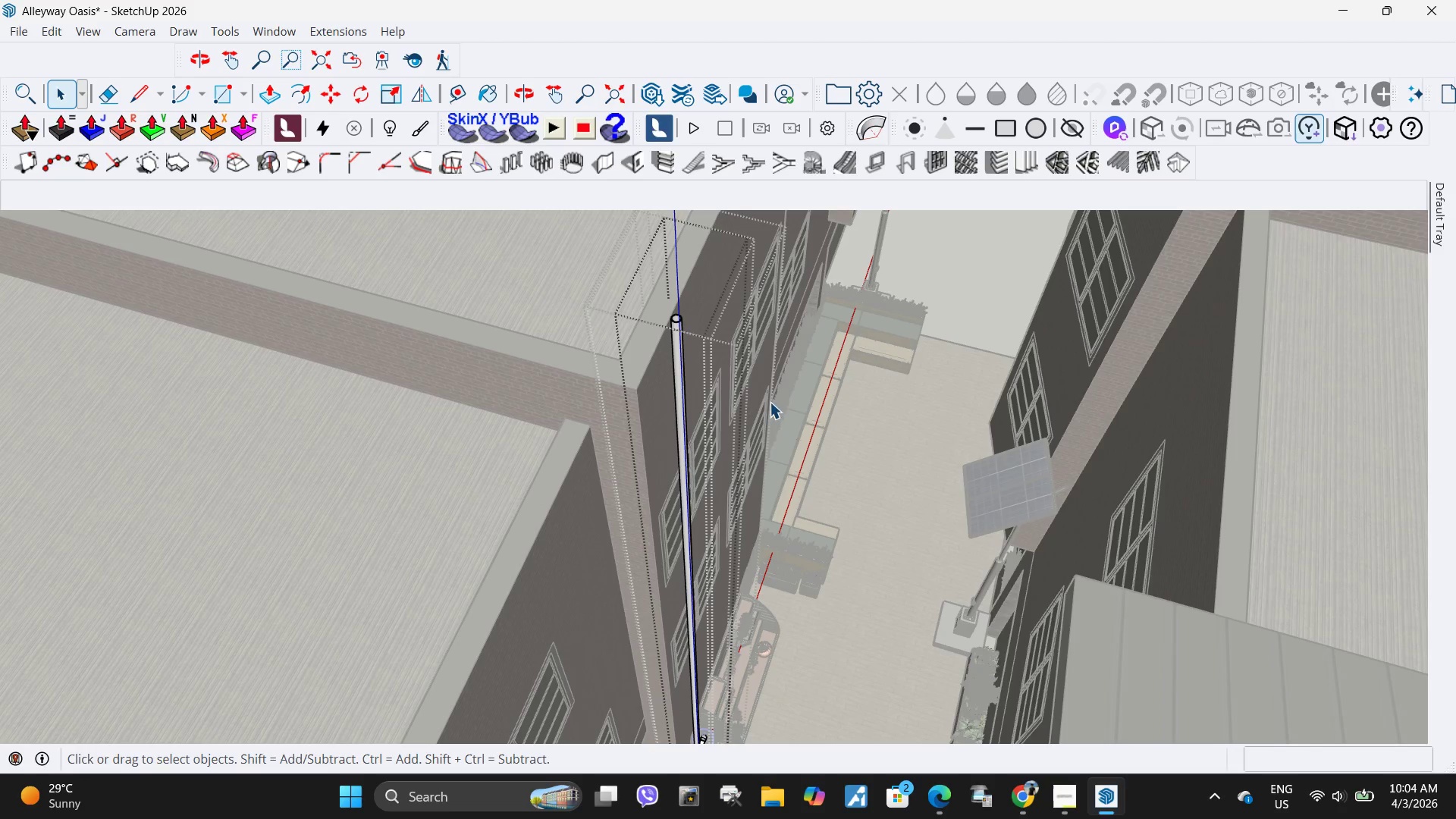 
key(Escape)
 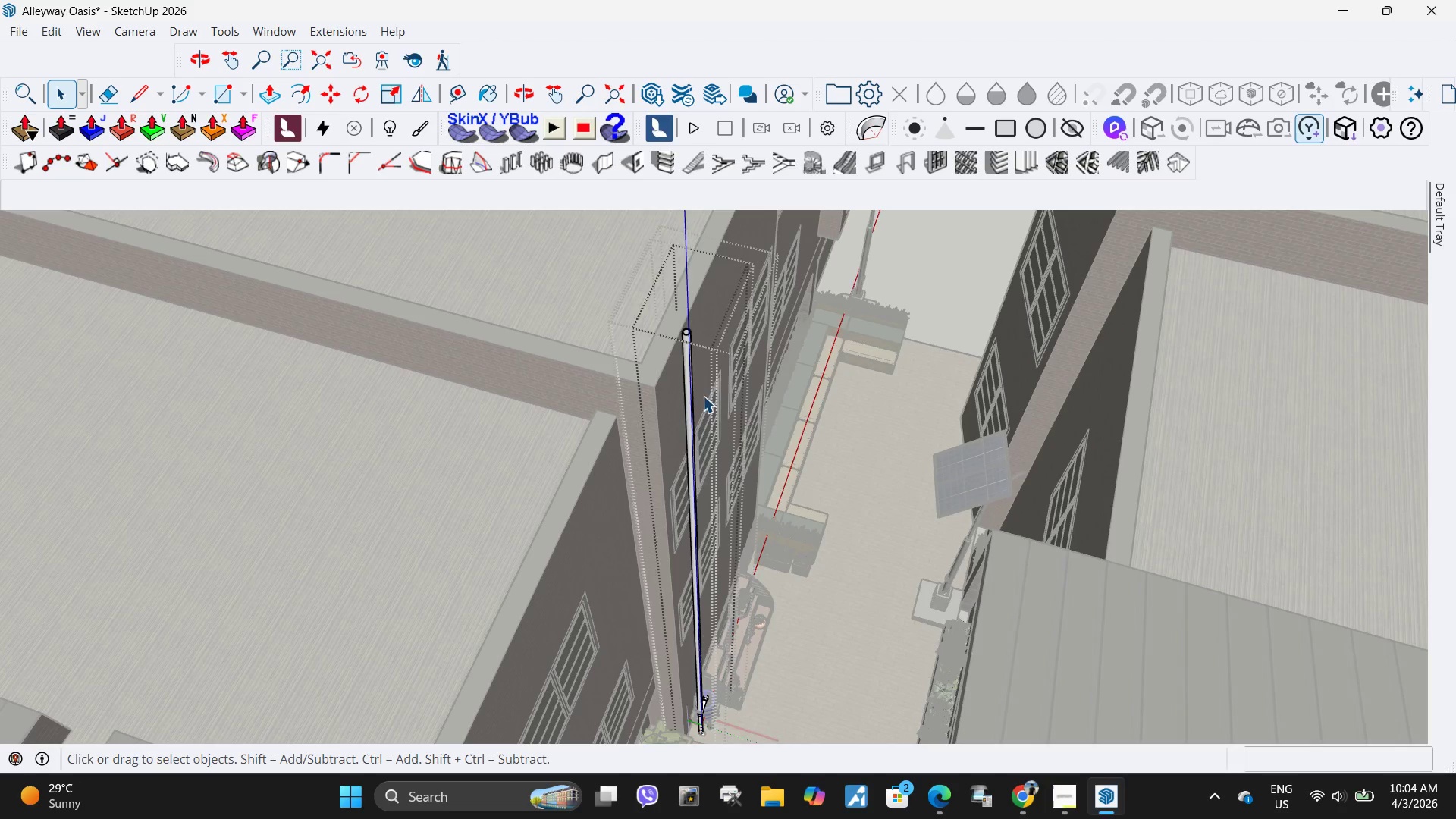 
key(Escape)
 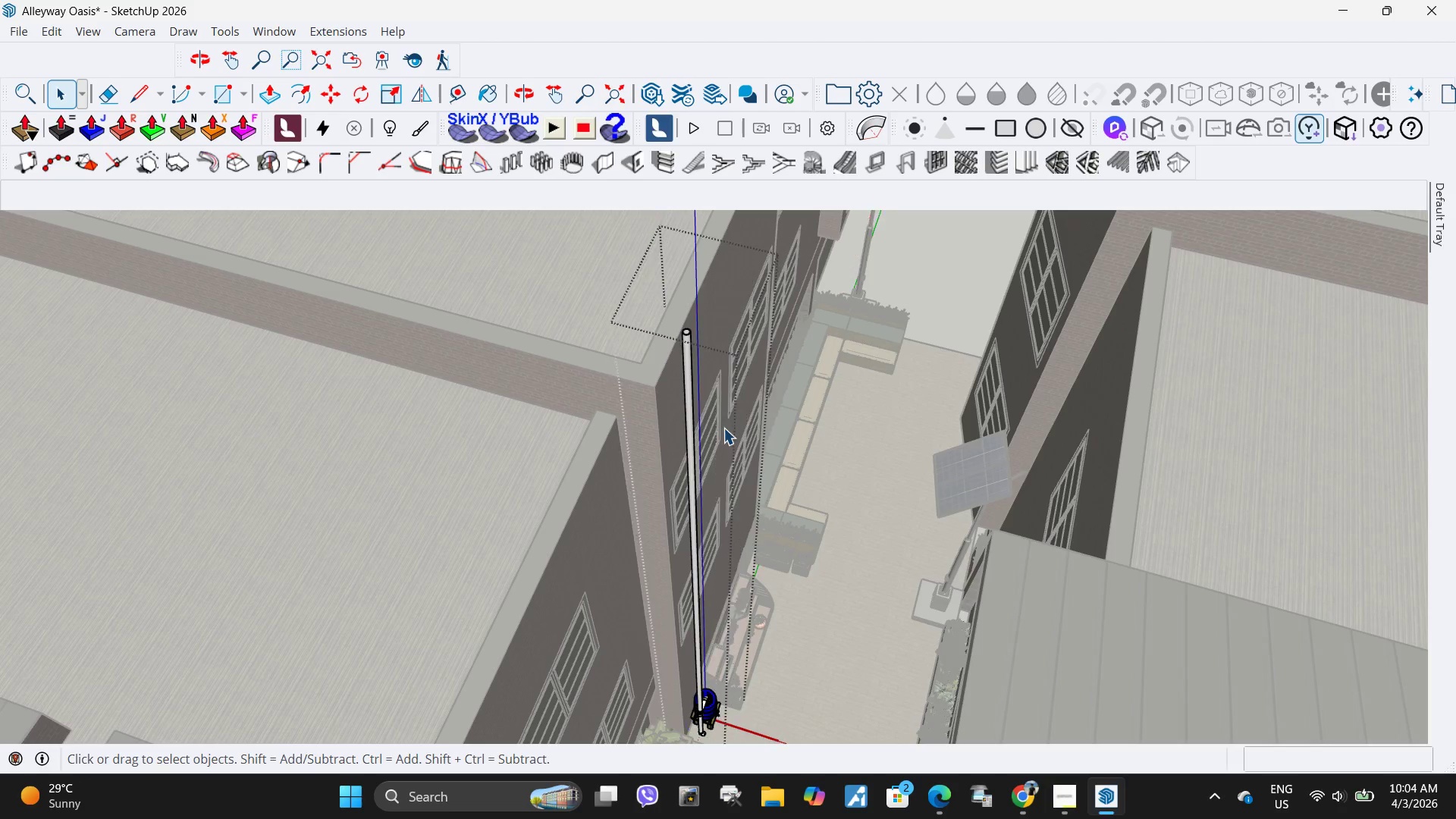 
key(Escape)
 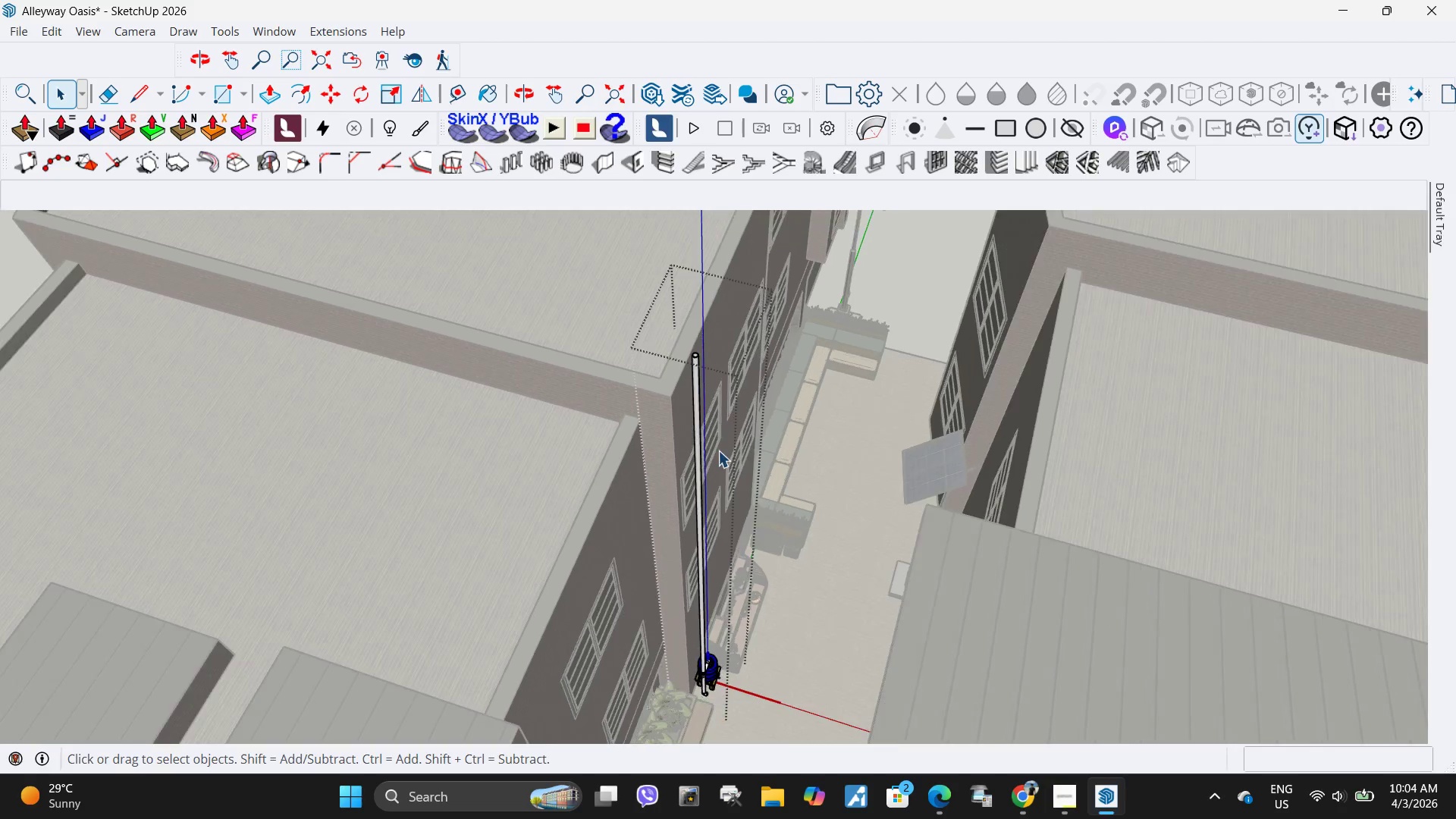 
key(Escape)
 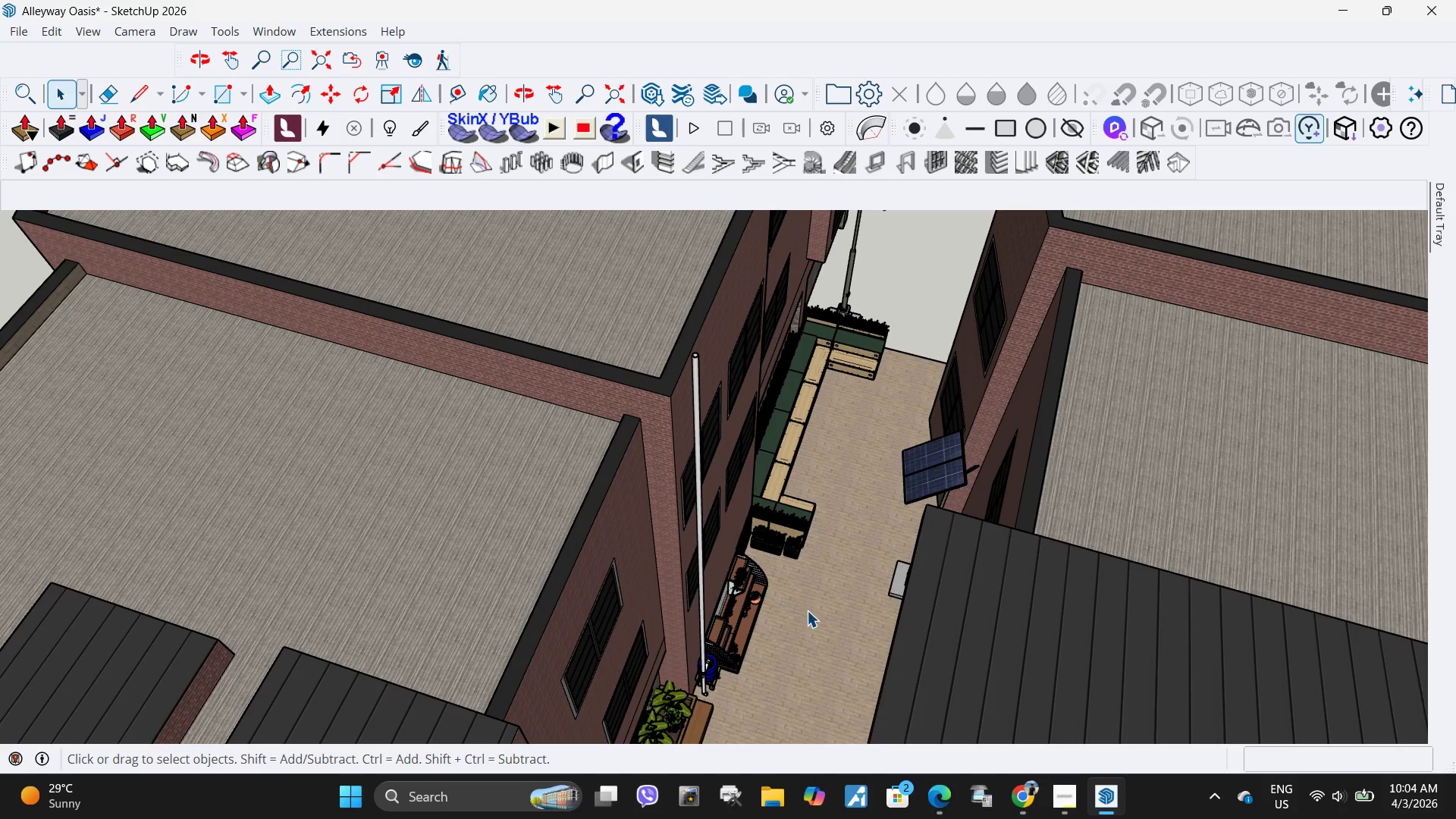 
scroll: coordinate [786, 610], scroll_direction: down, amount: 15.0
 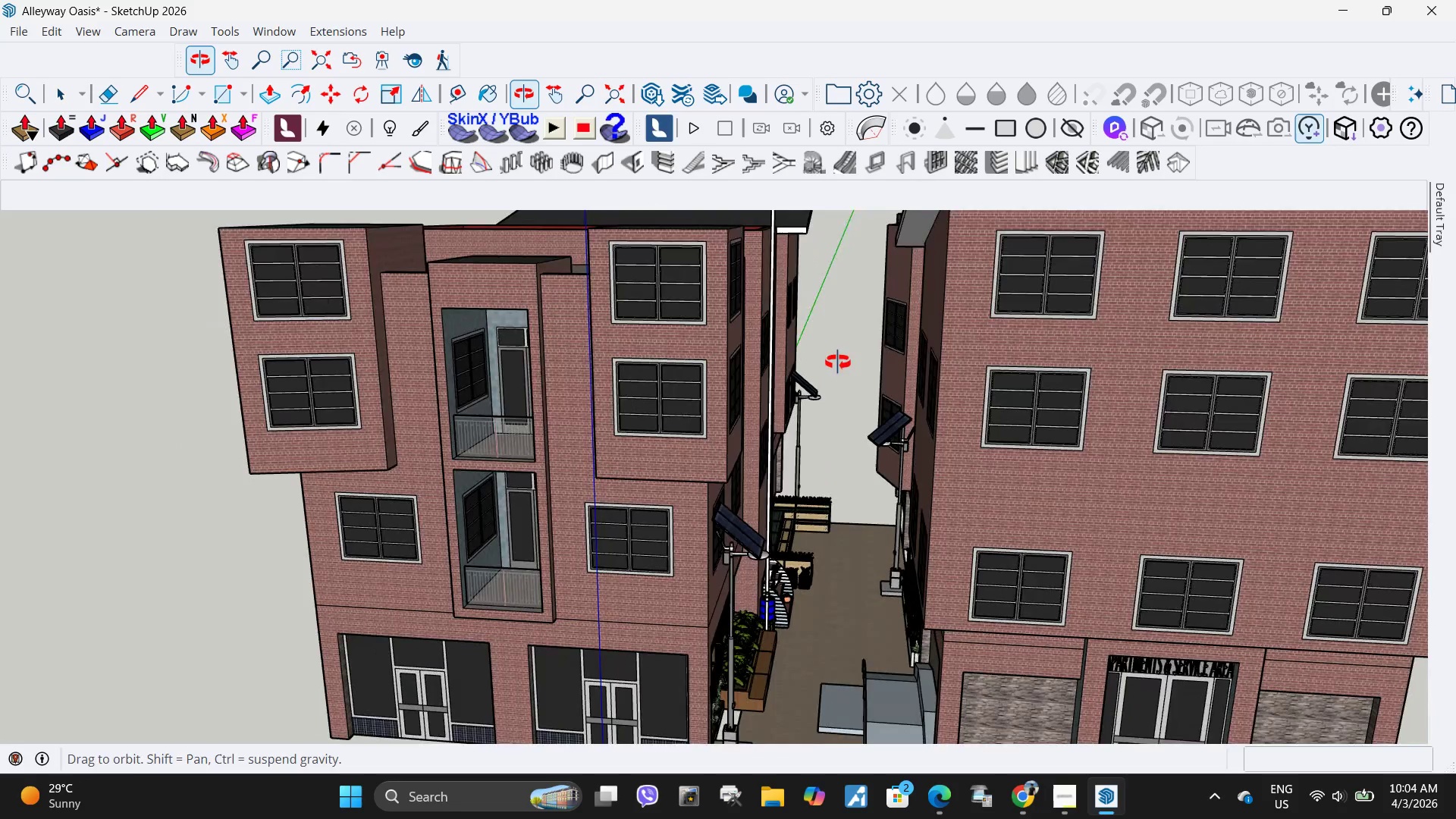 
scroll: coordinate [698, 653], scroll_direction: up, amount: 10.0
 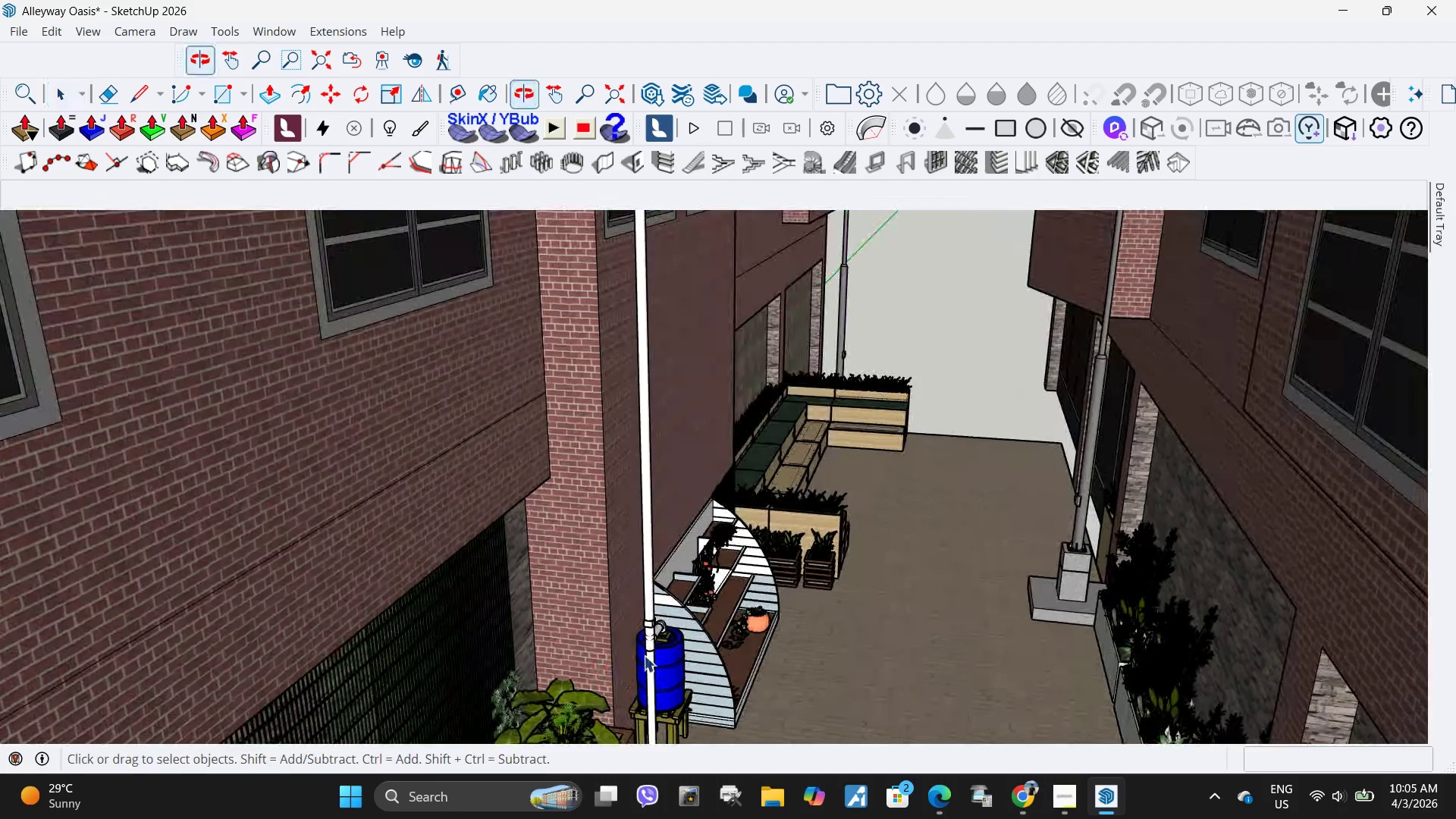 
scroll: coordinate [774, 596], scroll_direction: down, amount: 6.0
 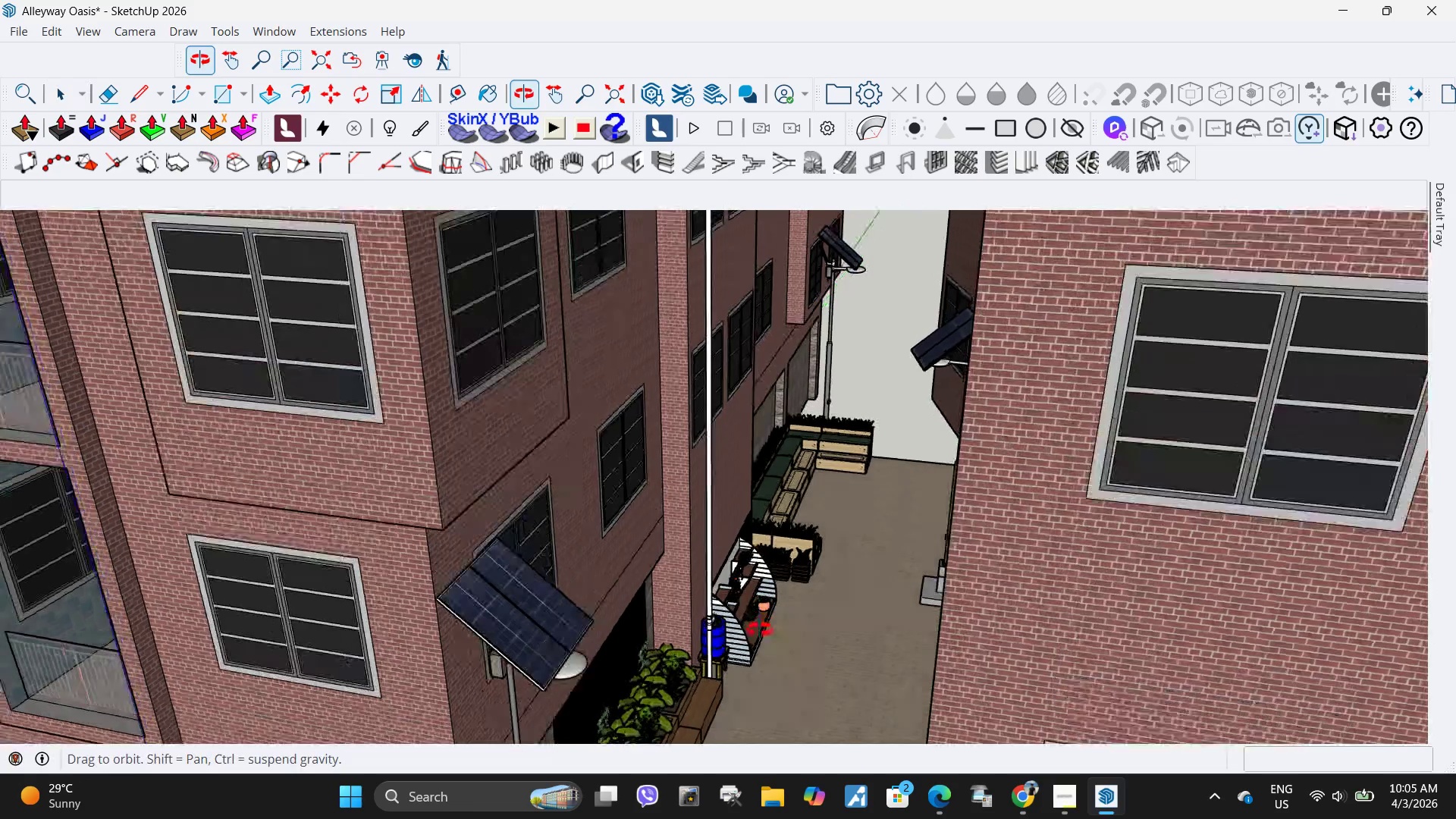 
left_click([713, 630])
 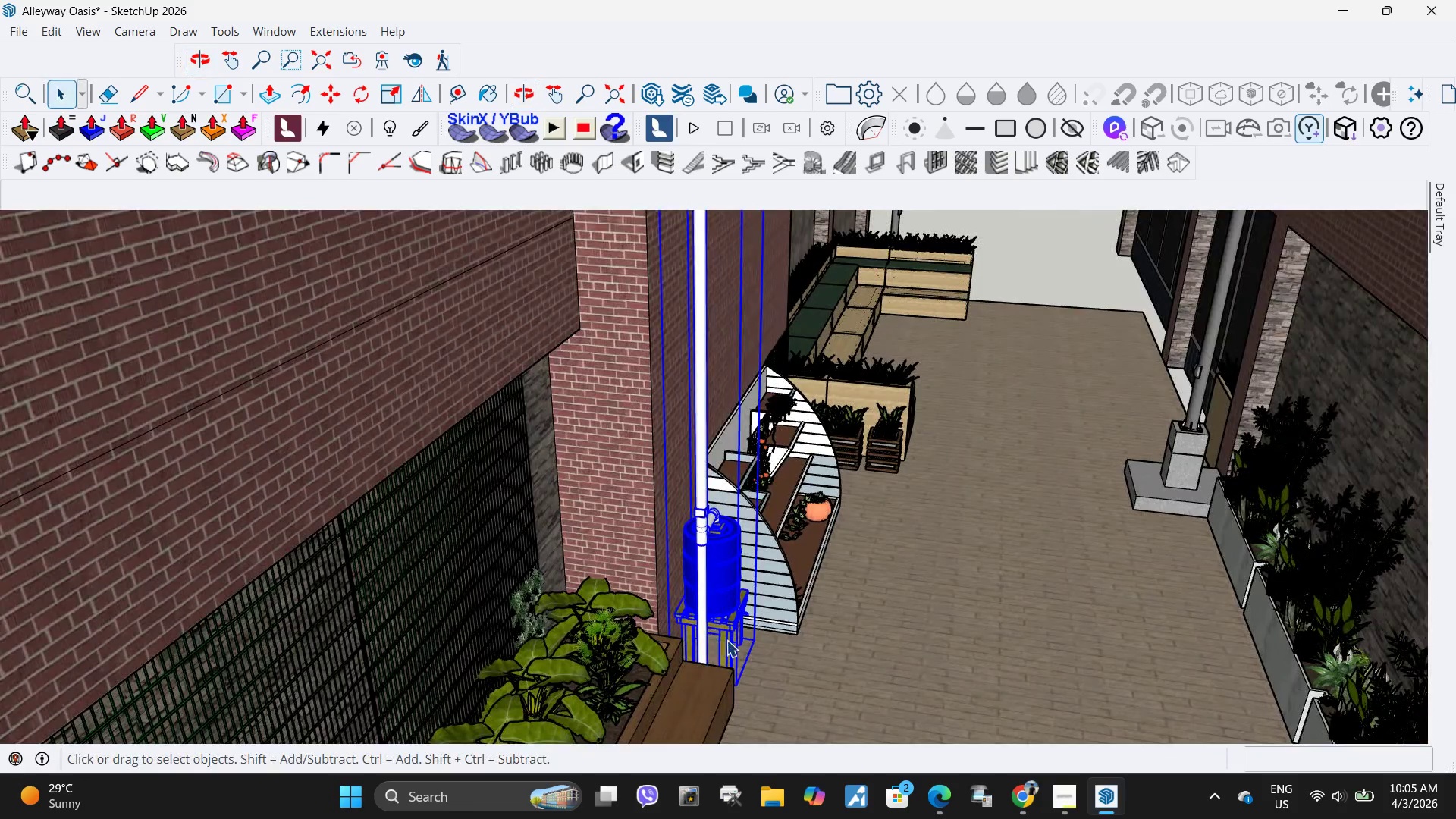 
scroll: coordinate [715, 664], scroll_direction: up, amount: 10.0
 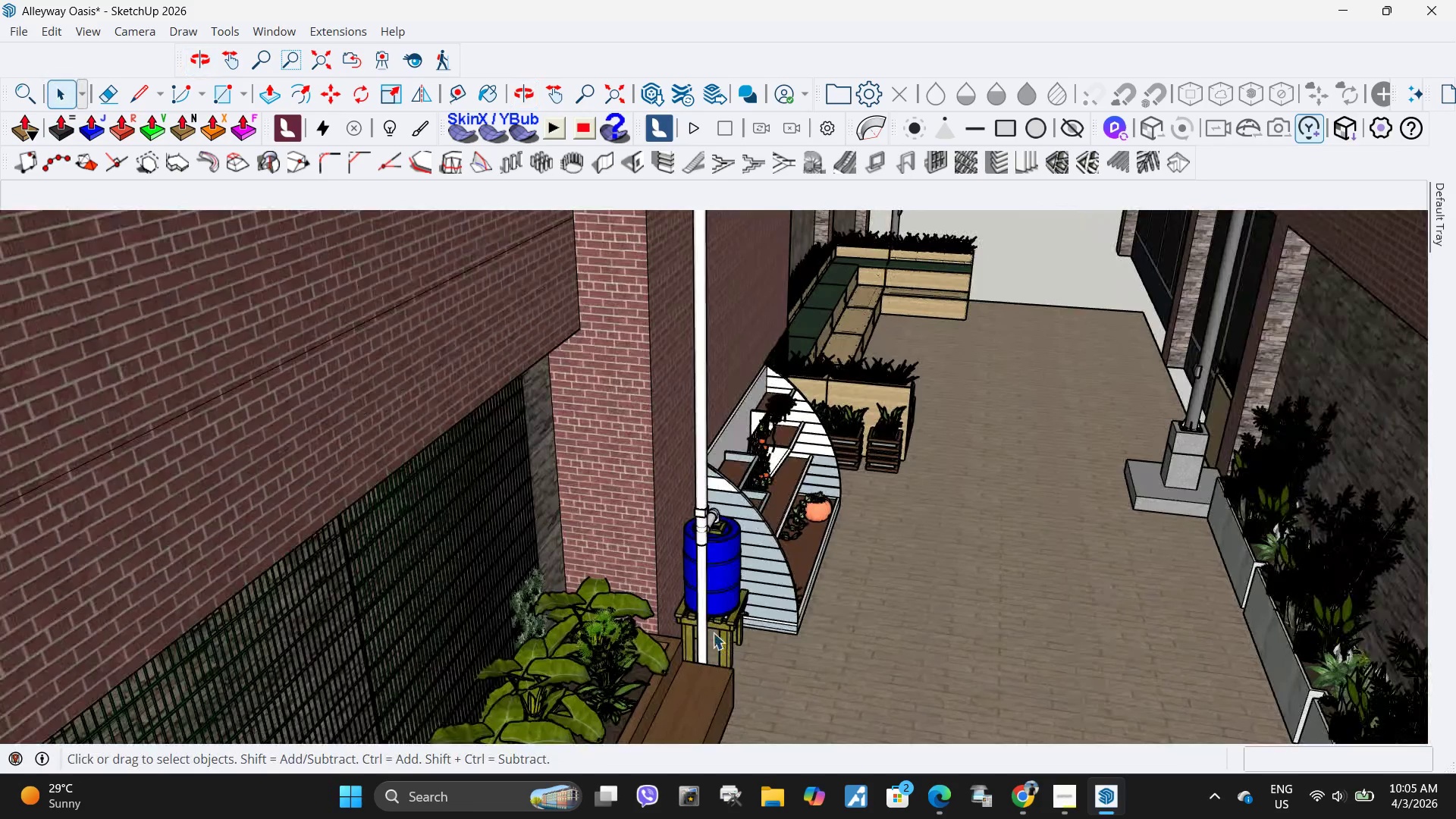 
key(Q)
 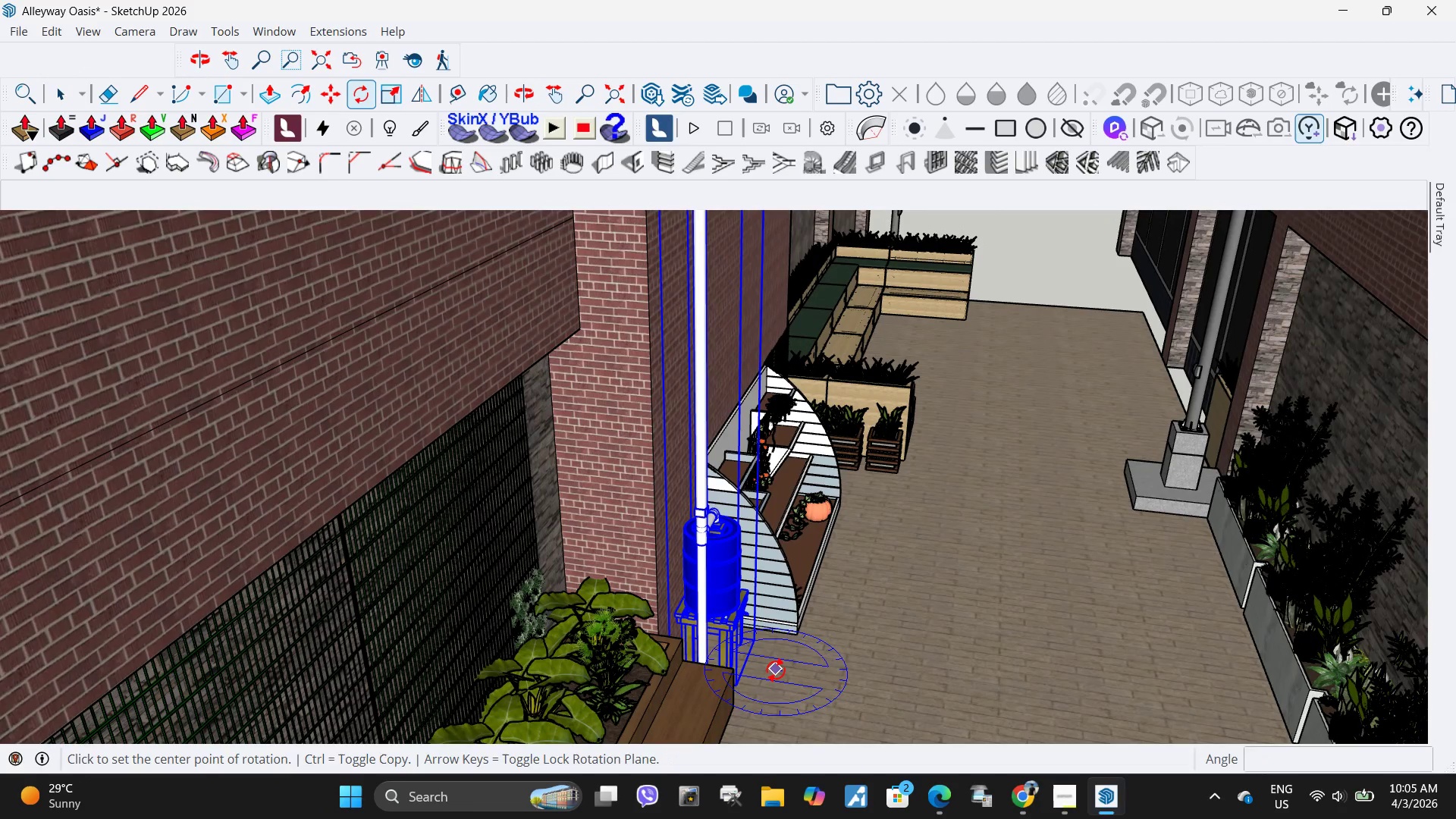 
left_click([776, 670])
 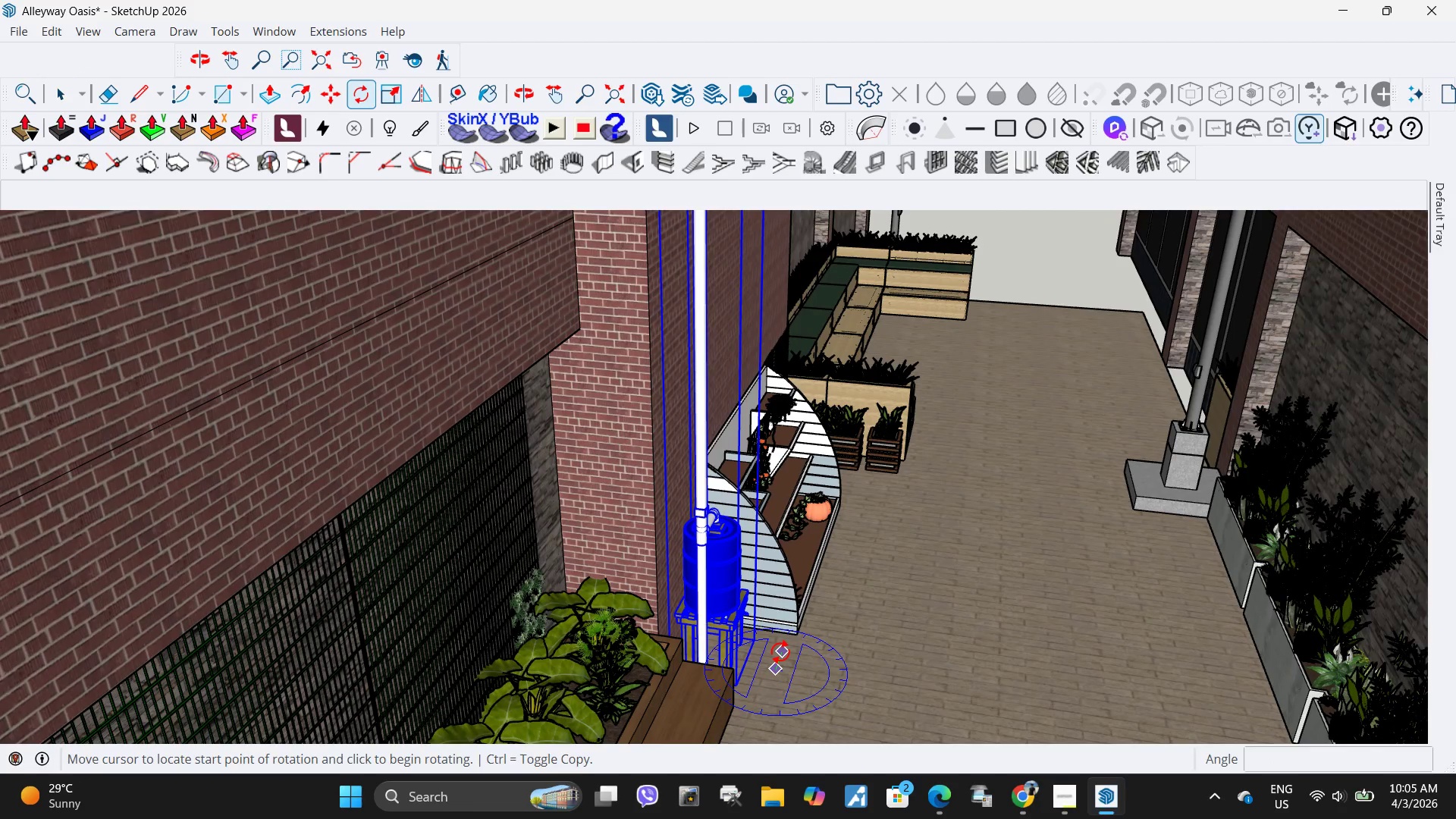 
left_click([780, 651])
 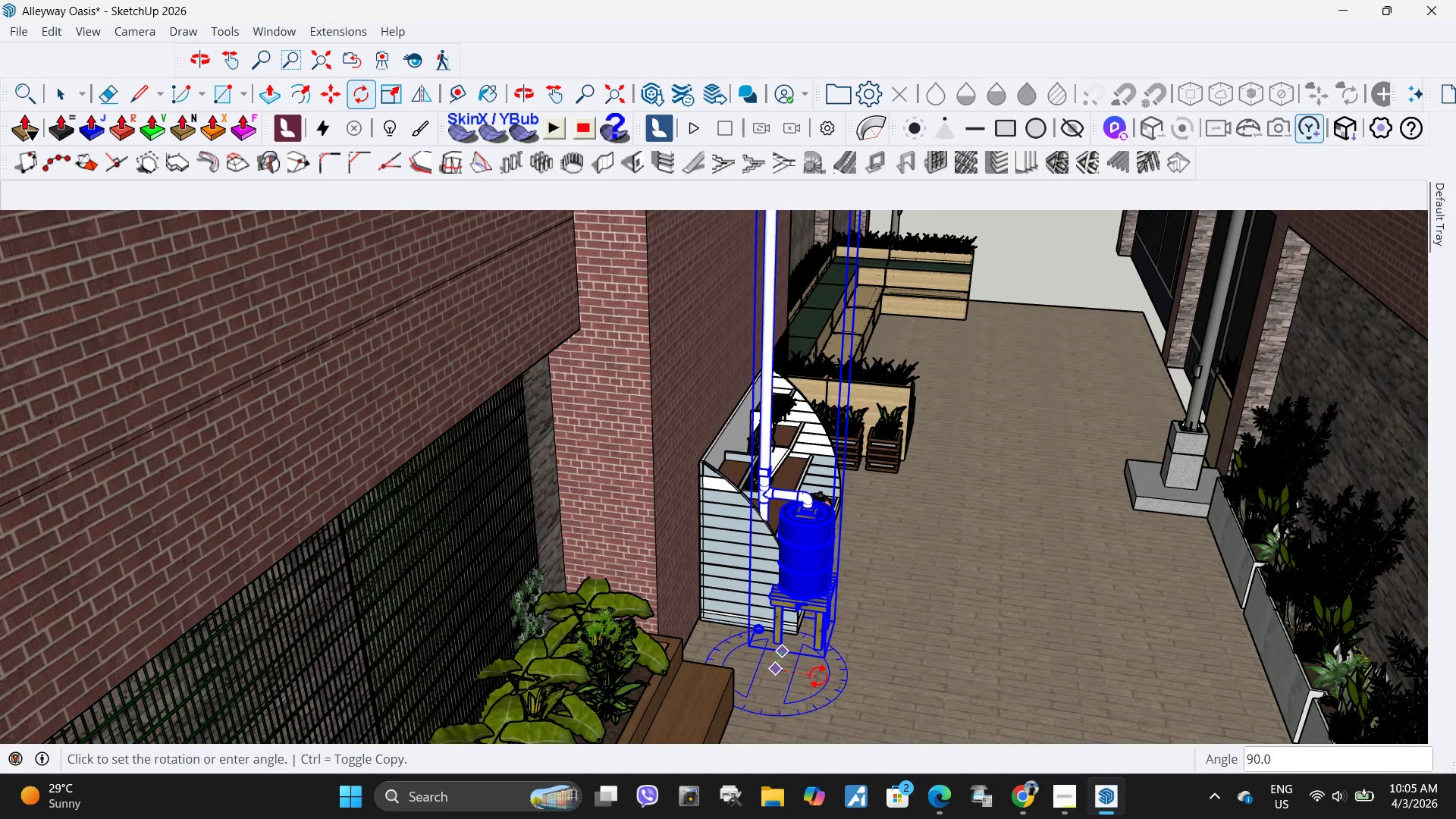 
left_click([818, 676])
 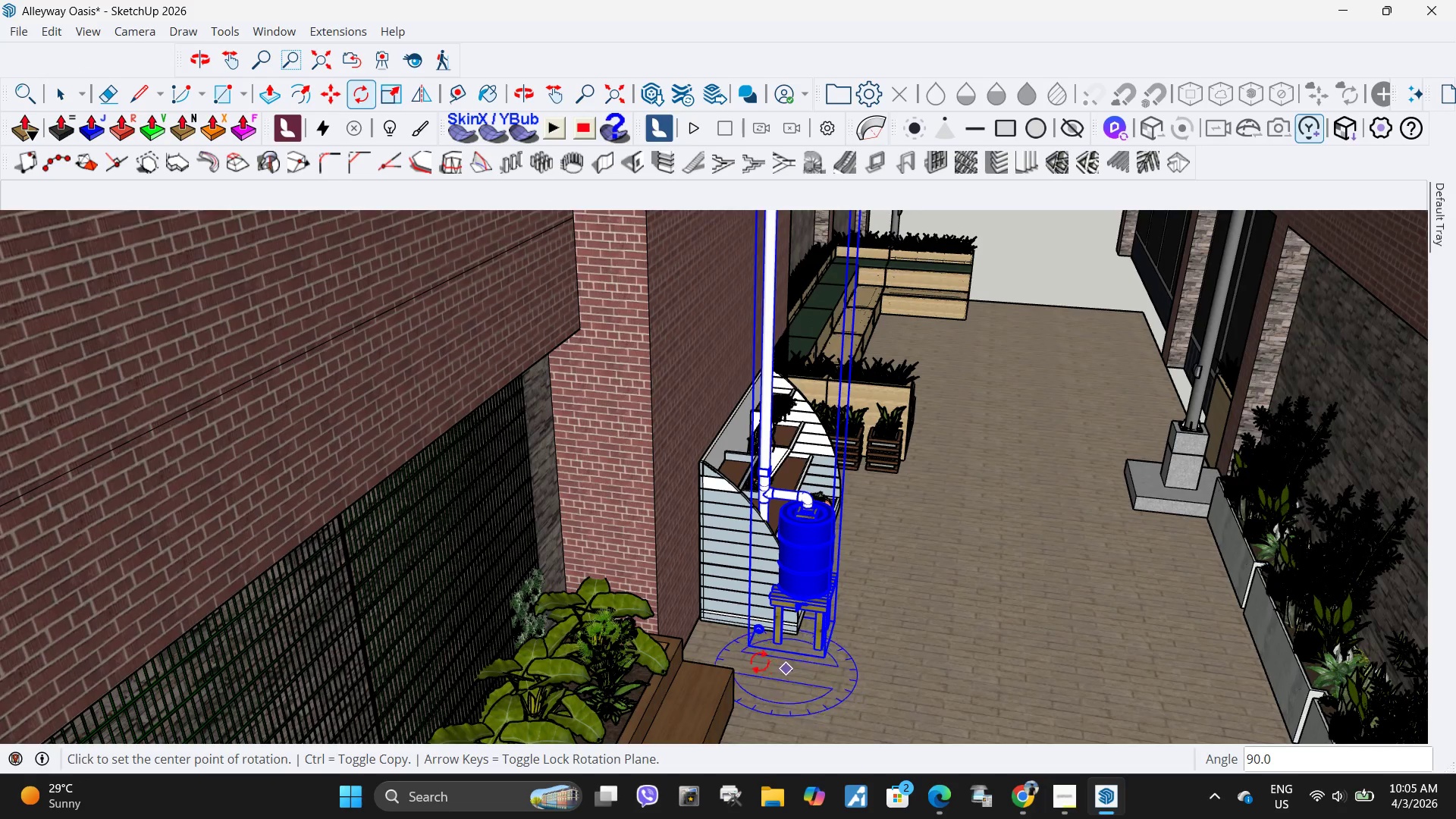 
scroll: coordinate [760, 661], scroll_direction: up, amount: 5.0
 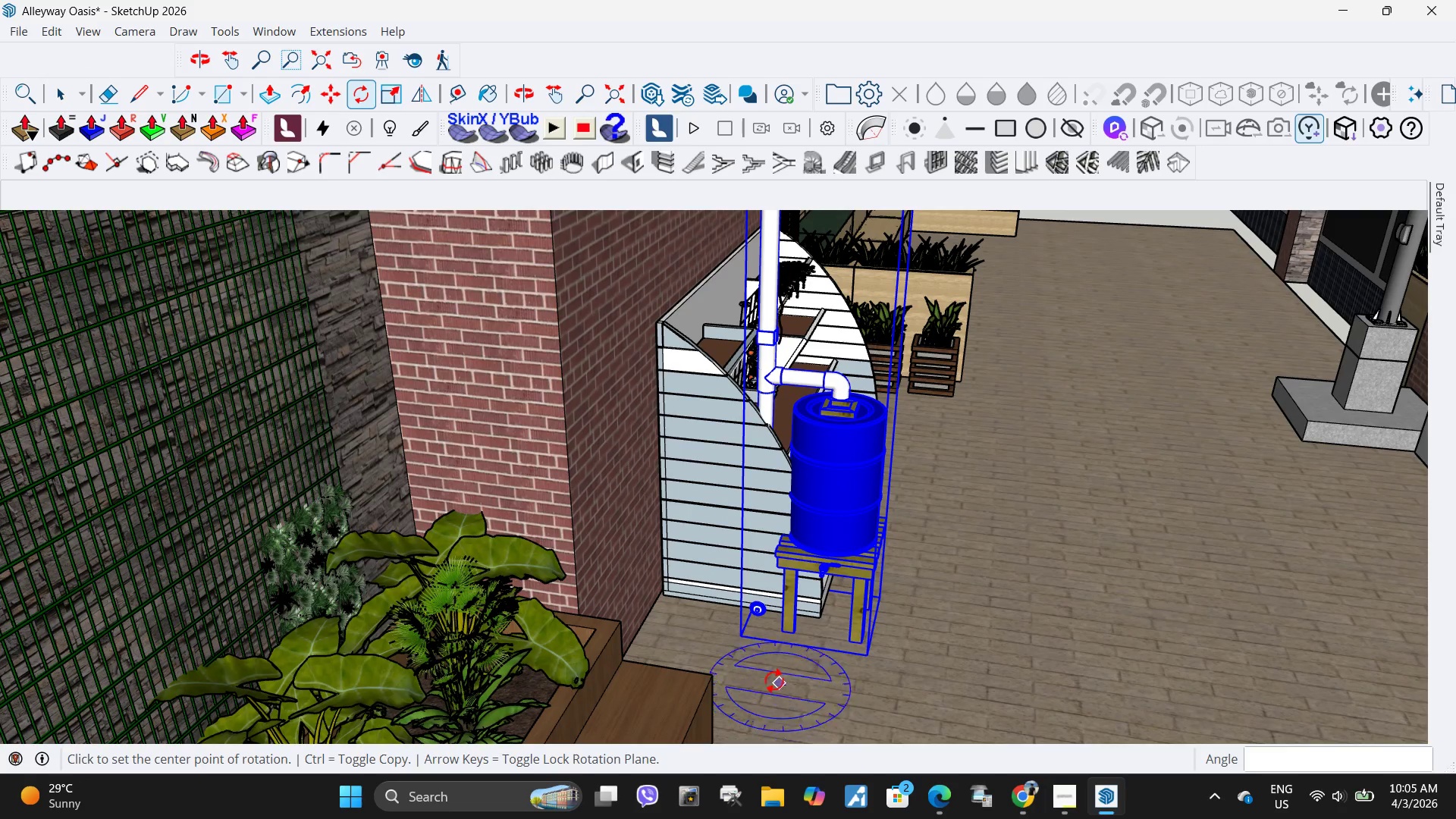 
key(M)
 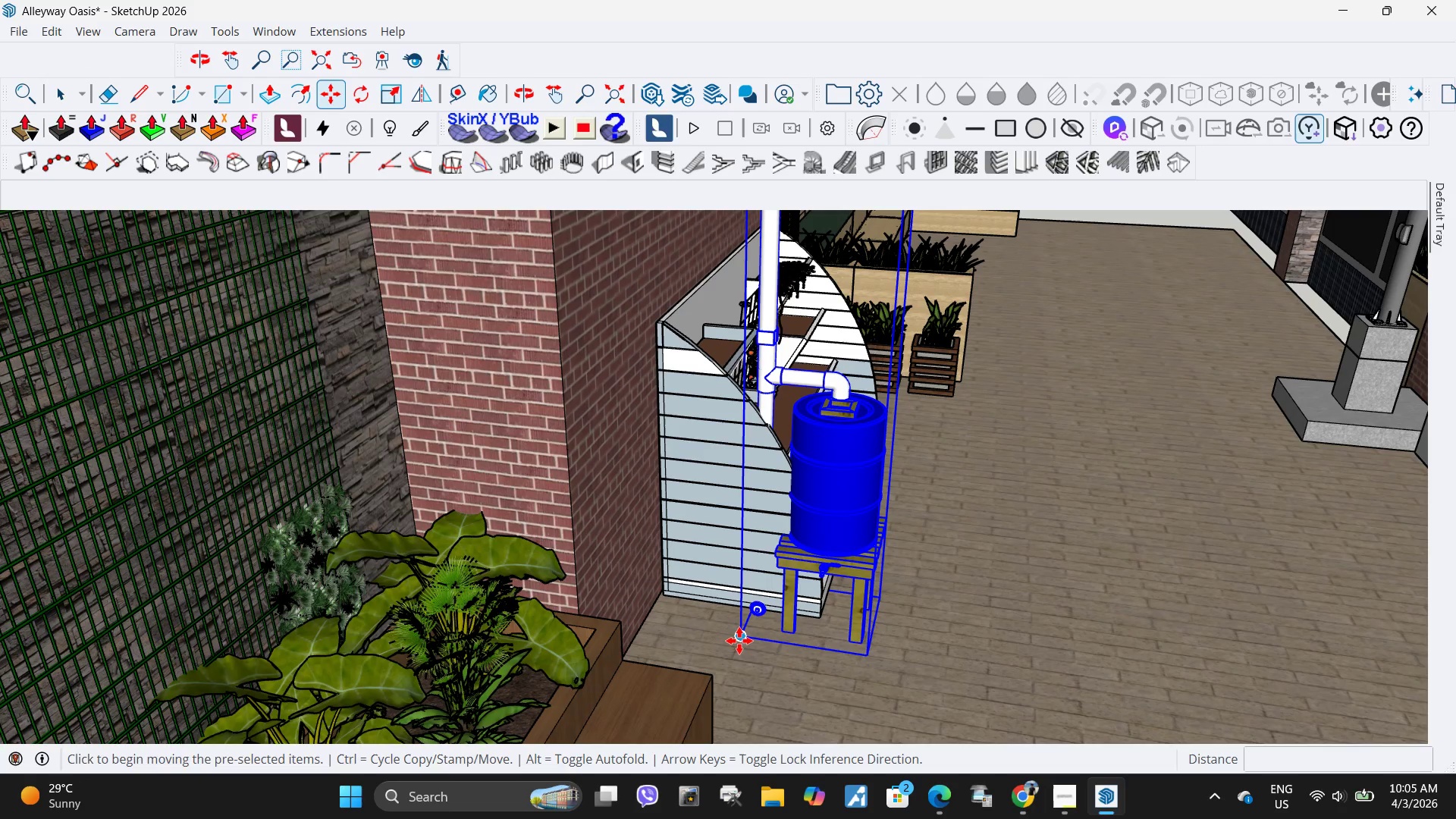 
left_click([739, 641])
 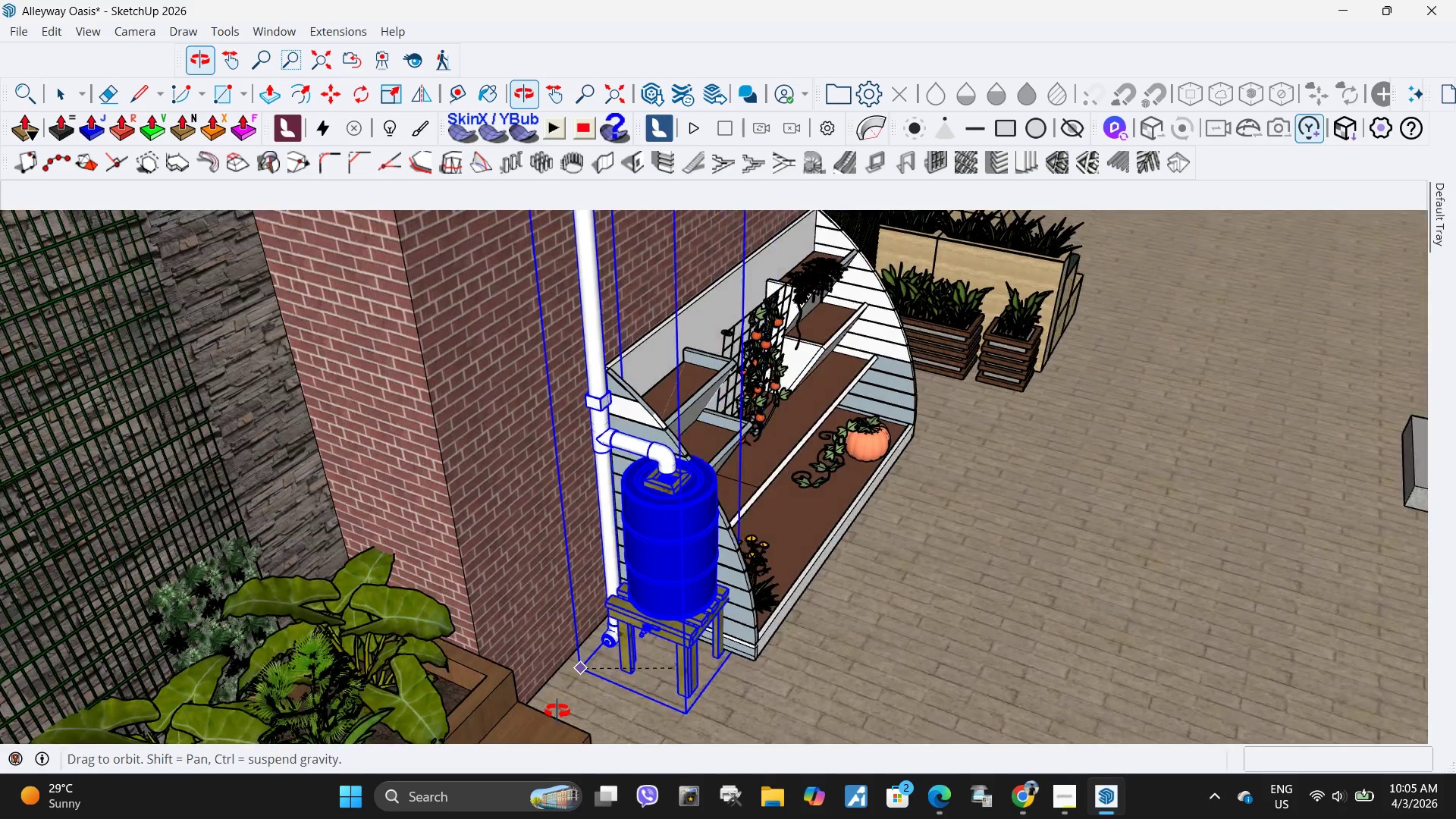 
scroll: coordinate [526, 707], scroll_direction: up, amount: 3.0
 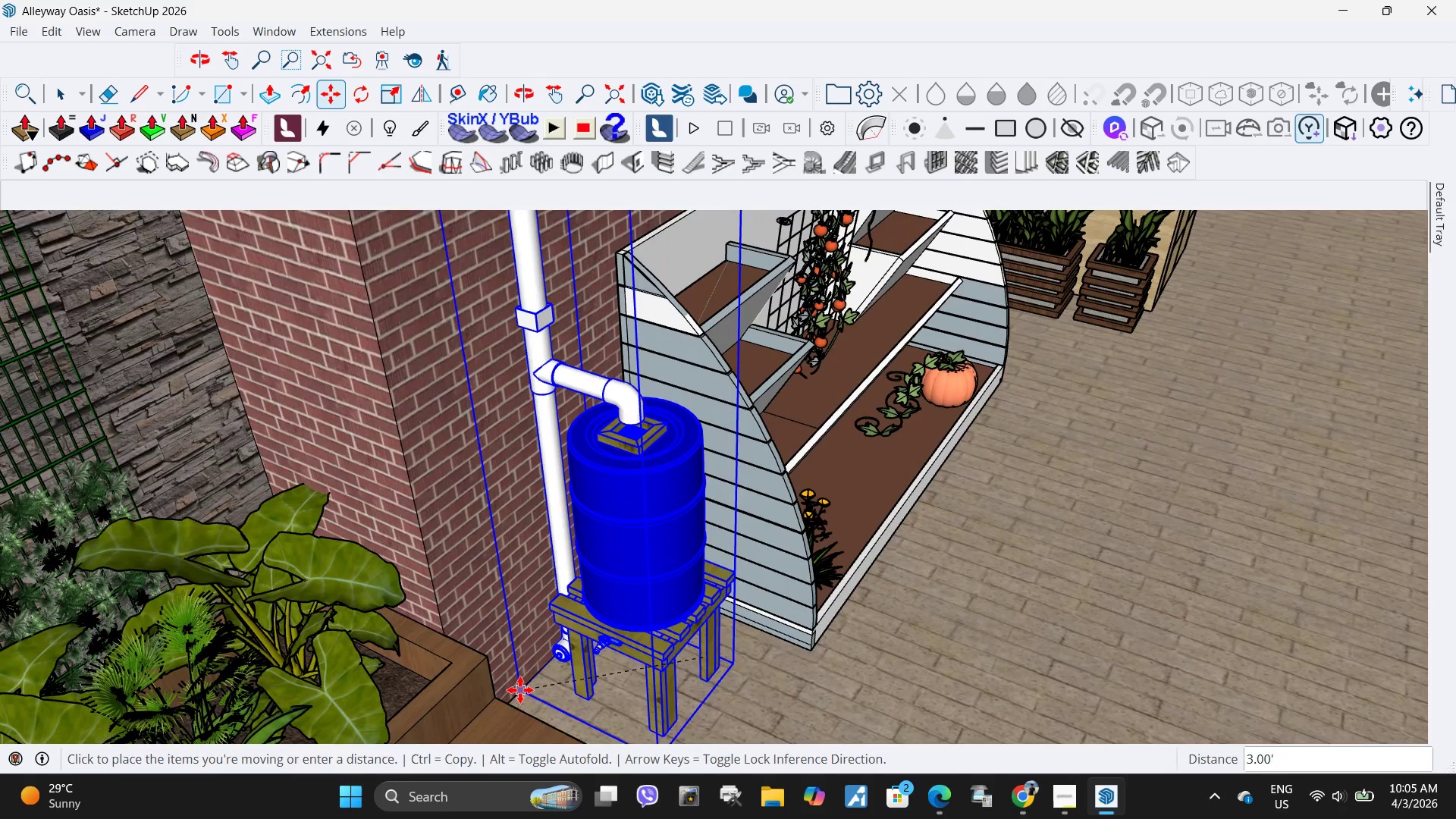 
left_click([518, 691])
 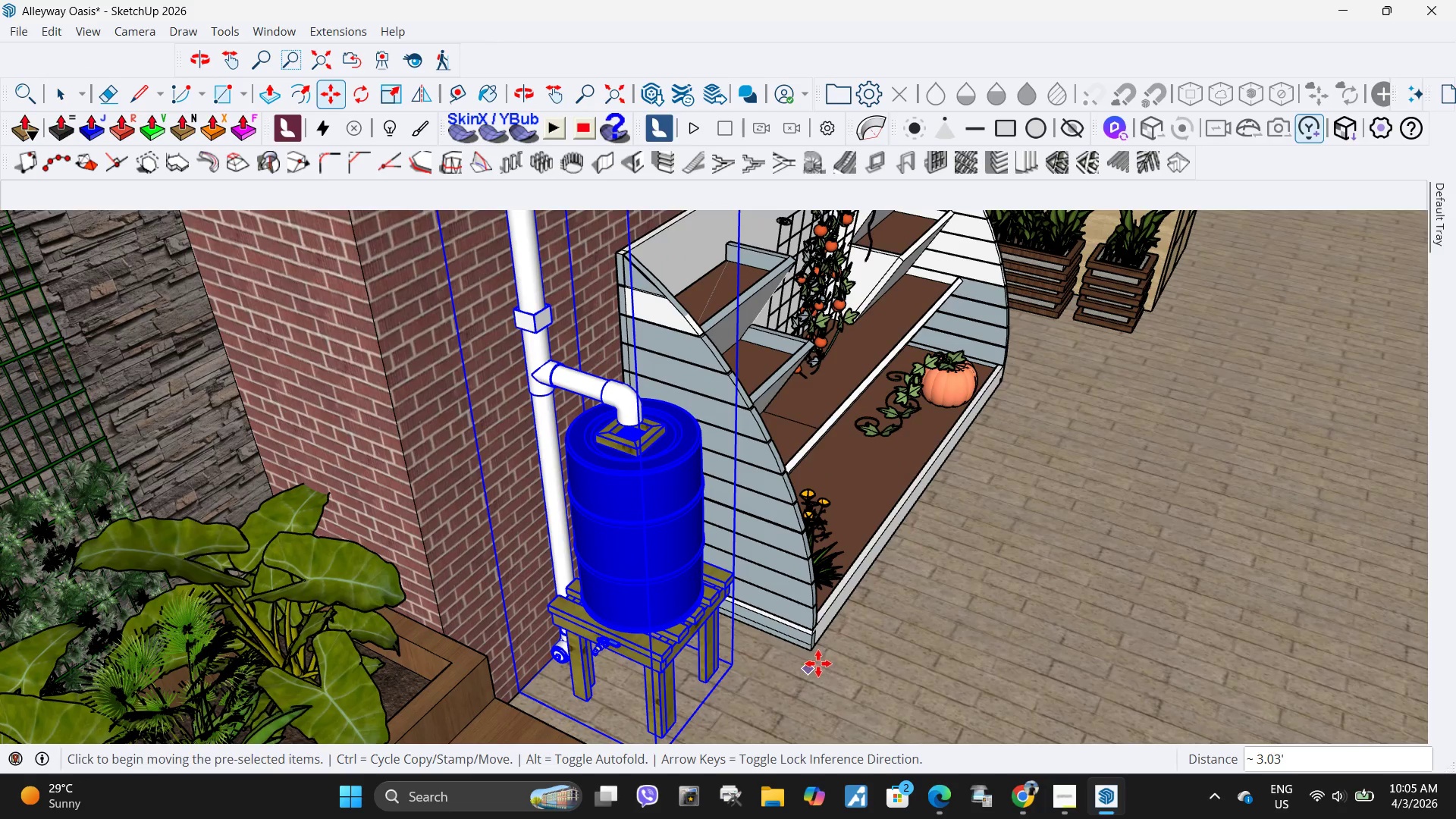 
left_click([915, 643])
 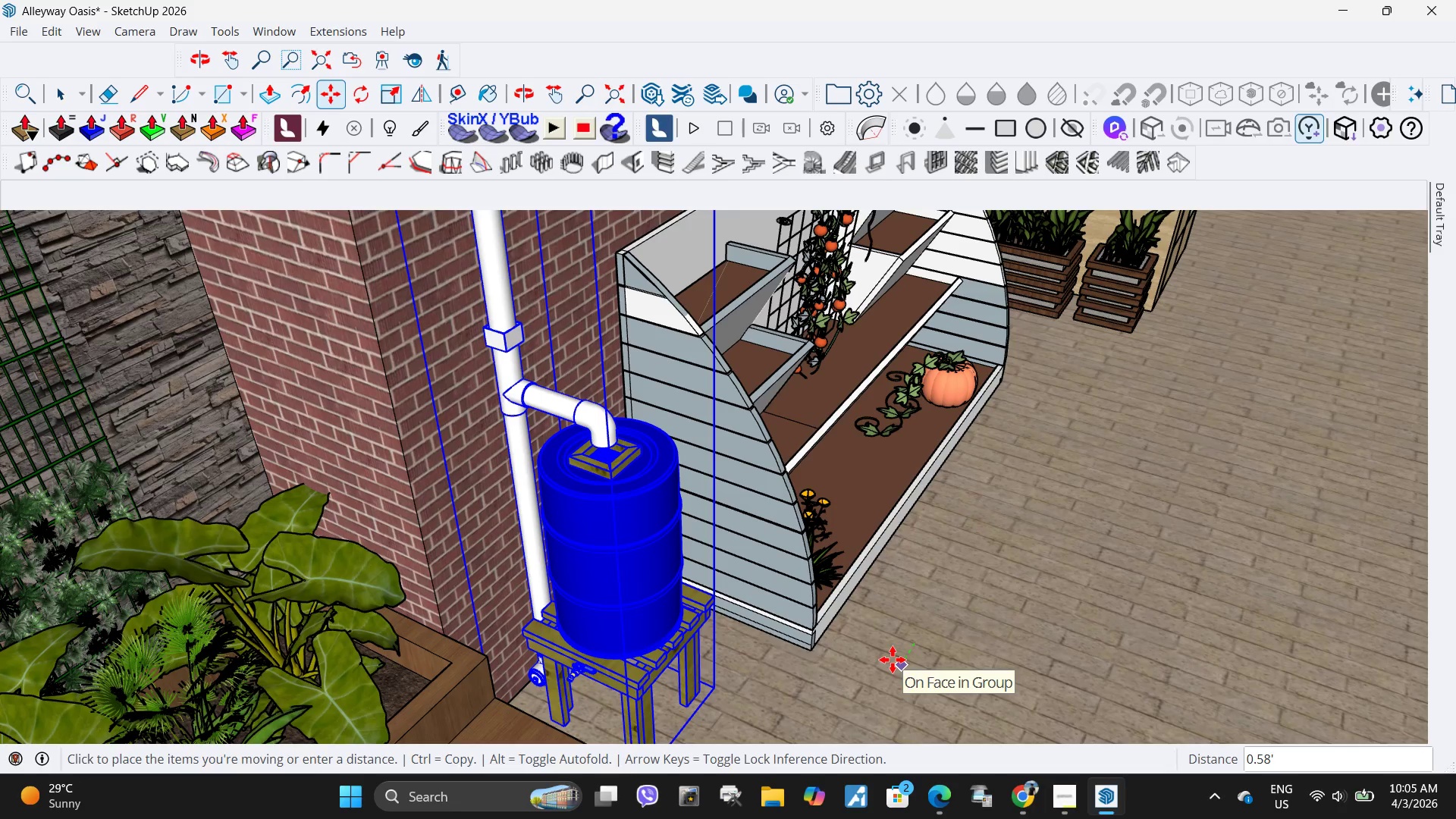 
scroll: coordinate [864, 589], scroll_direction: down, amount: 5.0
 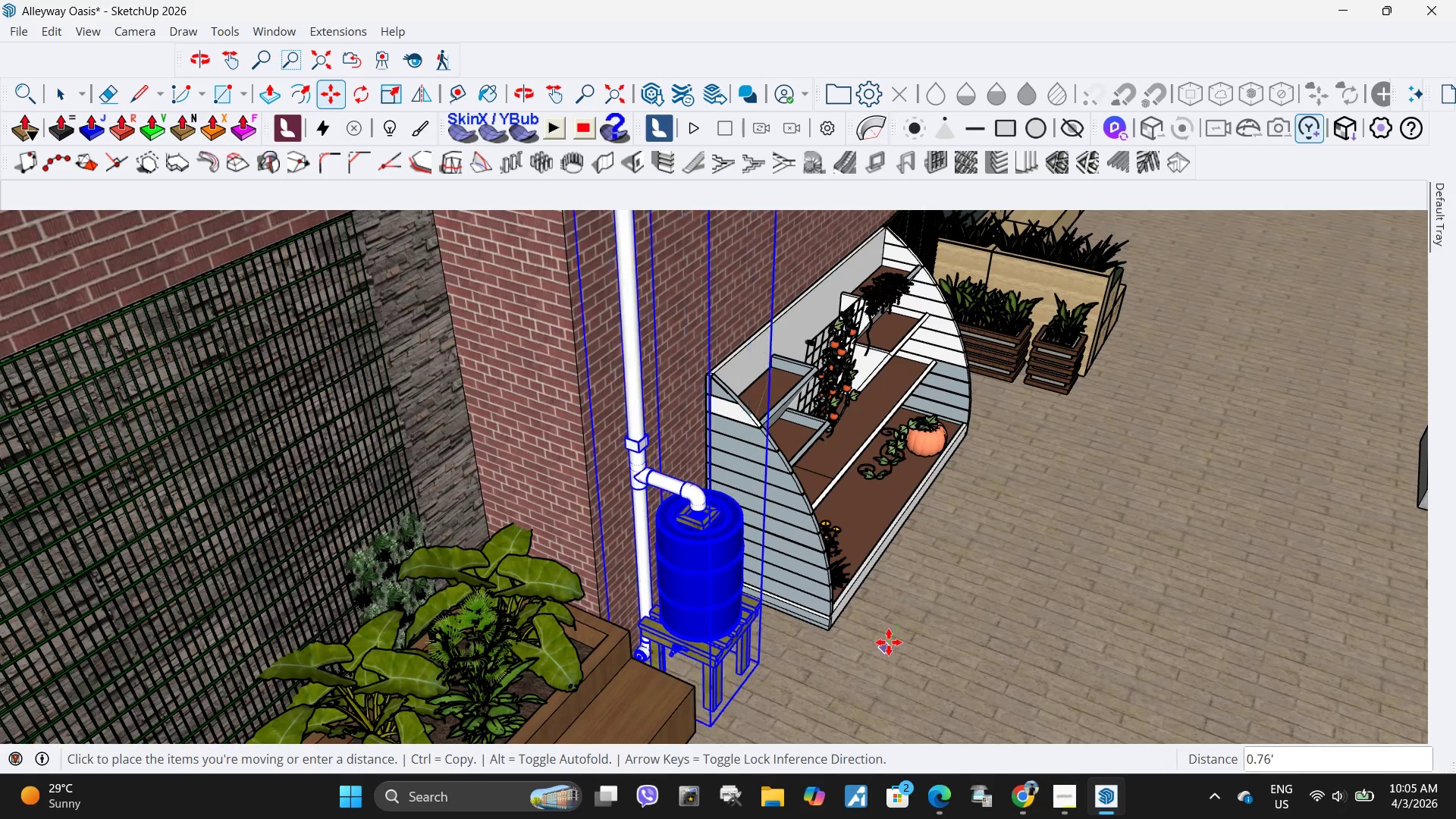 
key(Escape)
 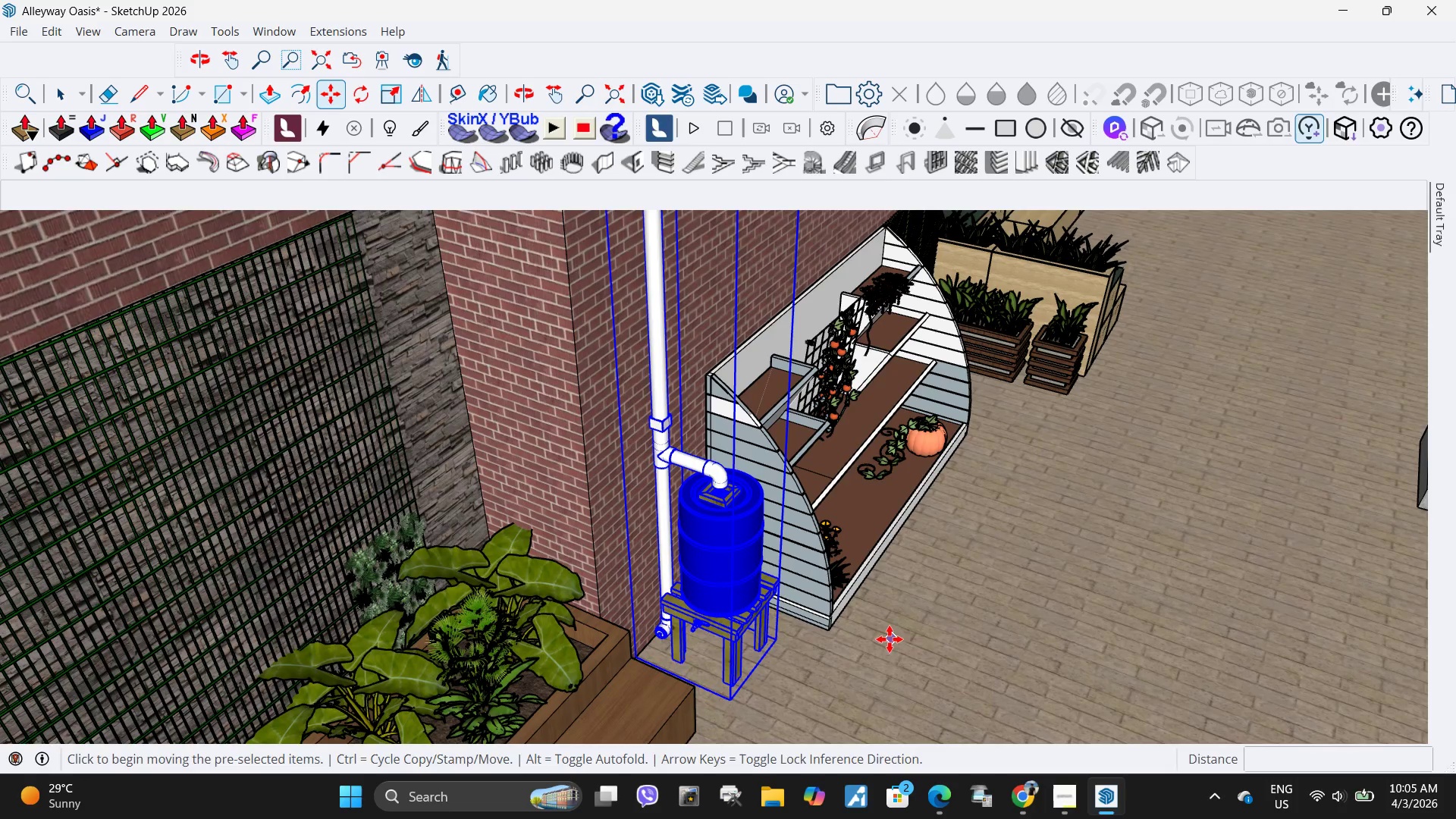 
key(Space)
 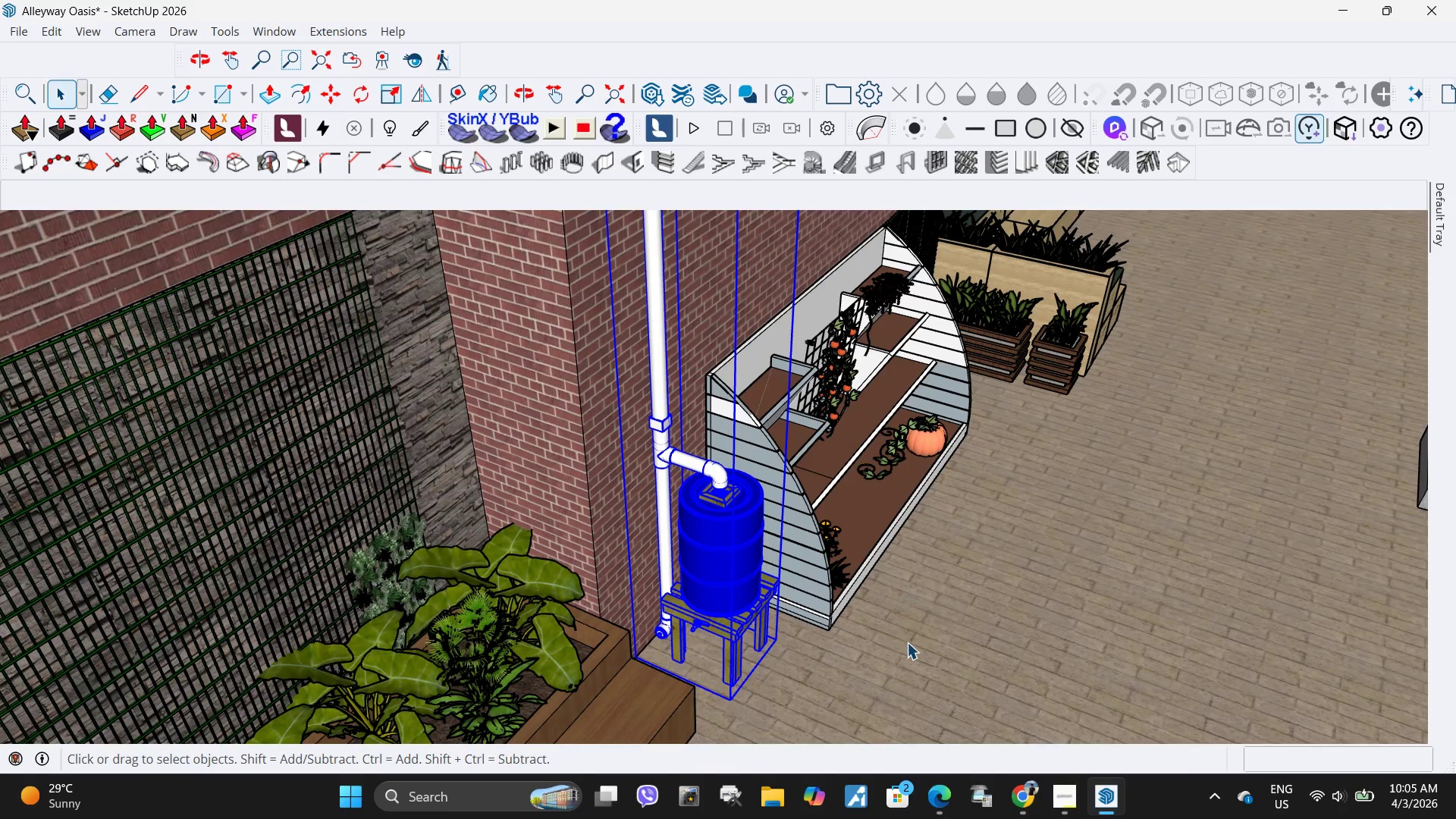 
left_click([907, 642])
 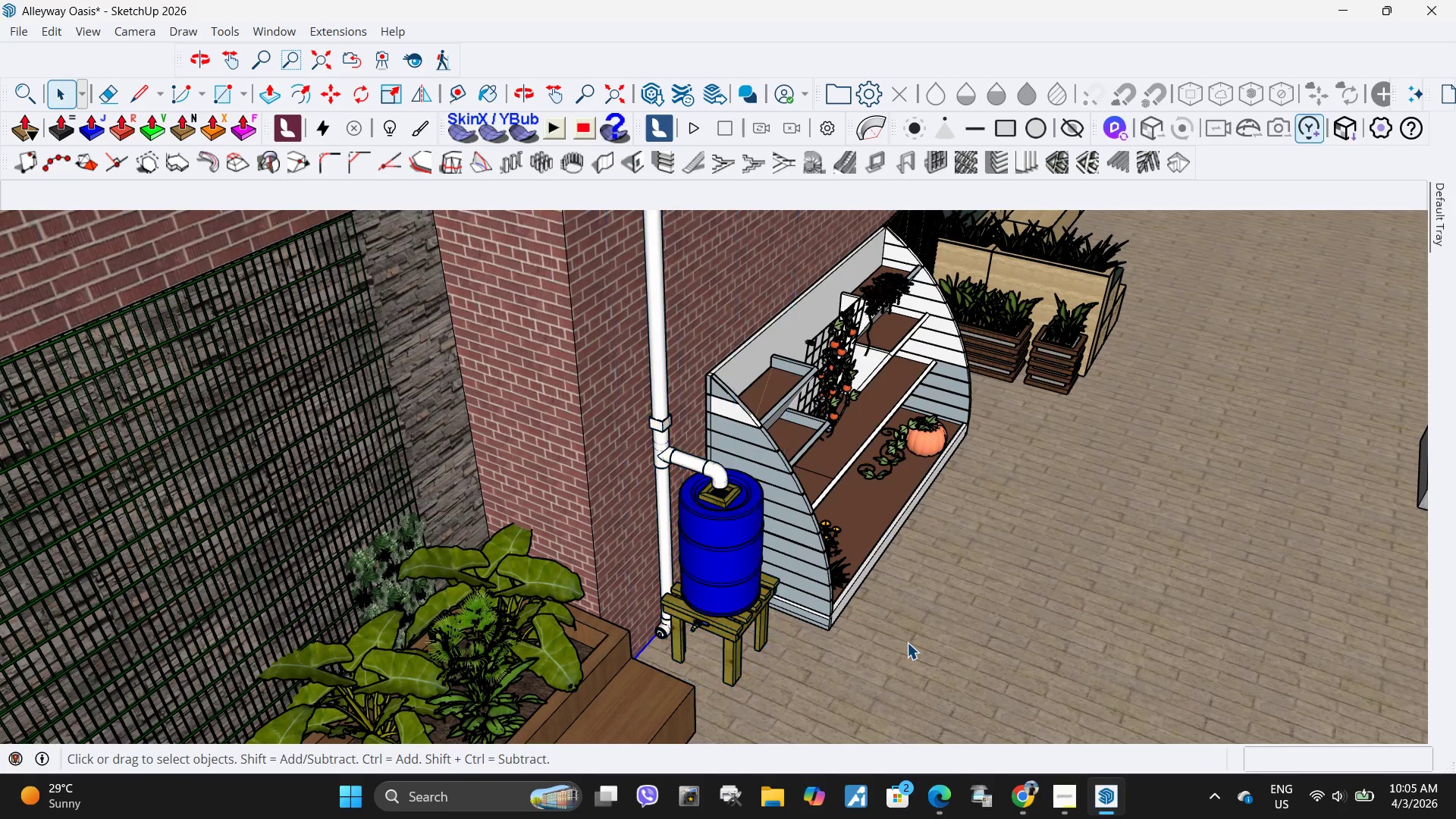 
key(Escape)
 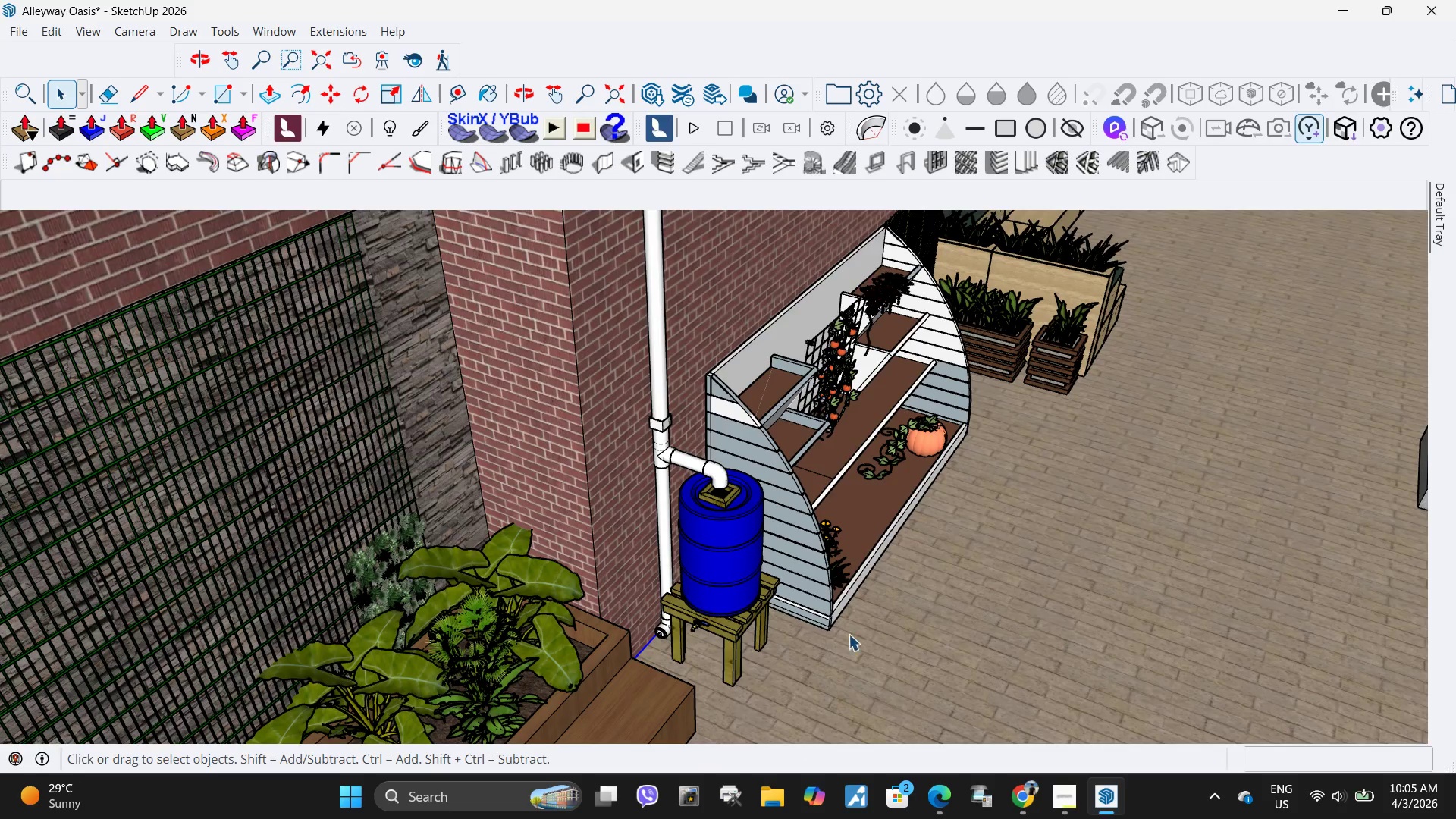 
scroll: coordinate [778, 642], scroll_direction: down, amount: 12.0
 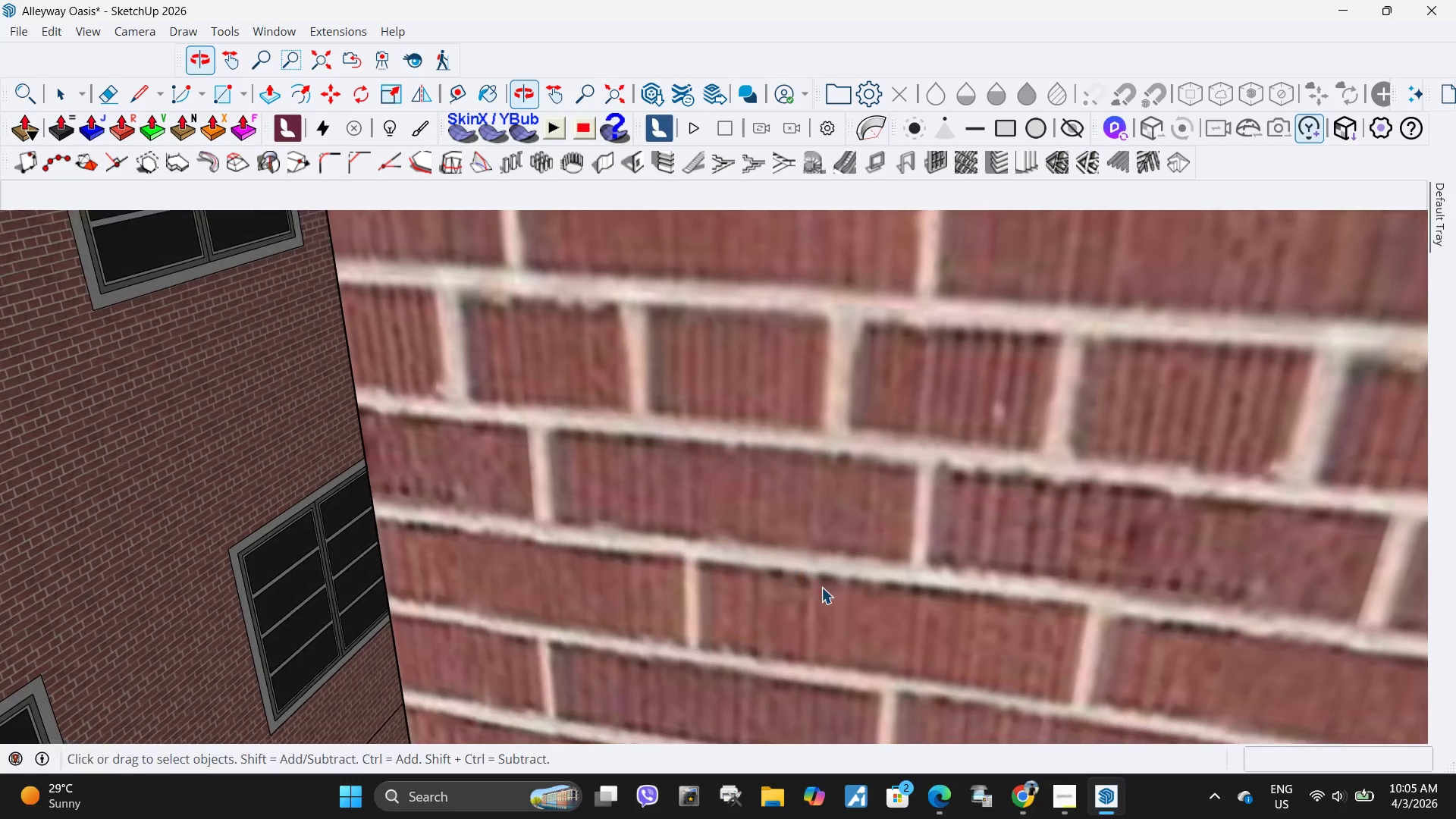 
key(H)
 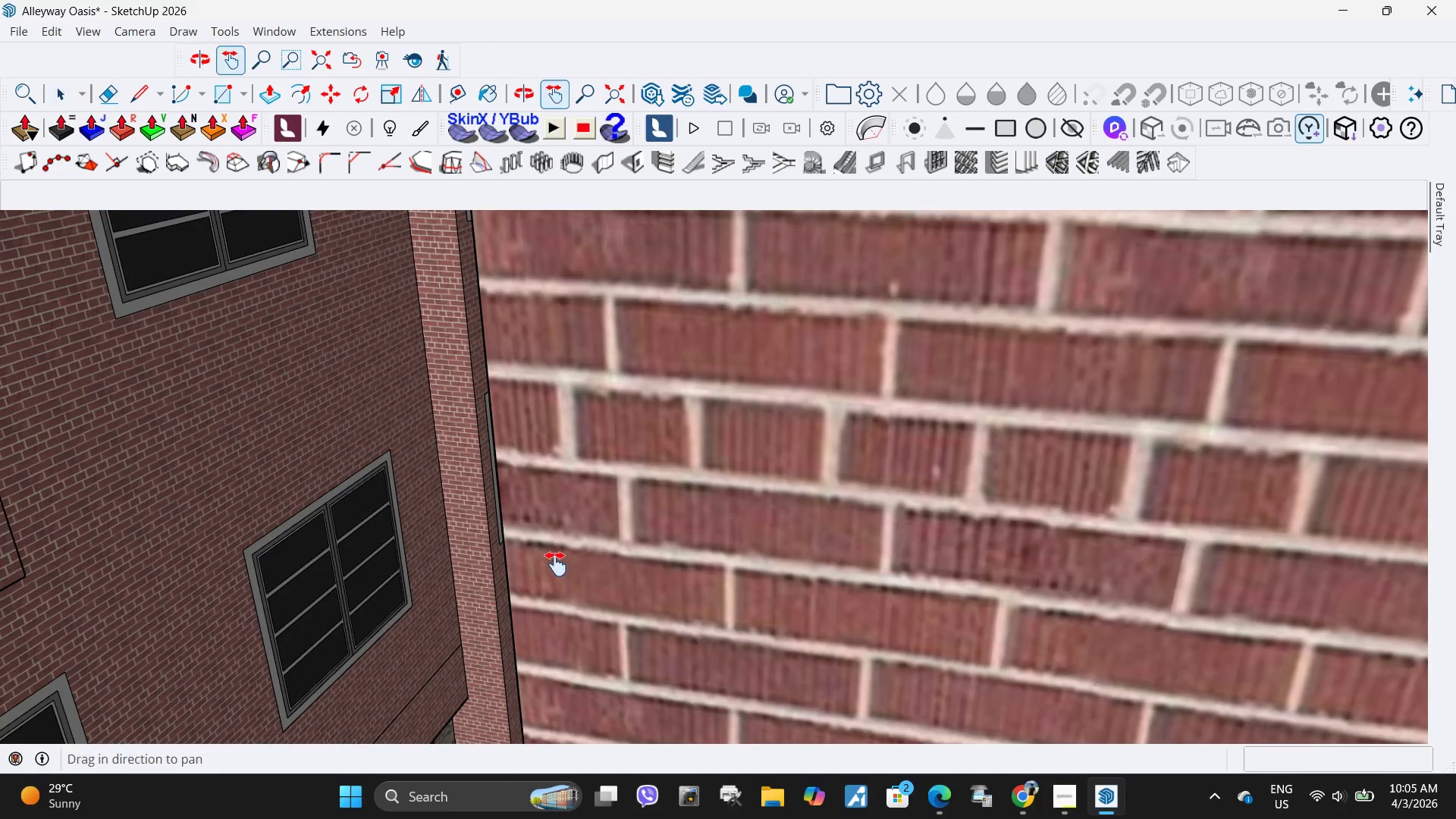 
scroll: coordinate [816, 586], scroll_direction: down, amount: 4.0
 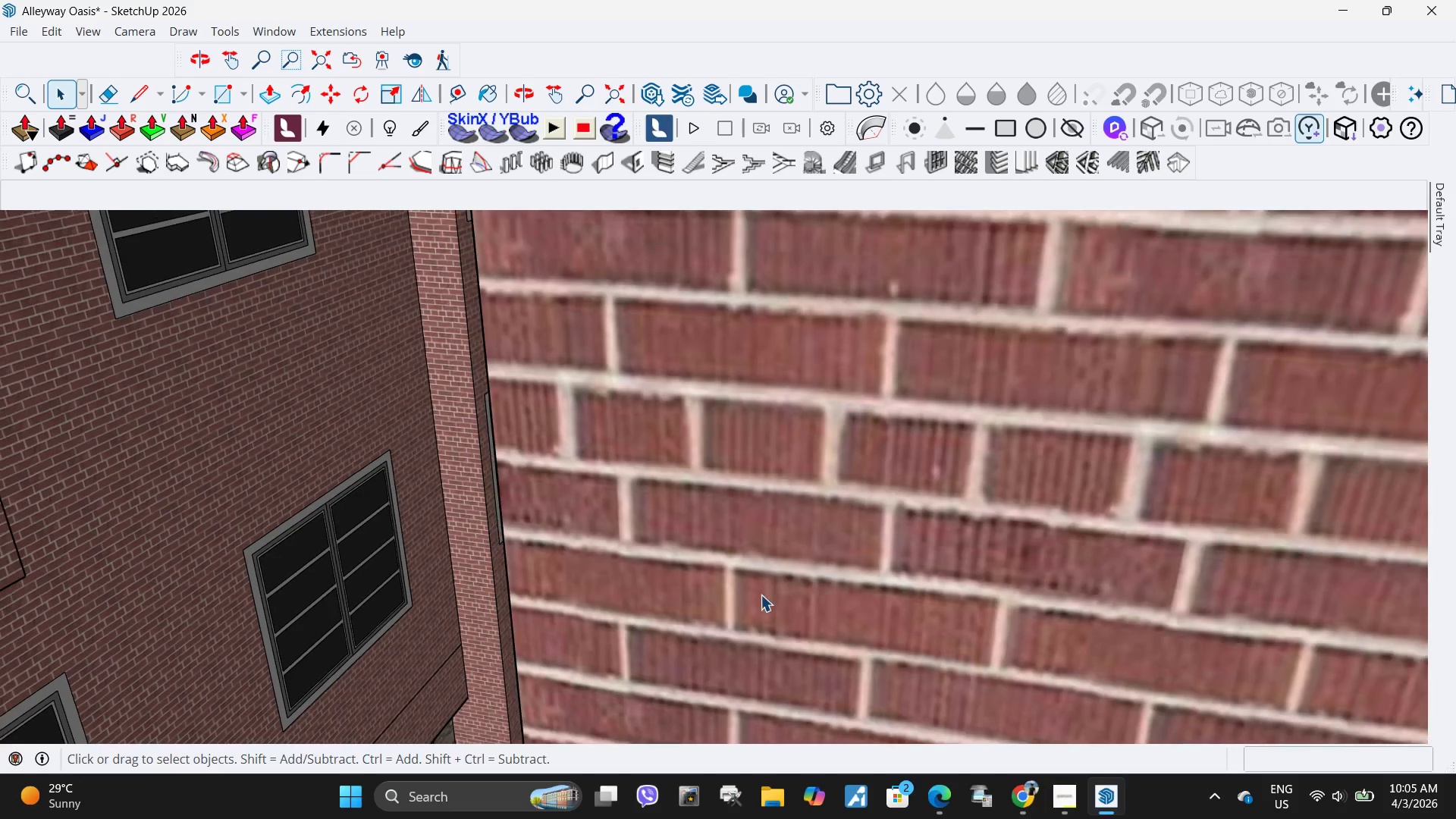 
left_click_drag(start_coordinate=[556, 564], to_coordinate=[837, 500])
 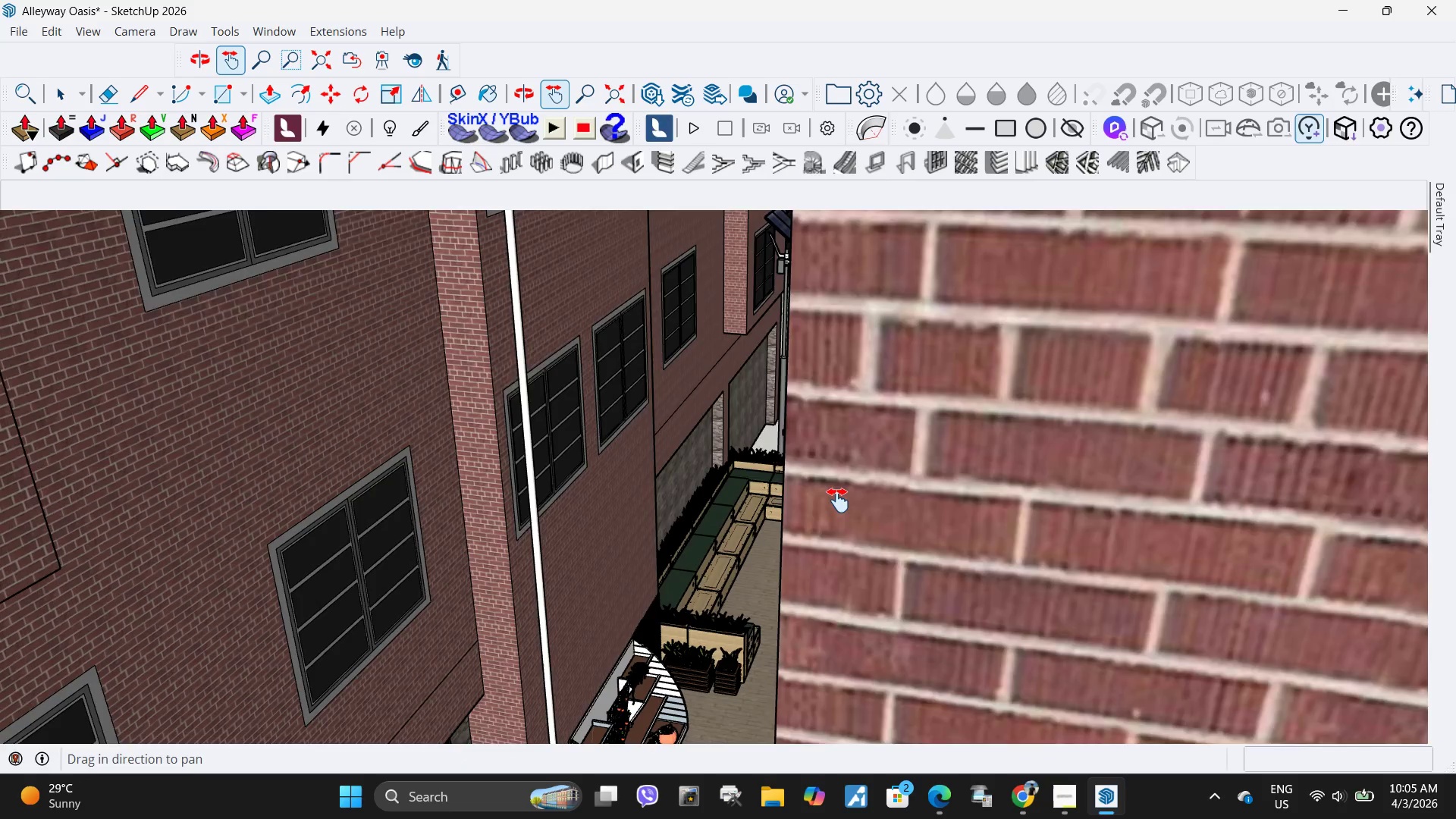 
scroll: coordinate [787, 469], scroll_direction: down, amount: 21.0
 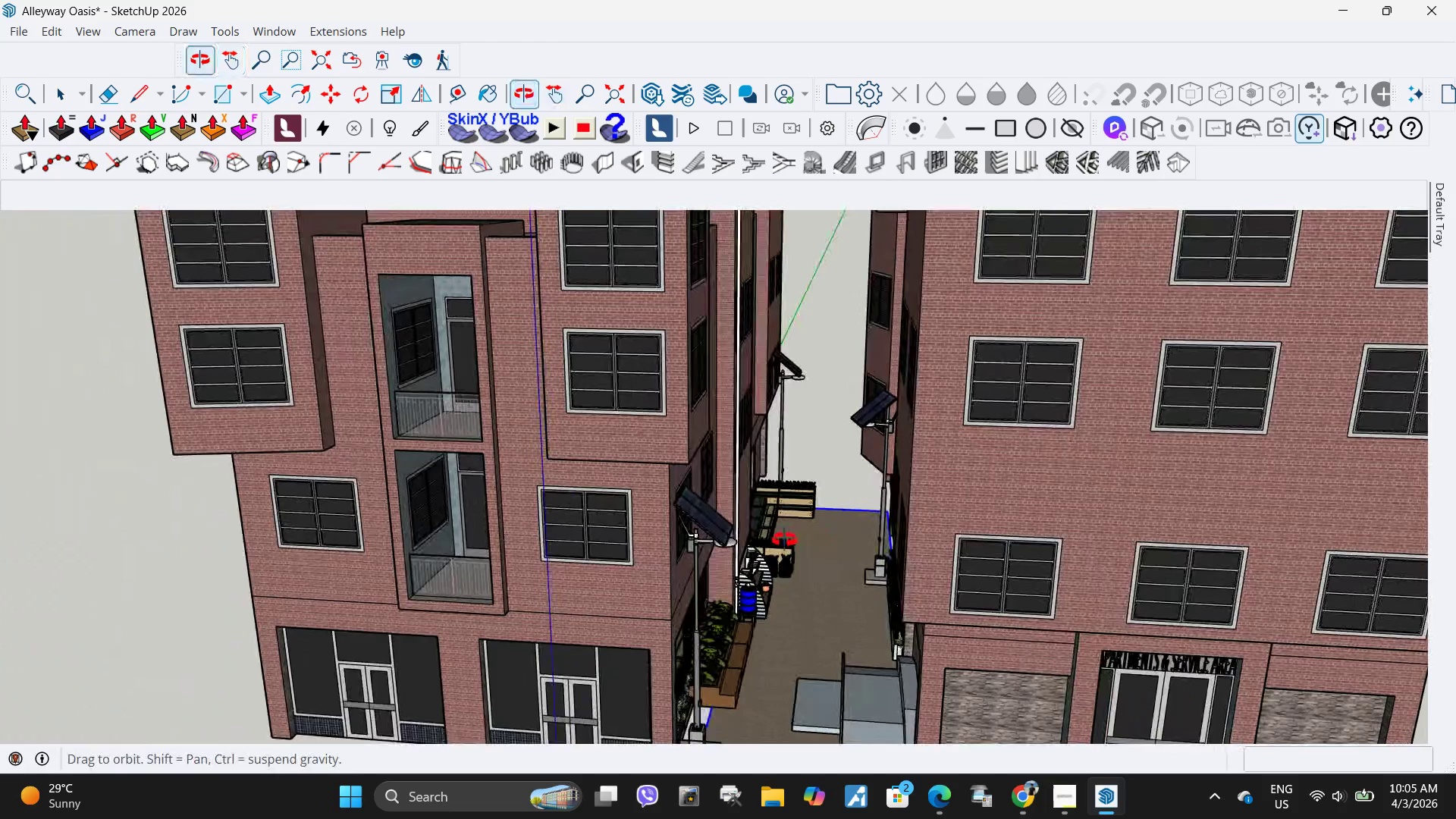 
key(Space)
 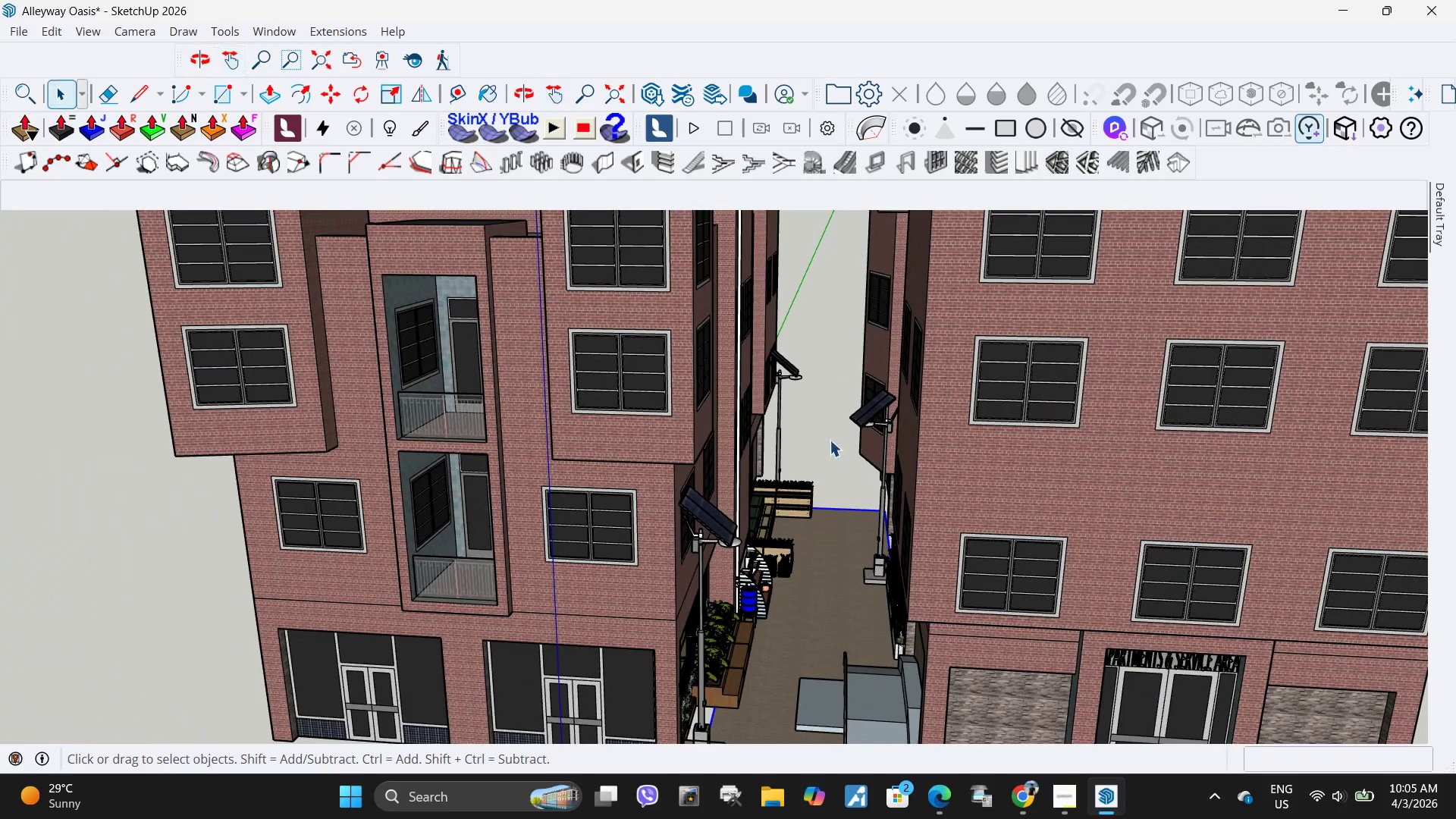 
key(Escape)
 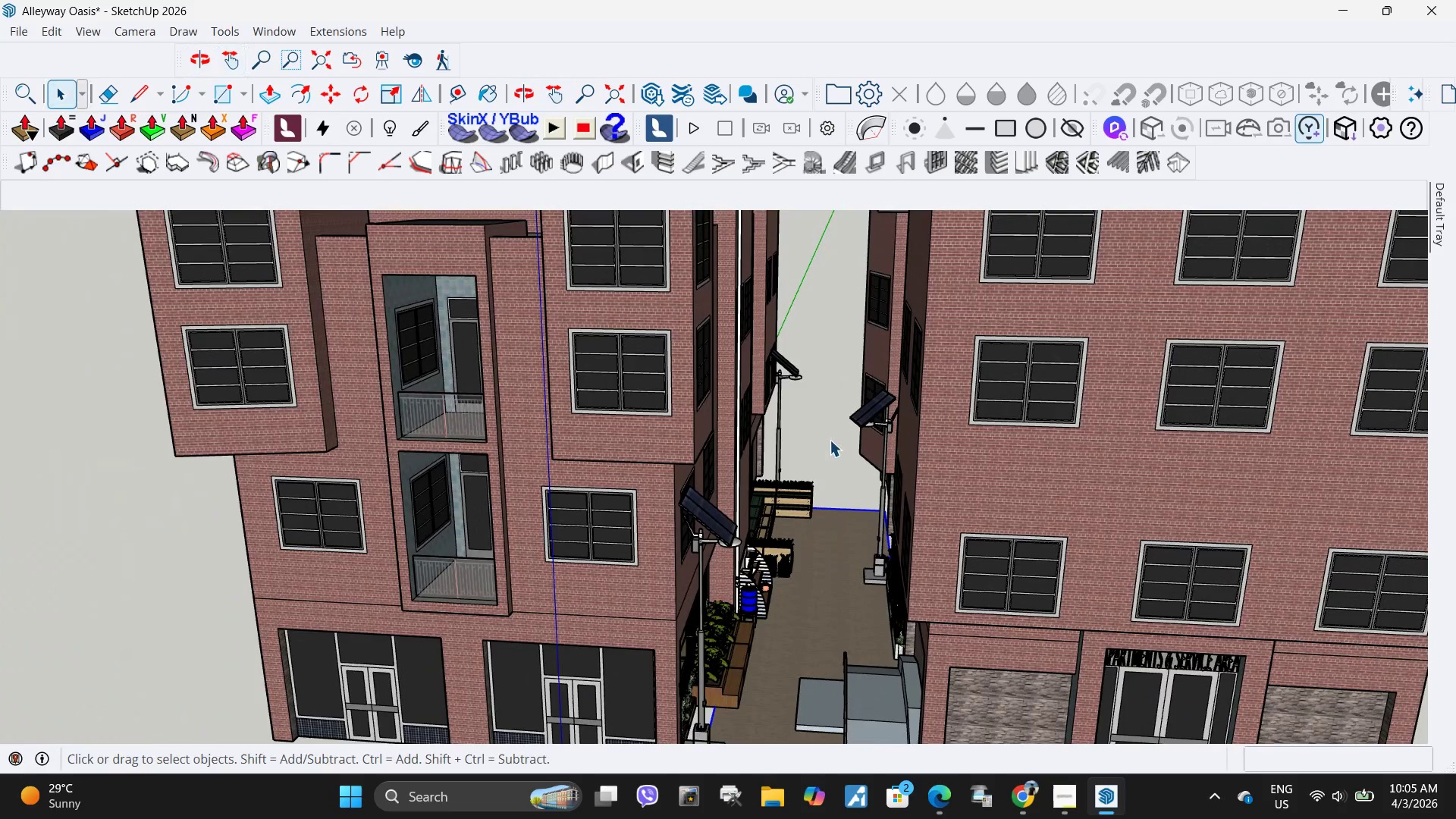 
left_click([830, 440])
 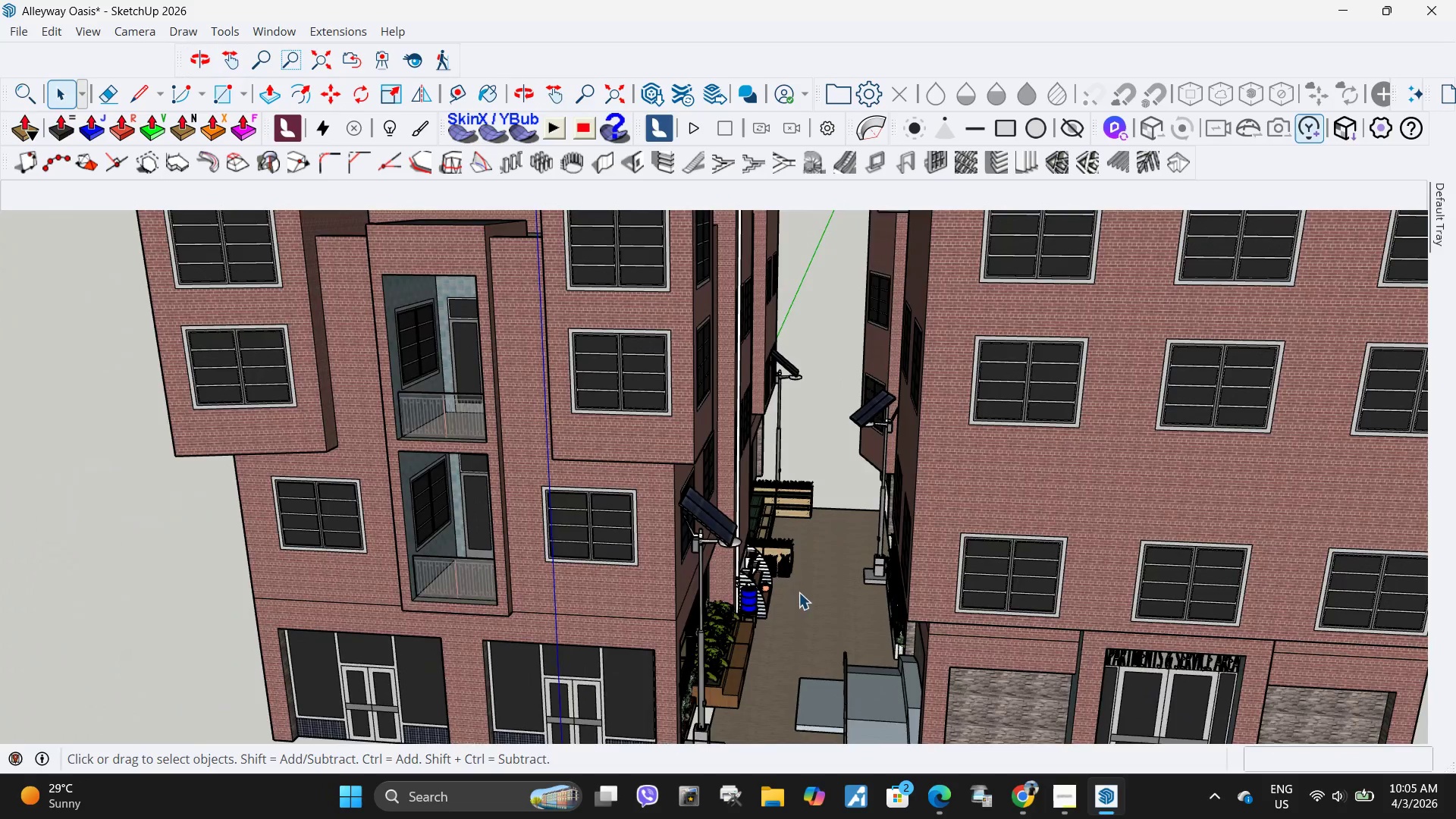 
scroll: coordinate [799, 616], scroll_direction: up, amount: 9.0
 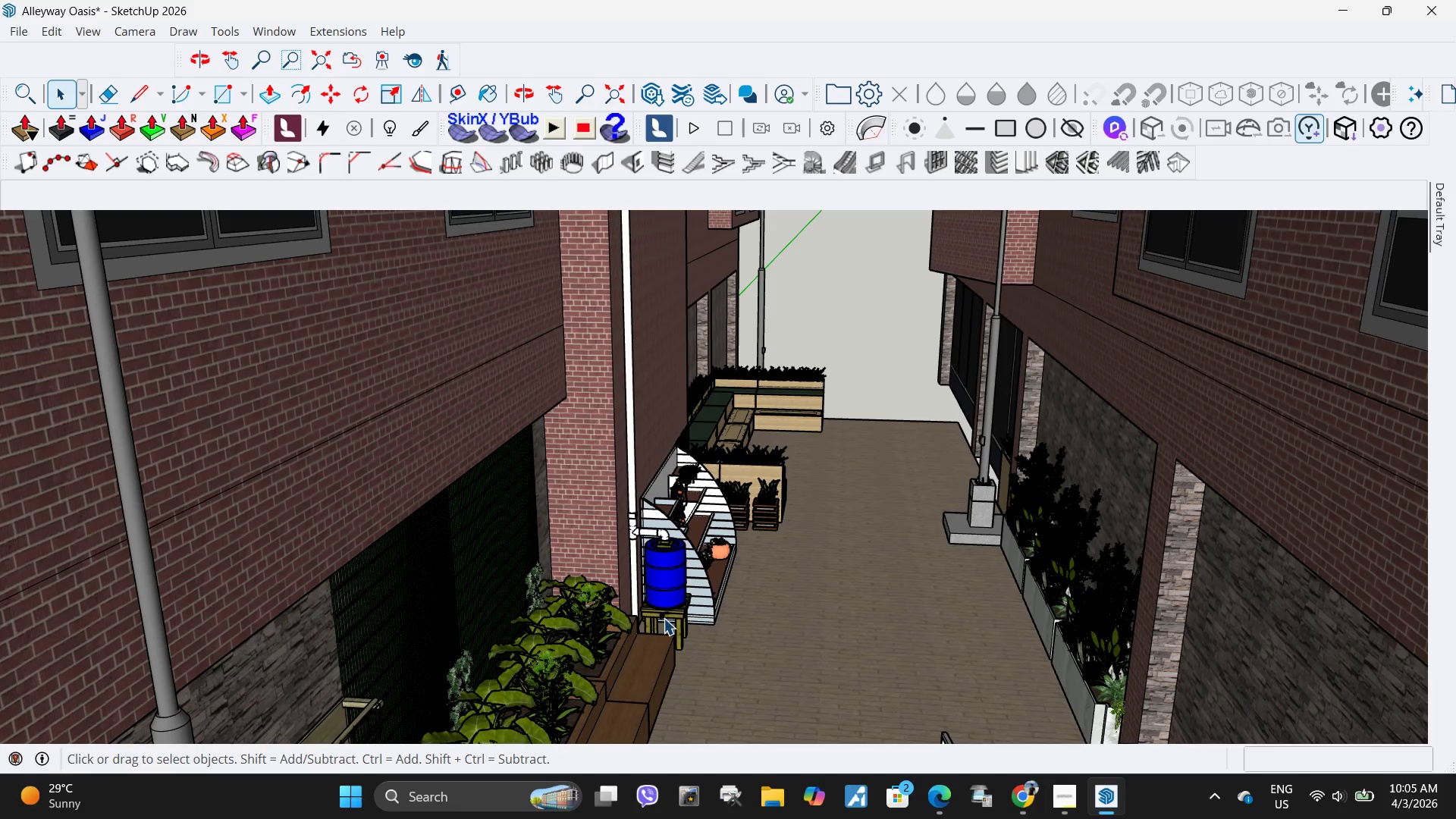 
scroll: coordinate [676, 564], scroll_direction: down, amount: 5.0
 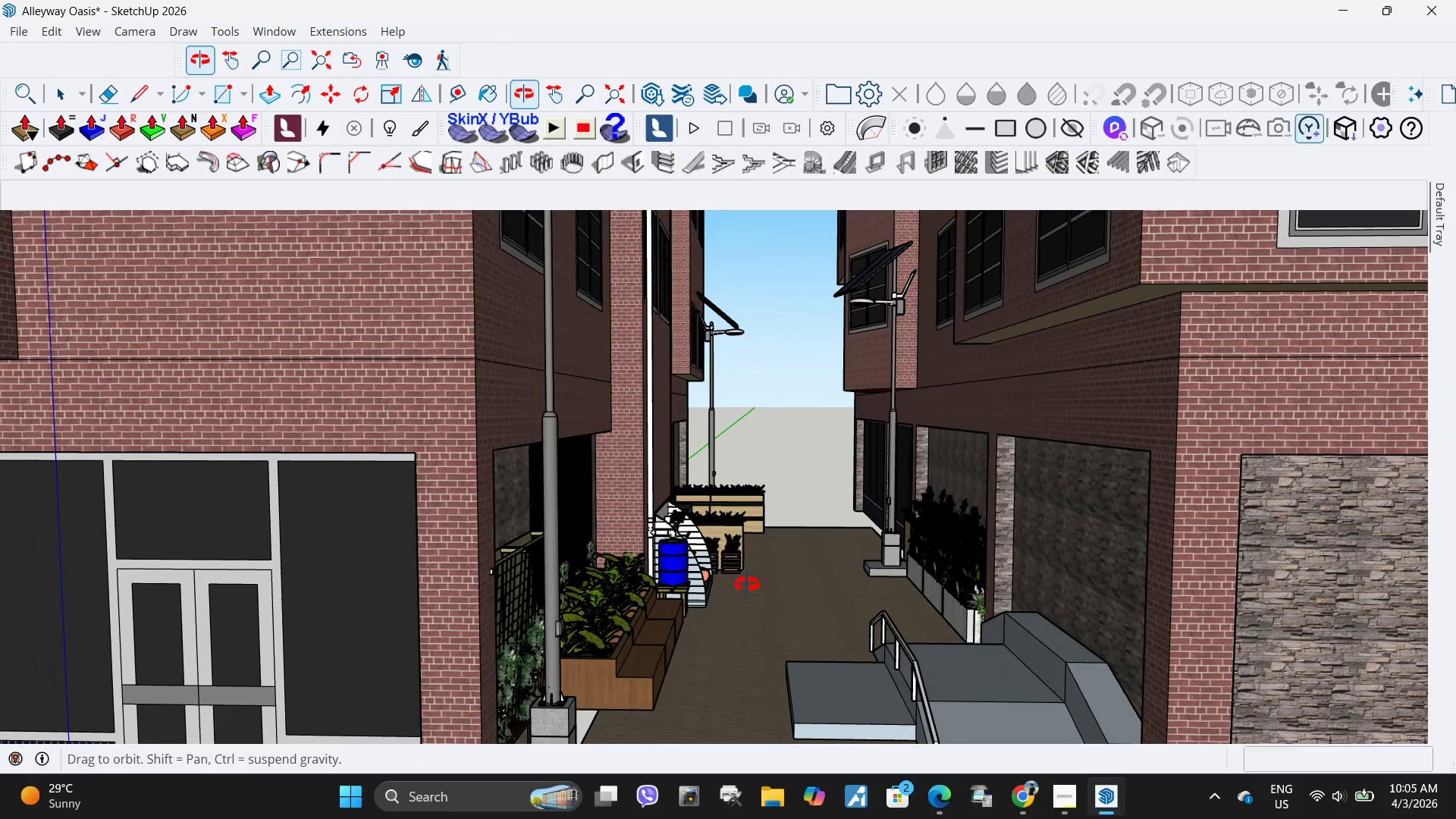 
left_click([671, 568])
 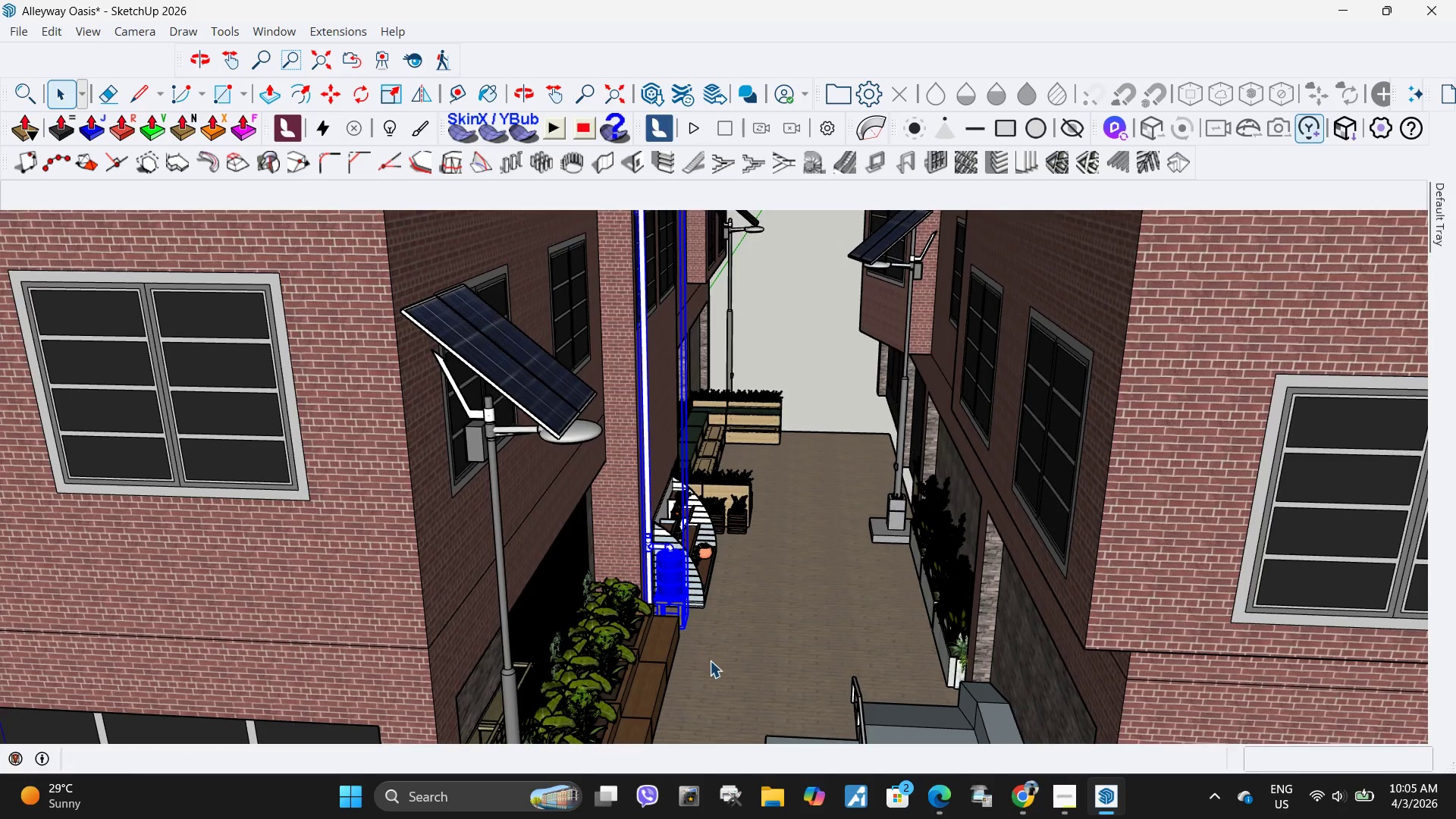 
key(M)
 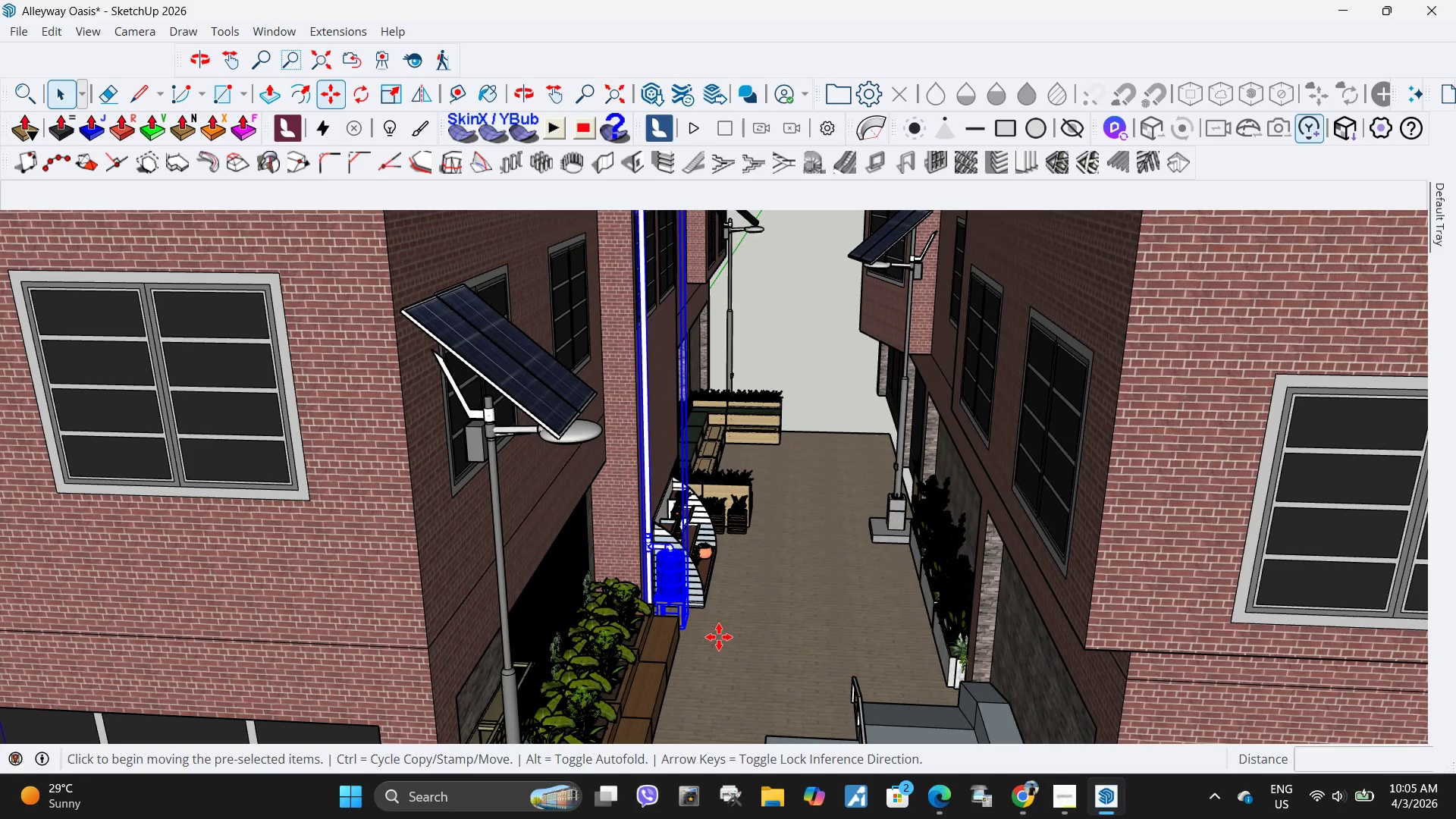 
key(Control+ControlLeft)
 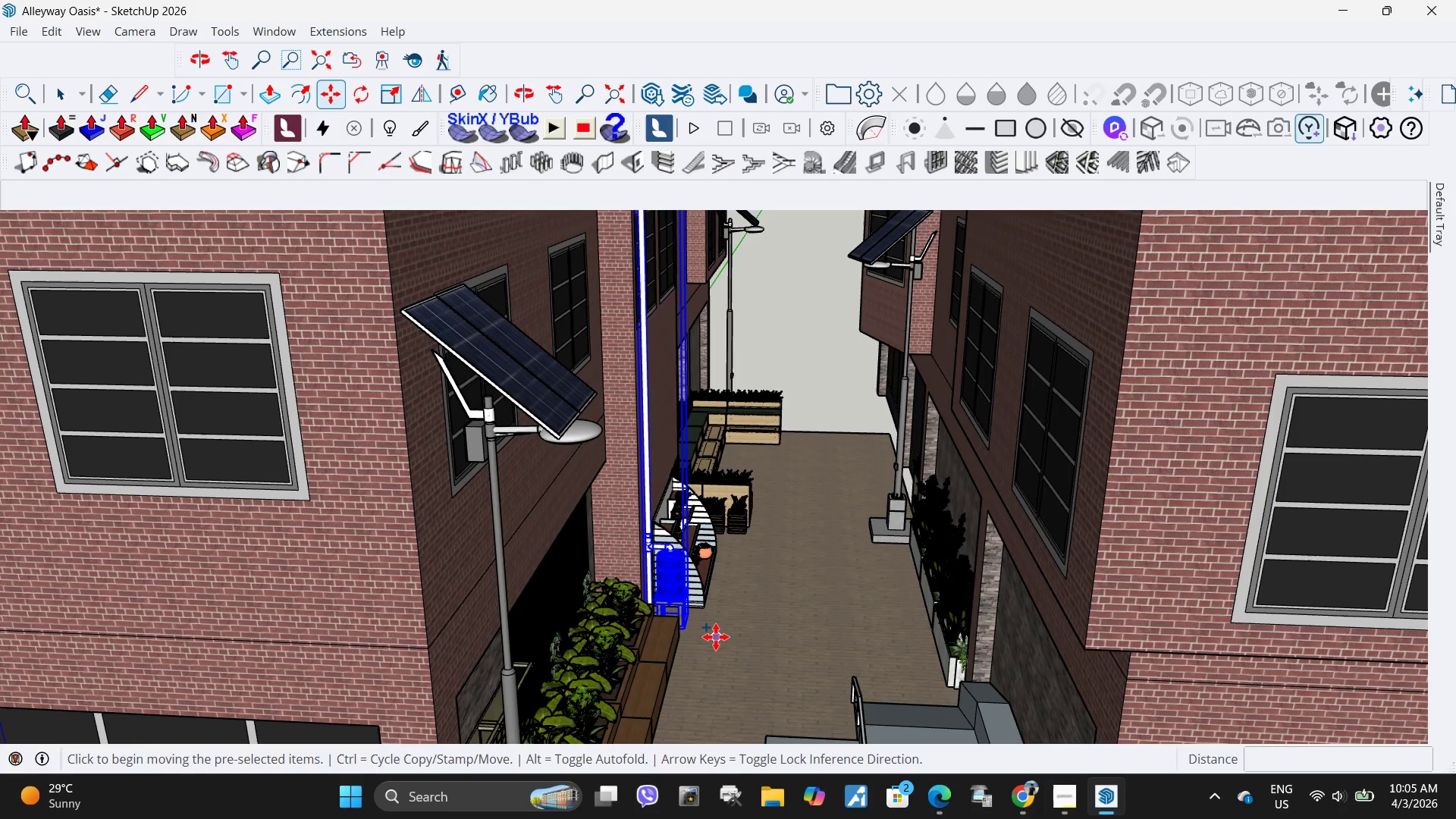 
left_click([716, 637])
 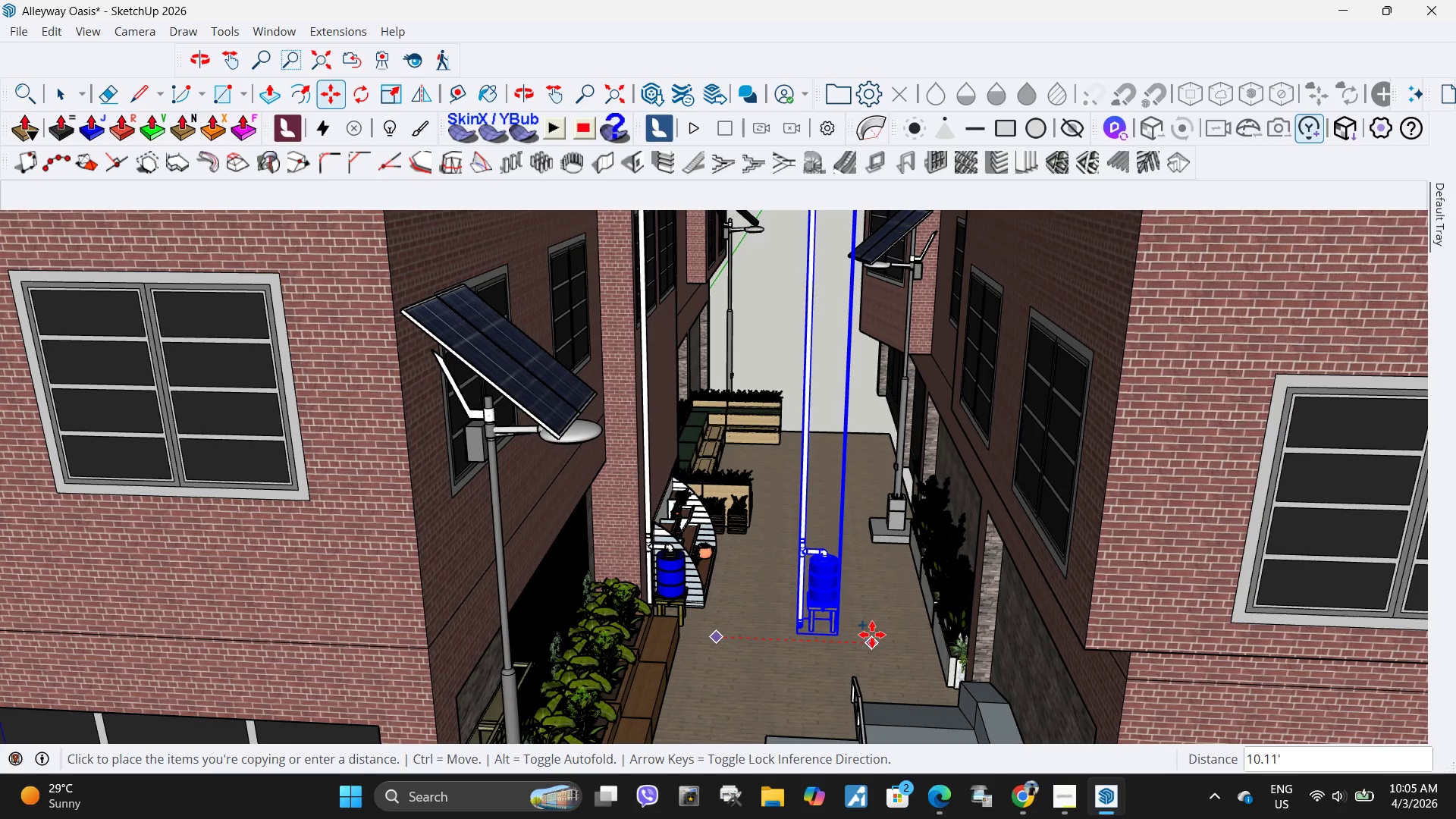 
left_click([872, 635])
 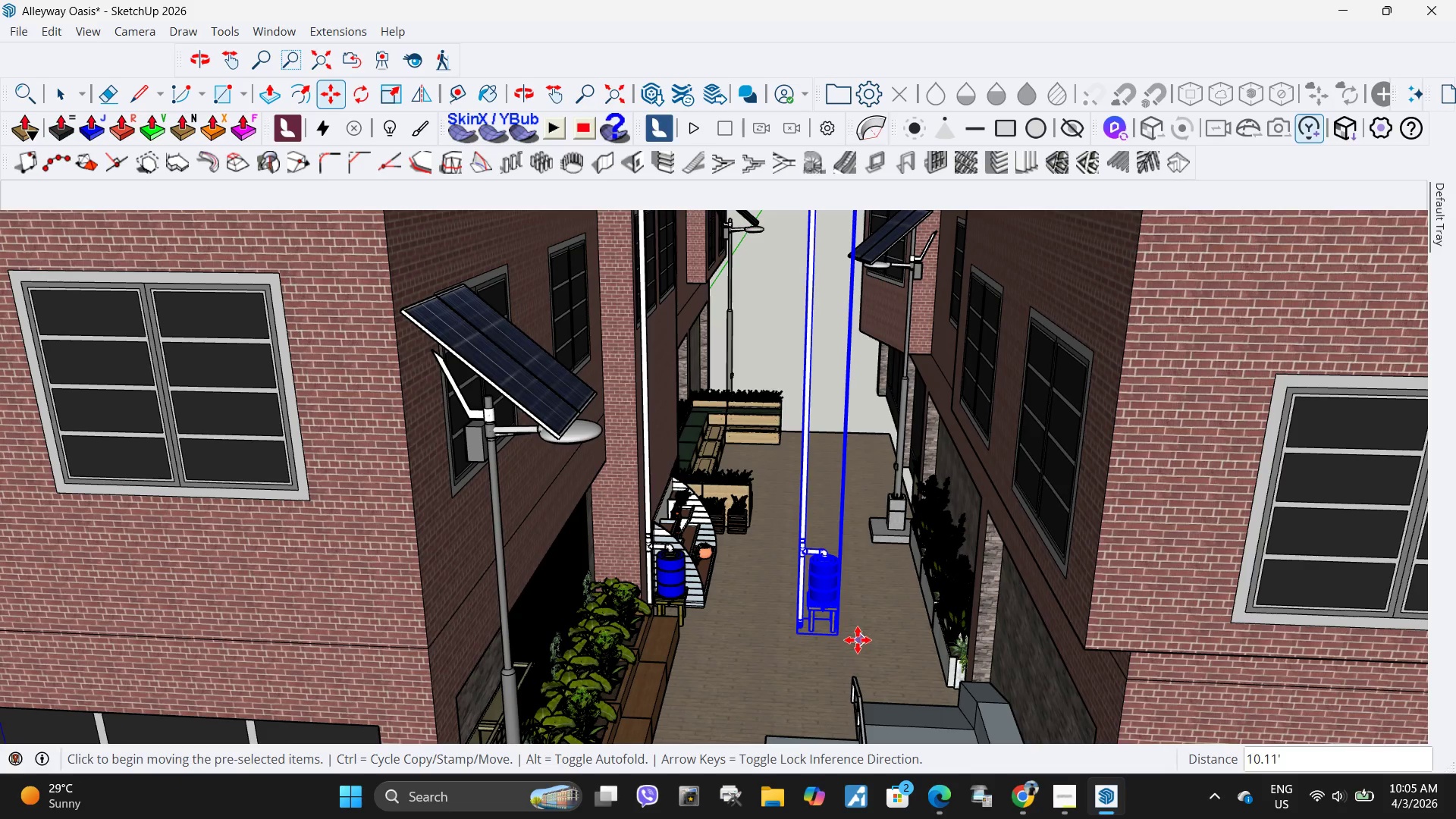 
key(Q)
 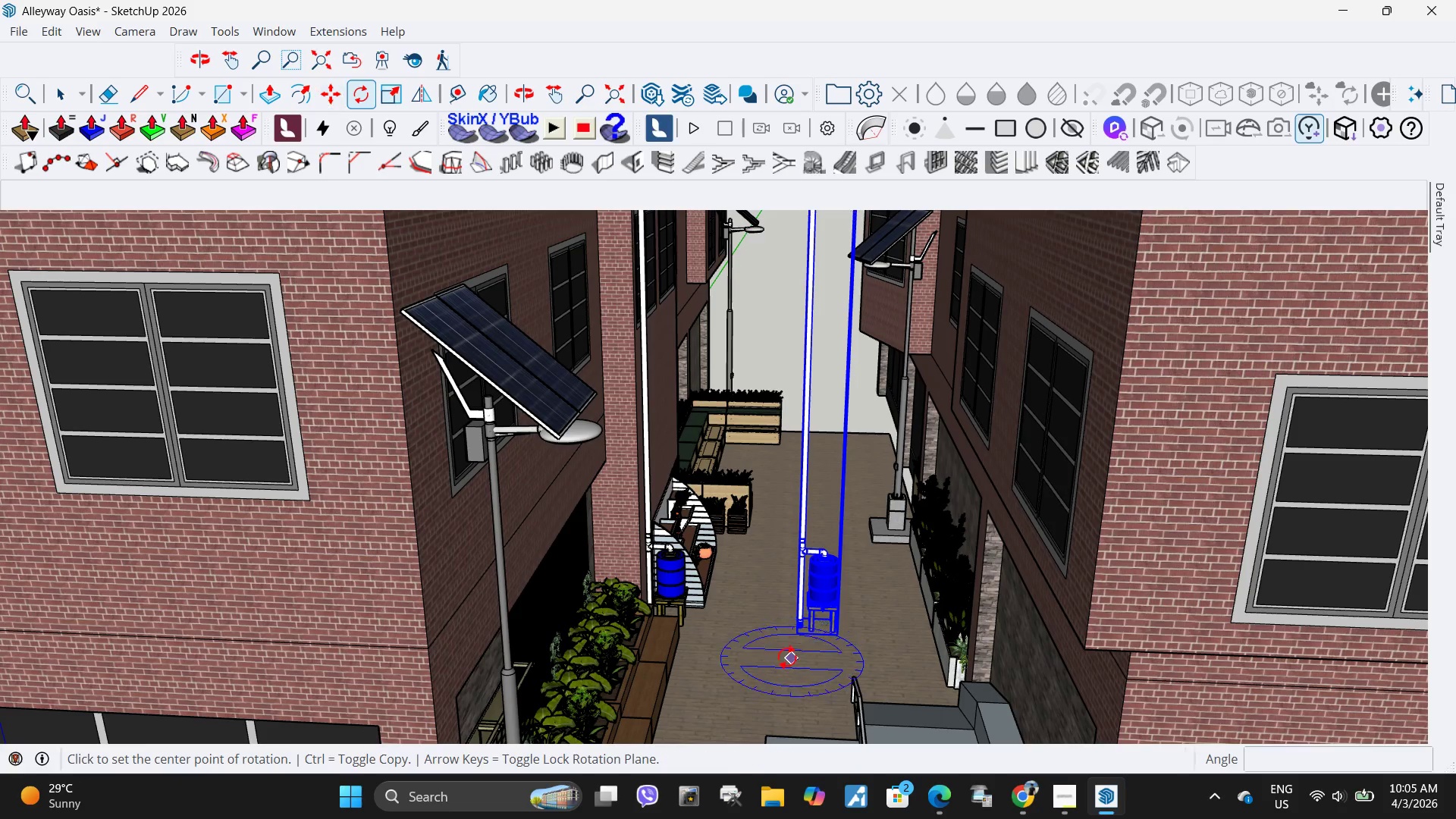 
left_click([787, 657])
 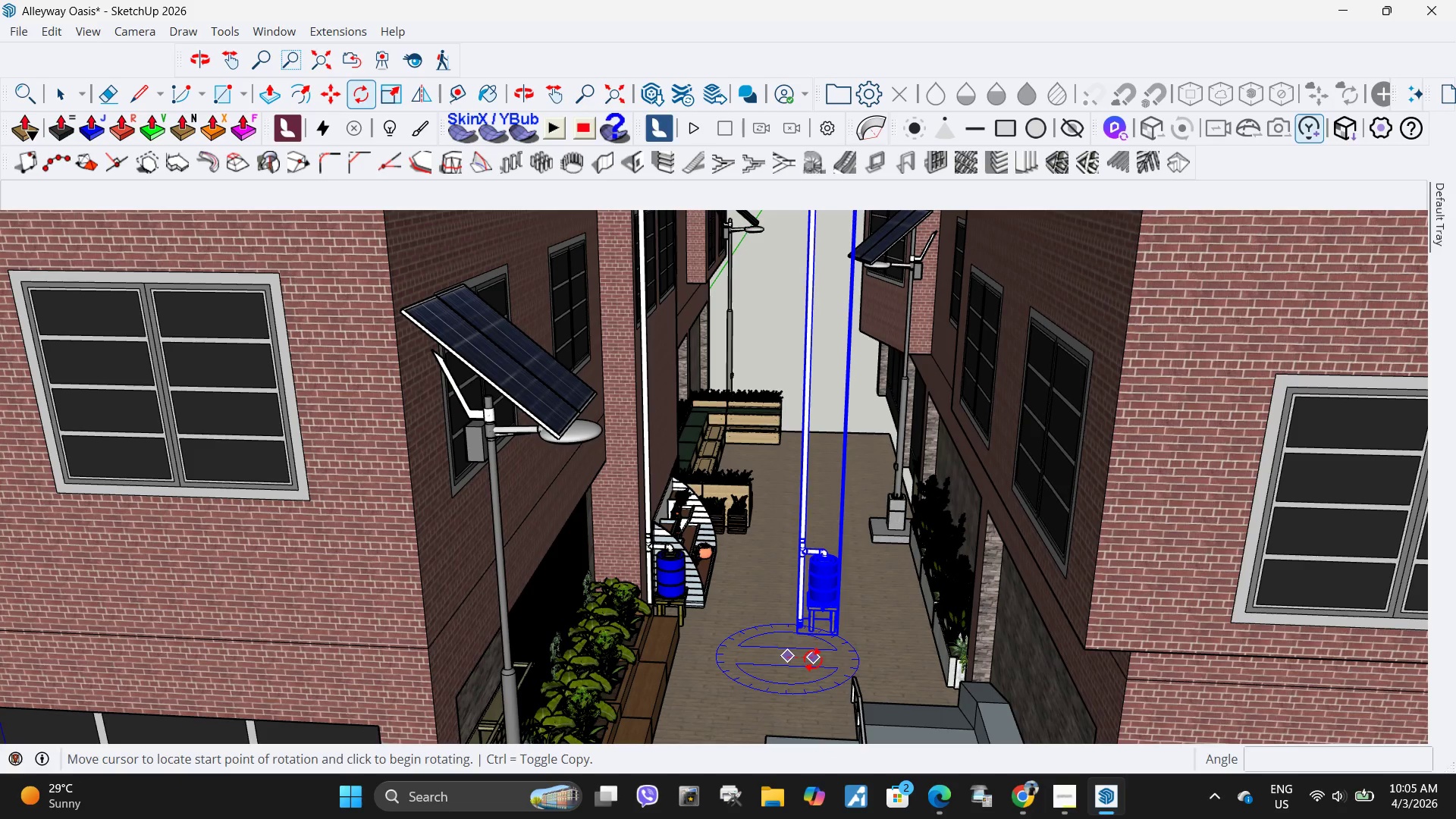 
left_click([813, 659])
 